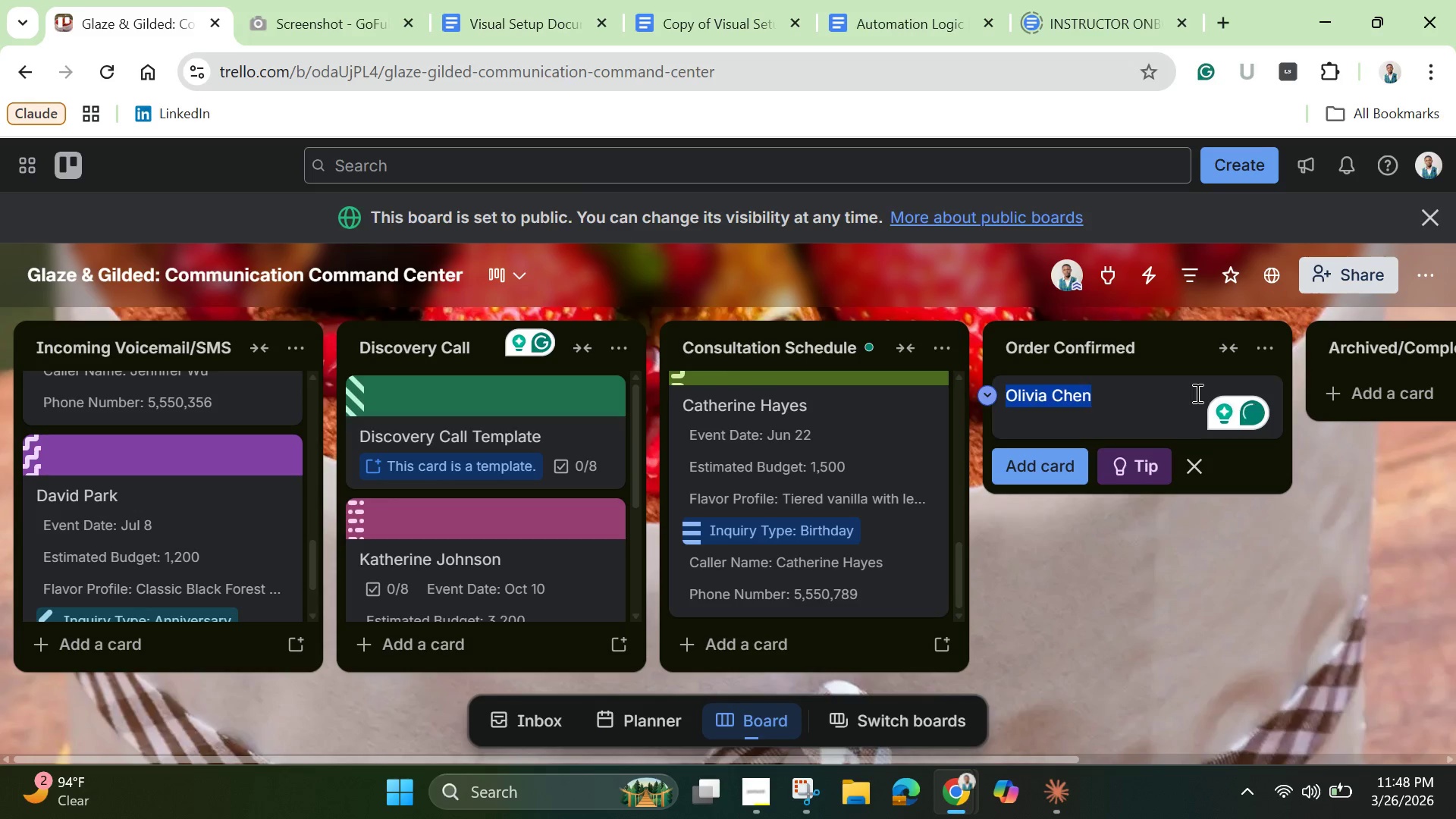 
key(Control+C)
 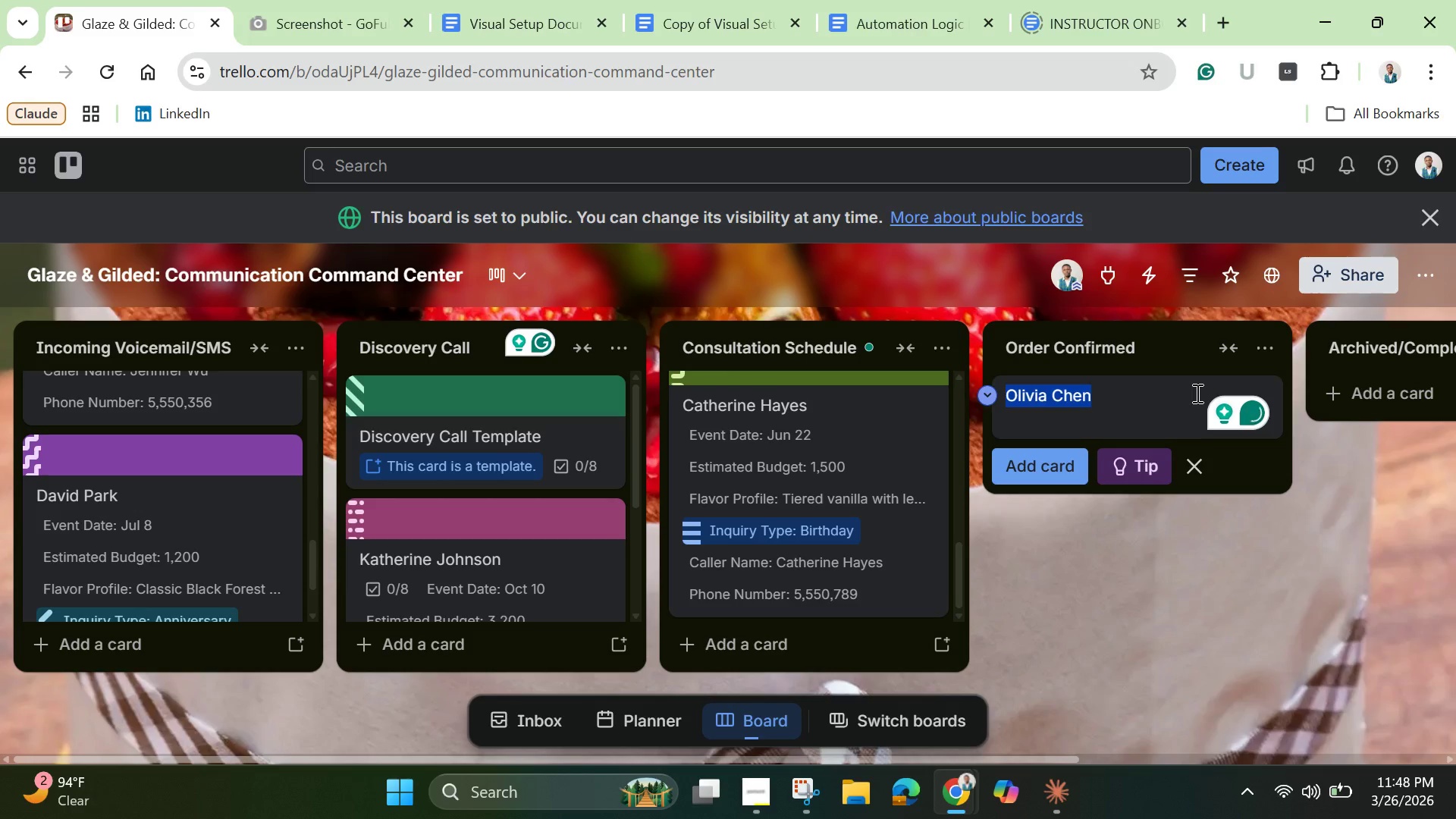 
key(Enter)
 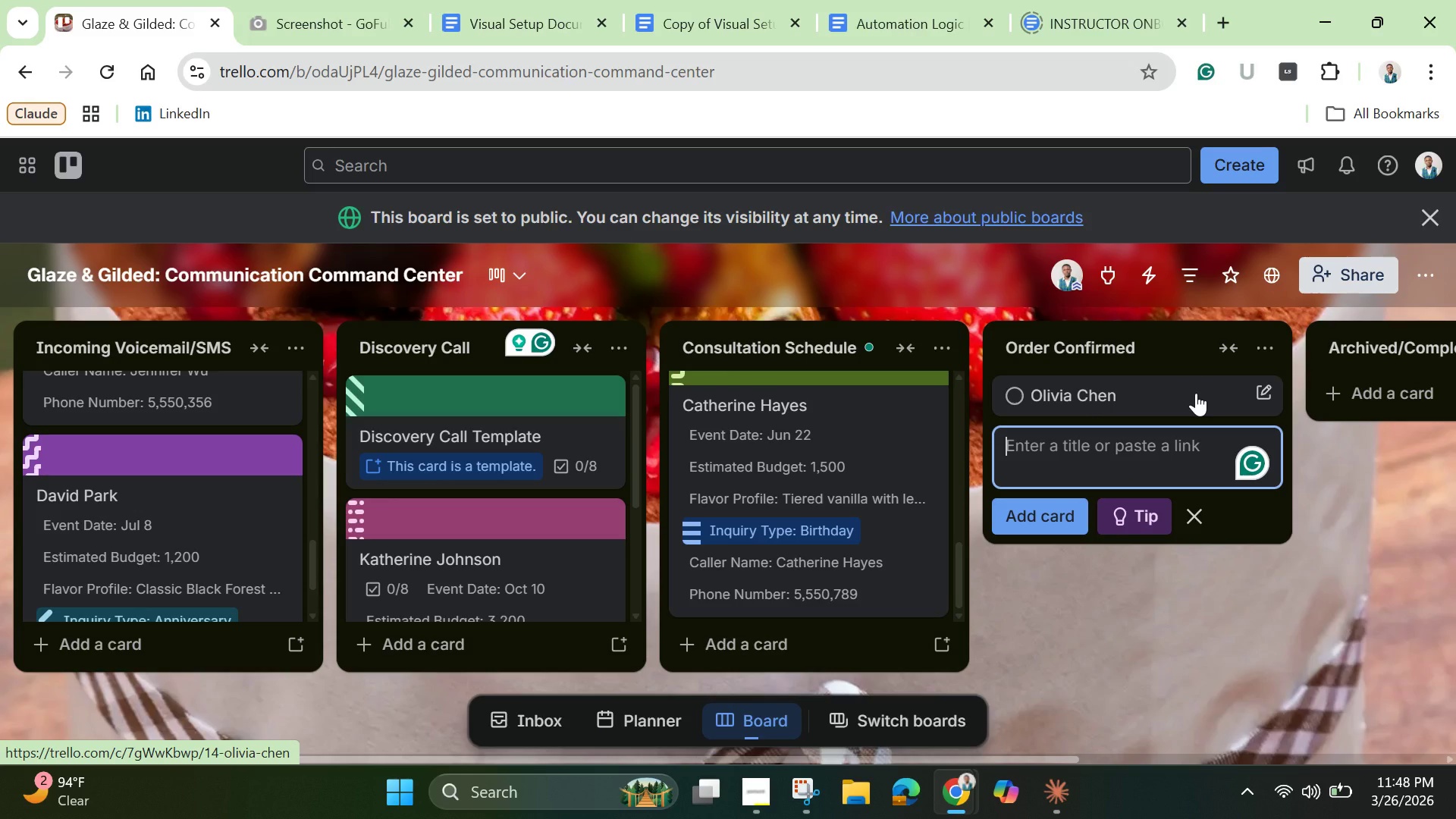 
left_click([1196, 393])
 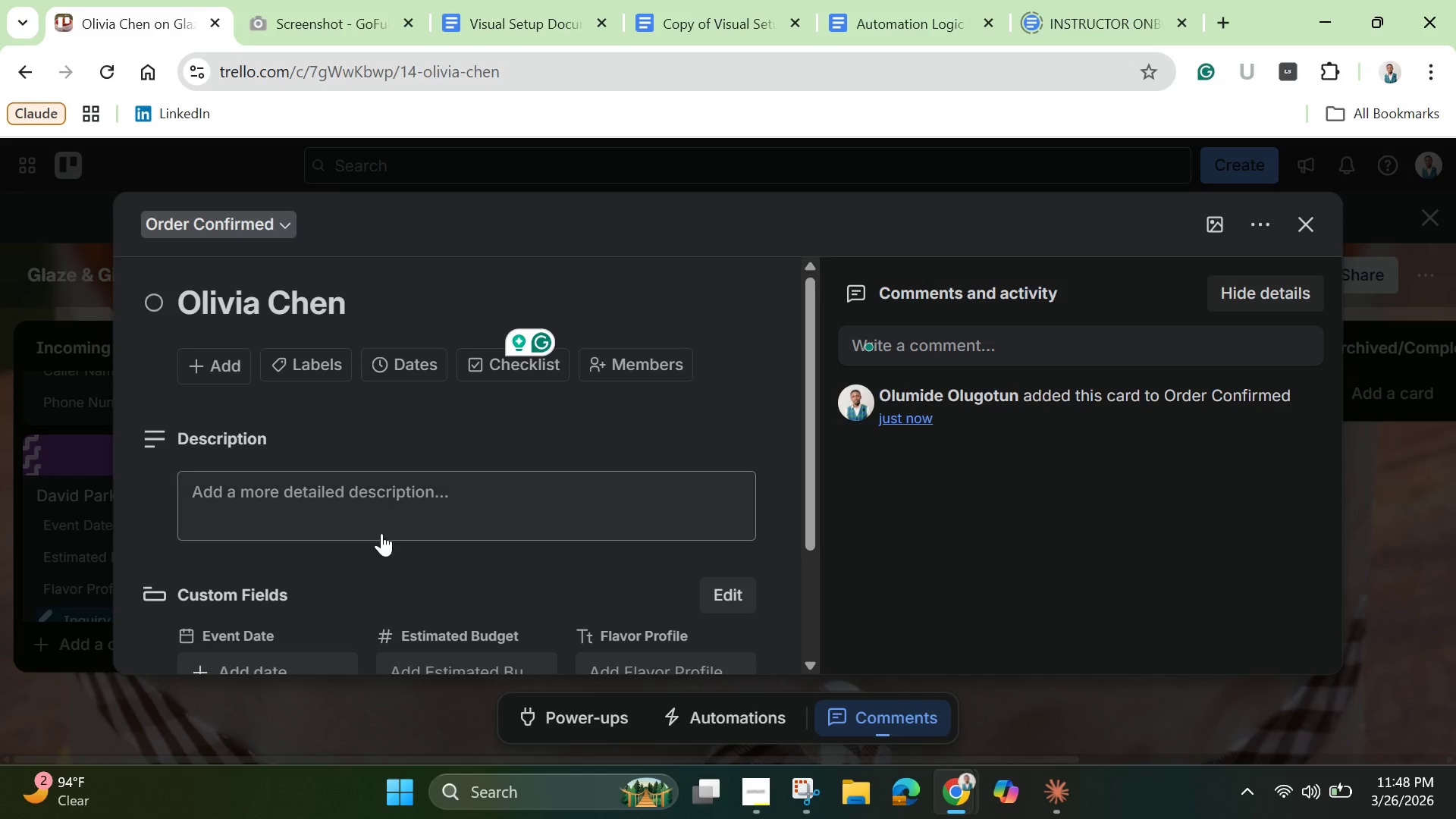 
scroll: coordinate [381, 533], scroll_direction: down, amount: 1.0
 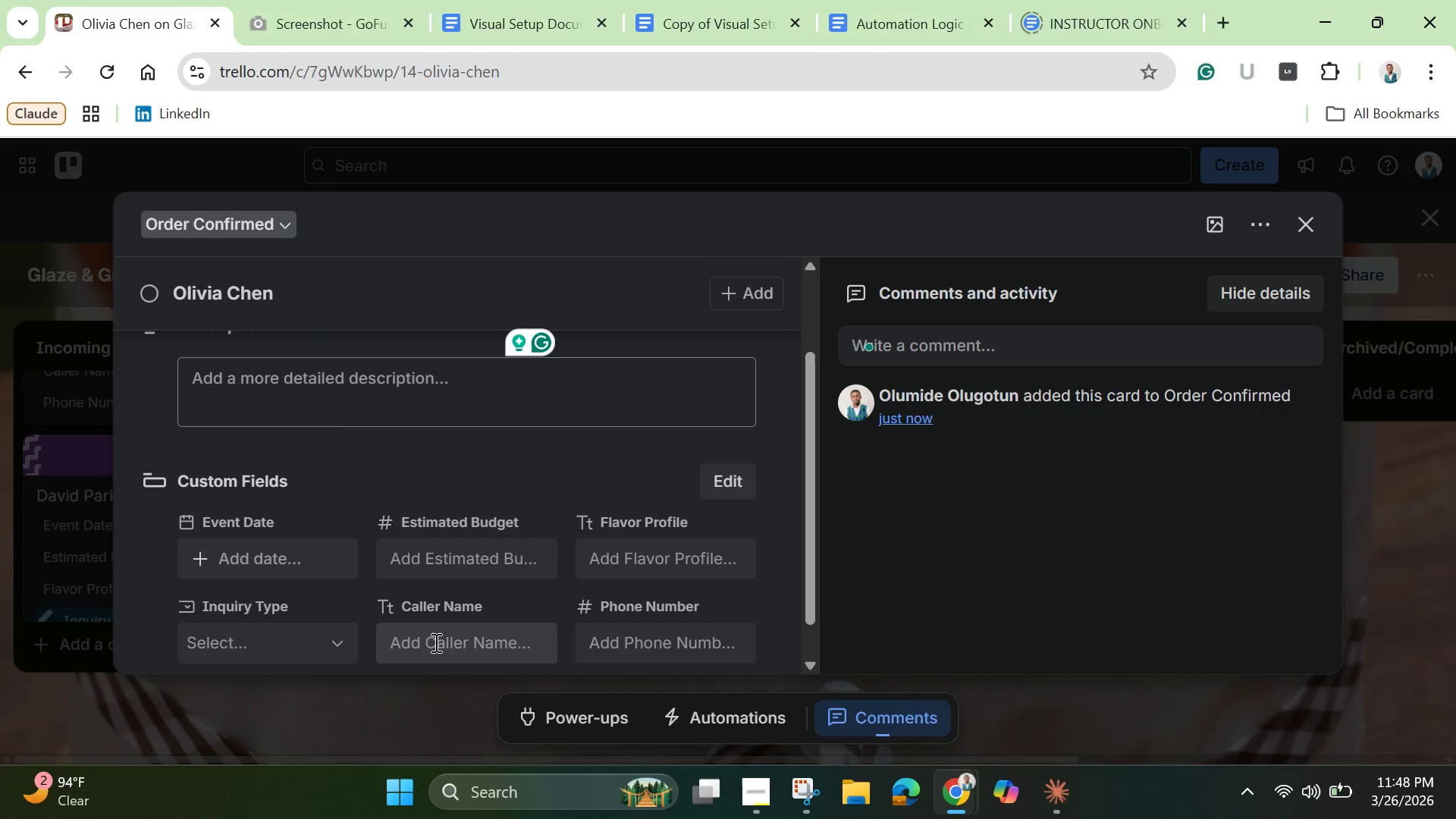 
left_click([435, 642])
 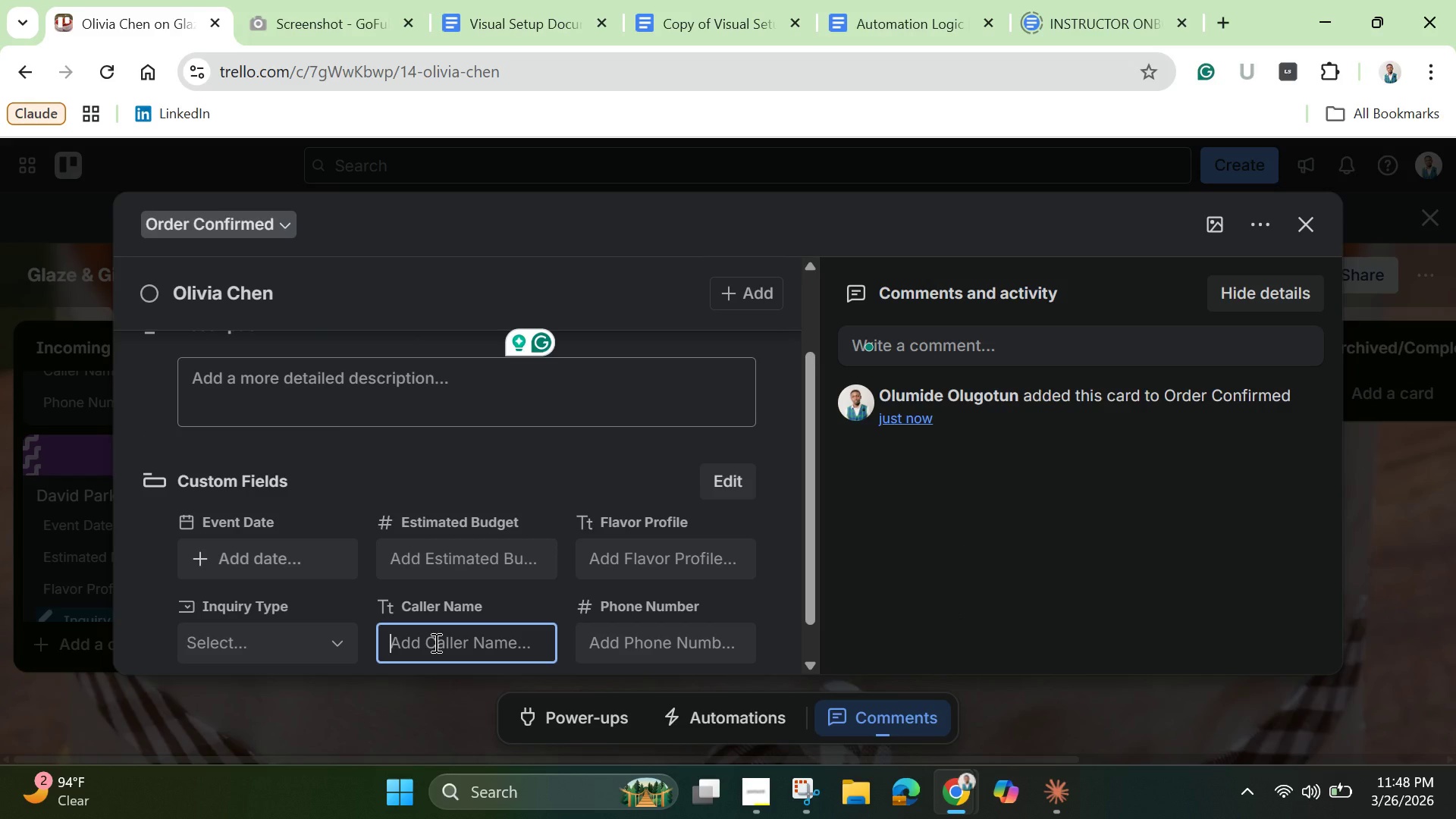 
key(Control+V)
 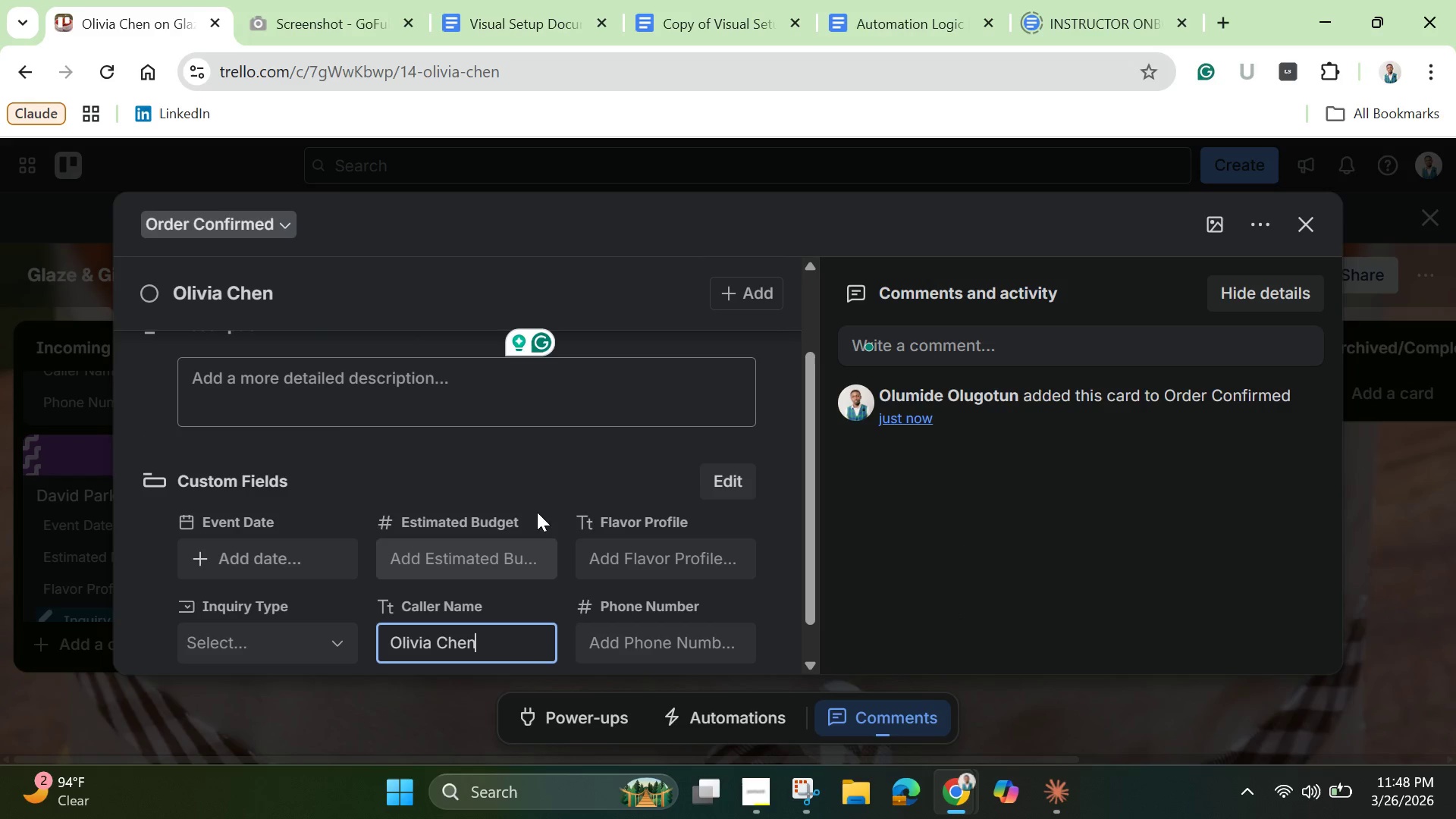 
left_click([630, 553])
 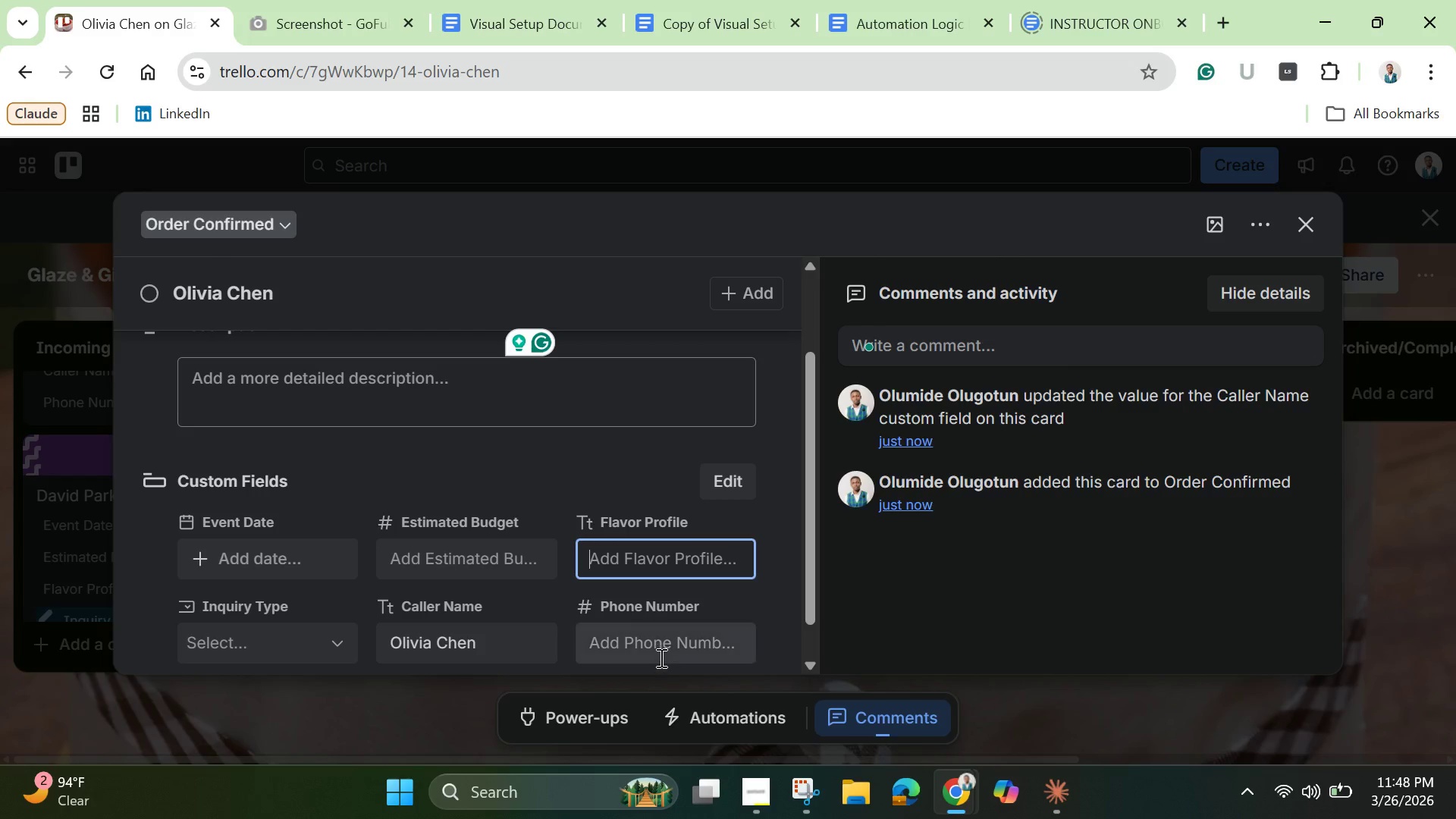 
left_click([658, 656])
 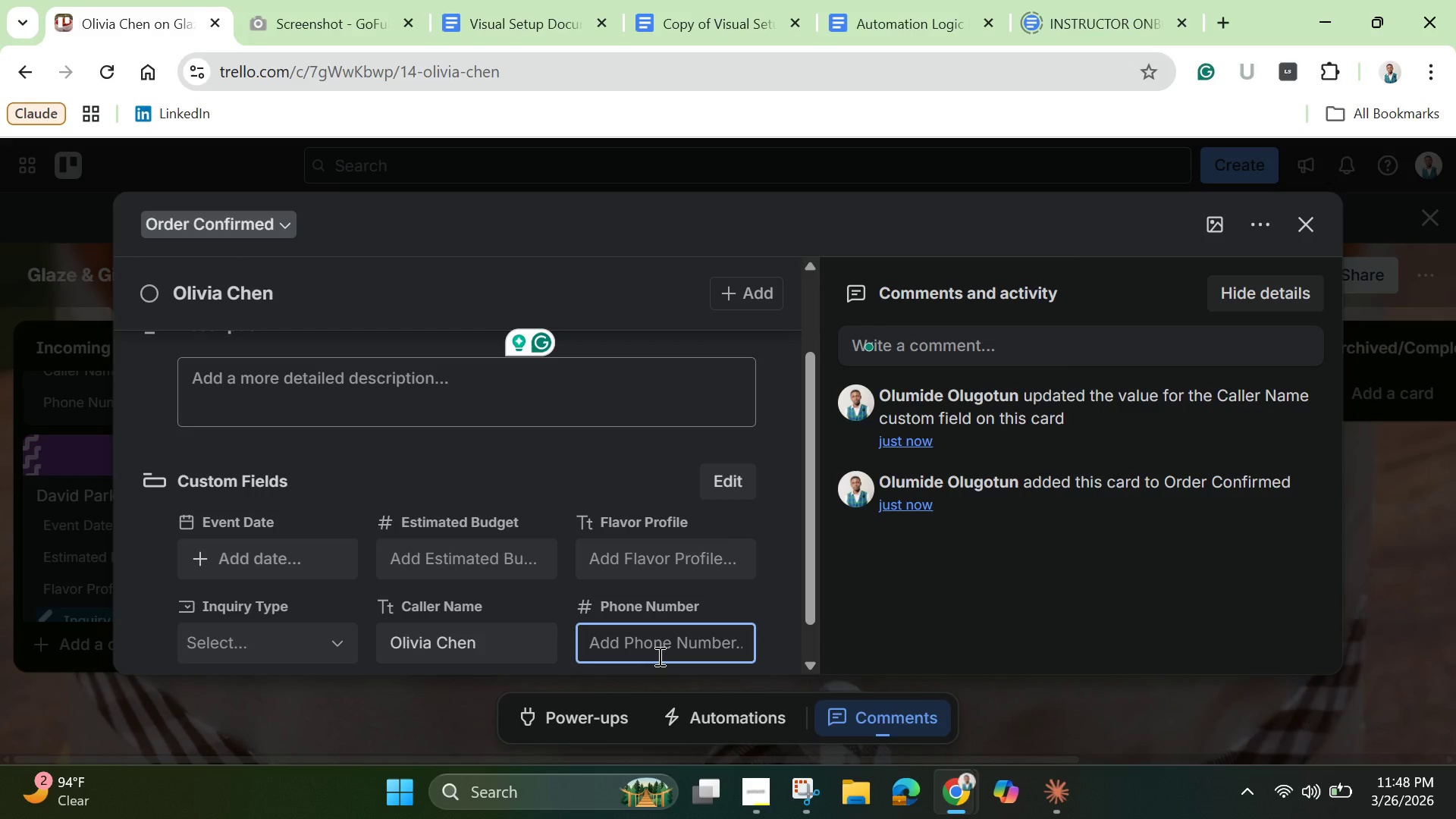 
type(55551013)
 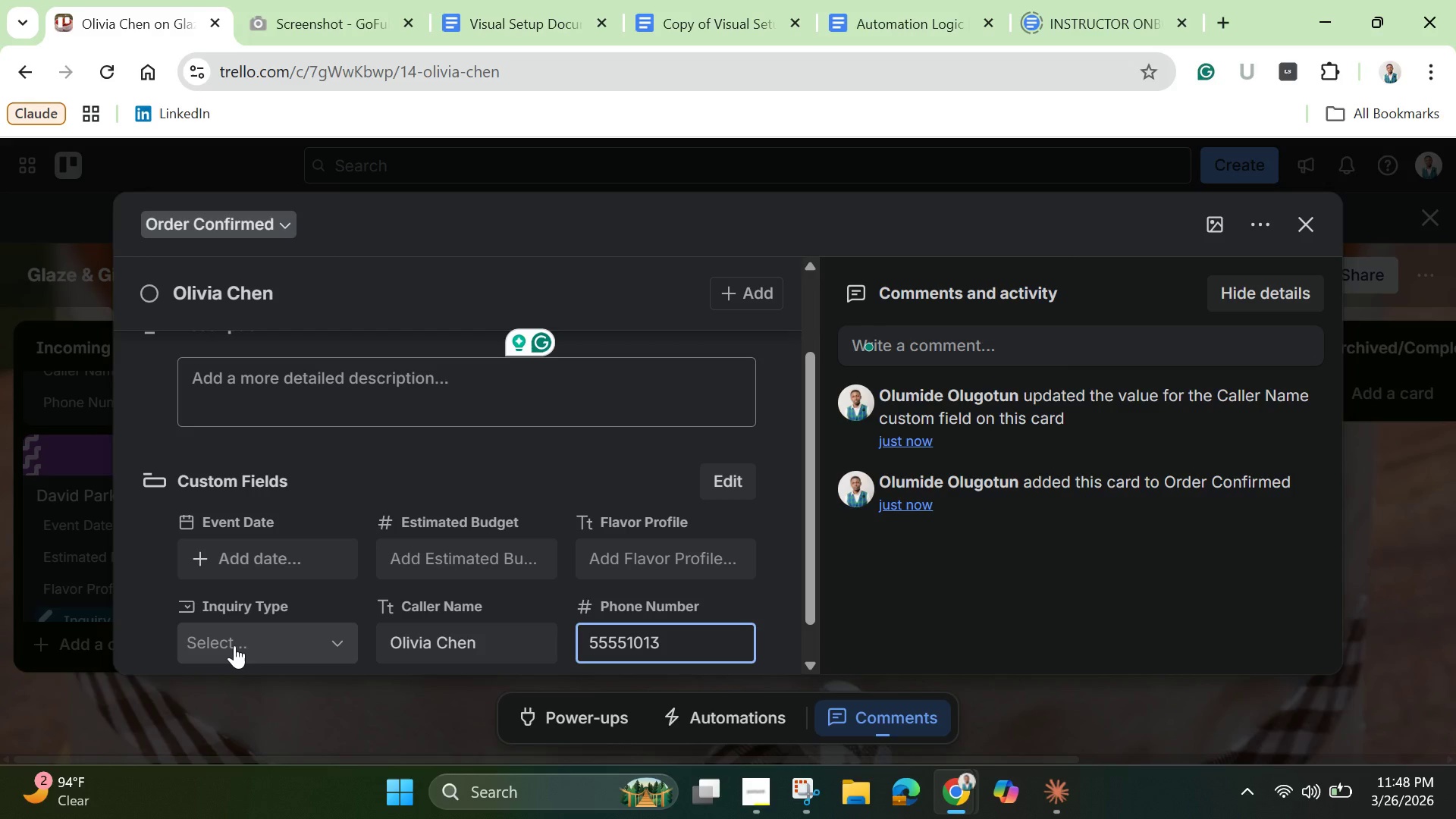 
wait(6.38)
 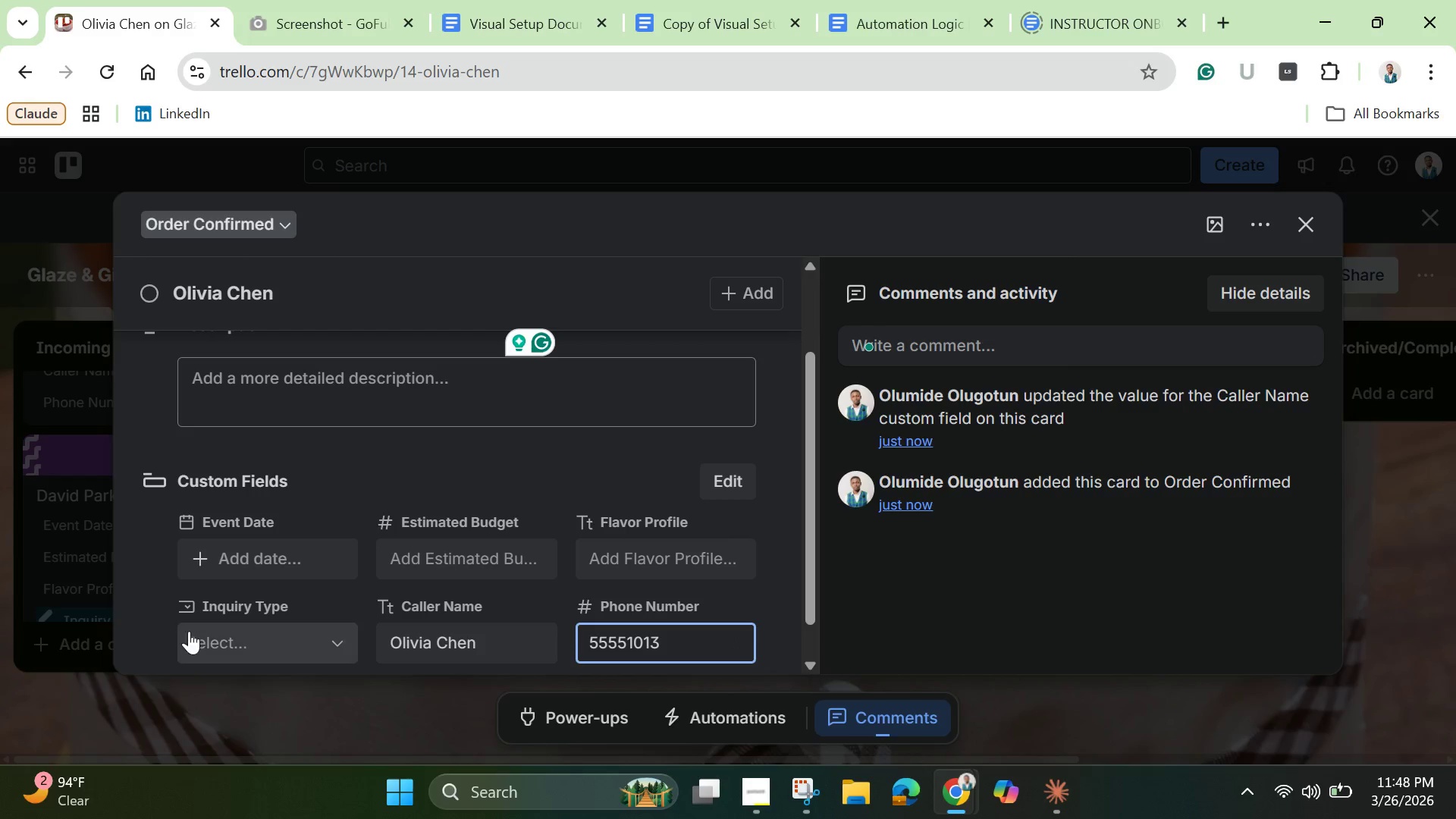 
left_click([234, 647])
 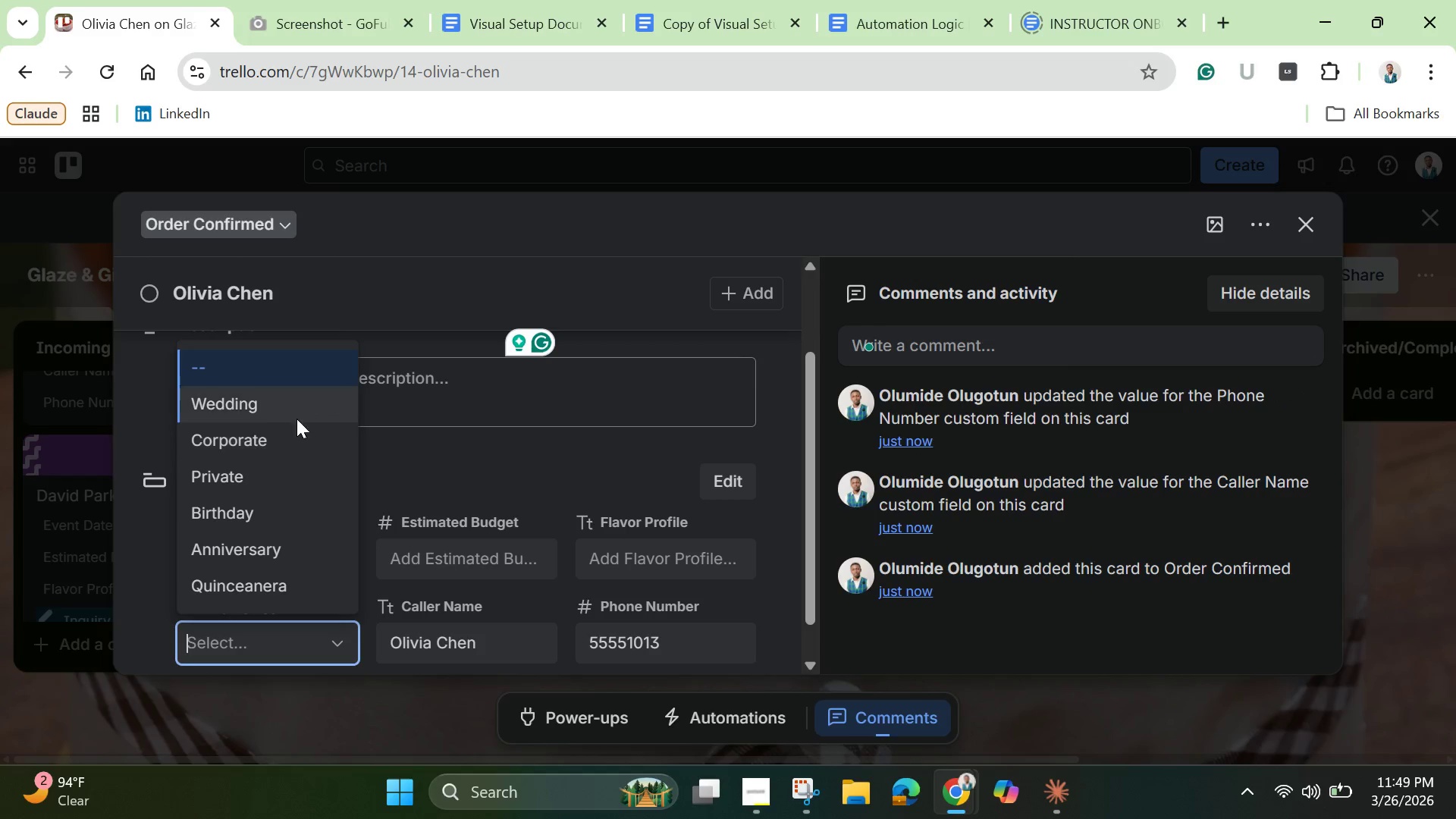 
left_click([293, 415])
 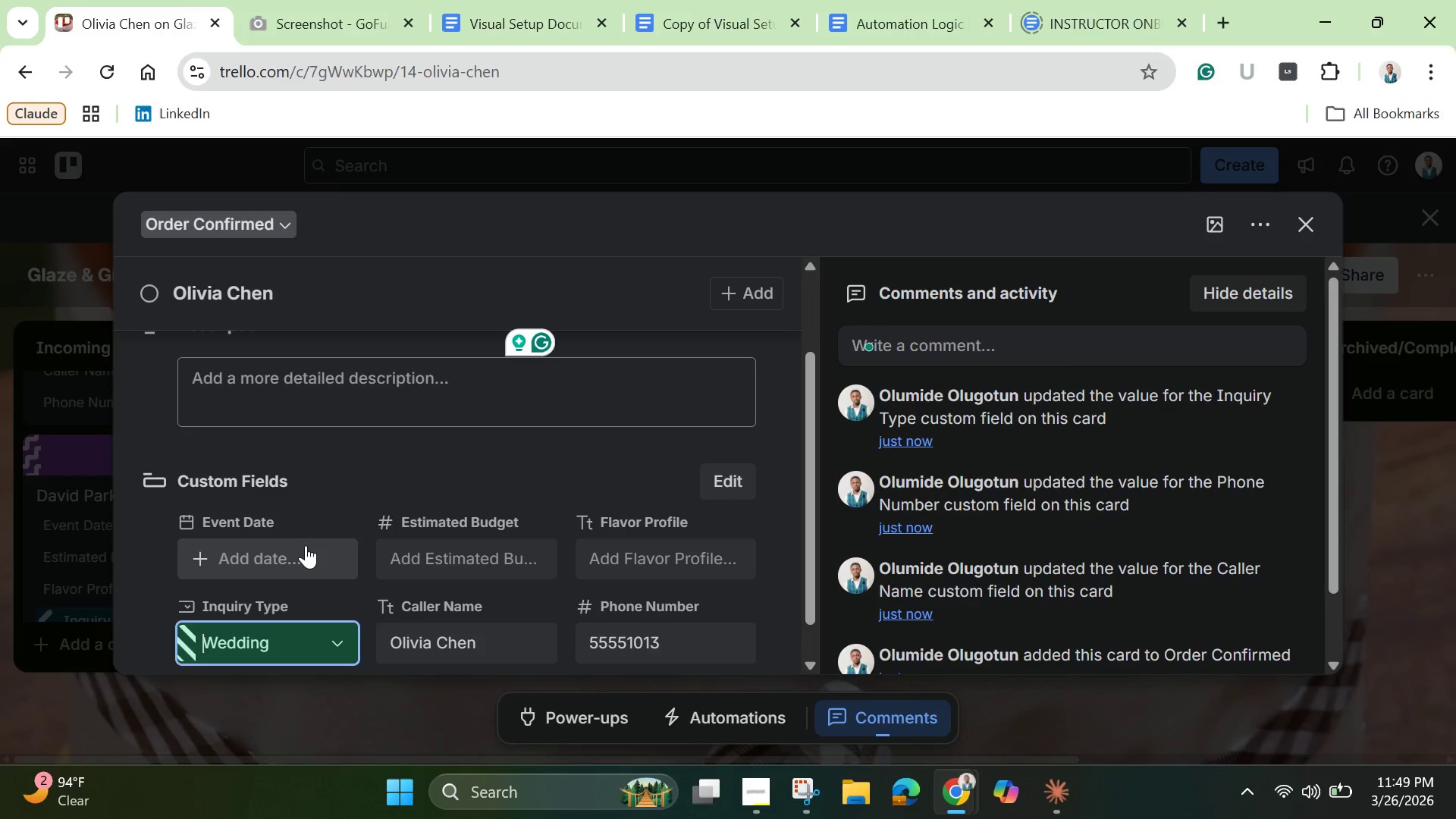 
left_click([306, 545])
 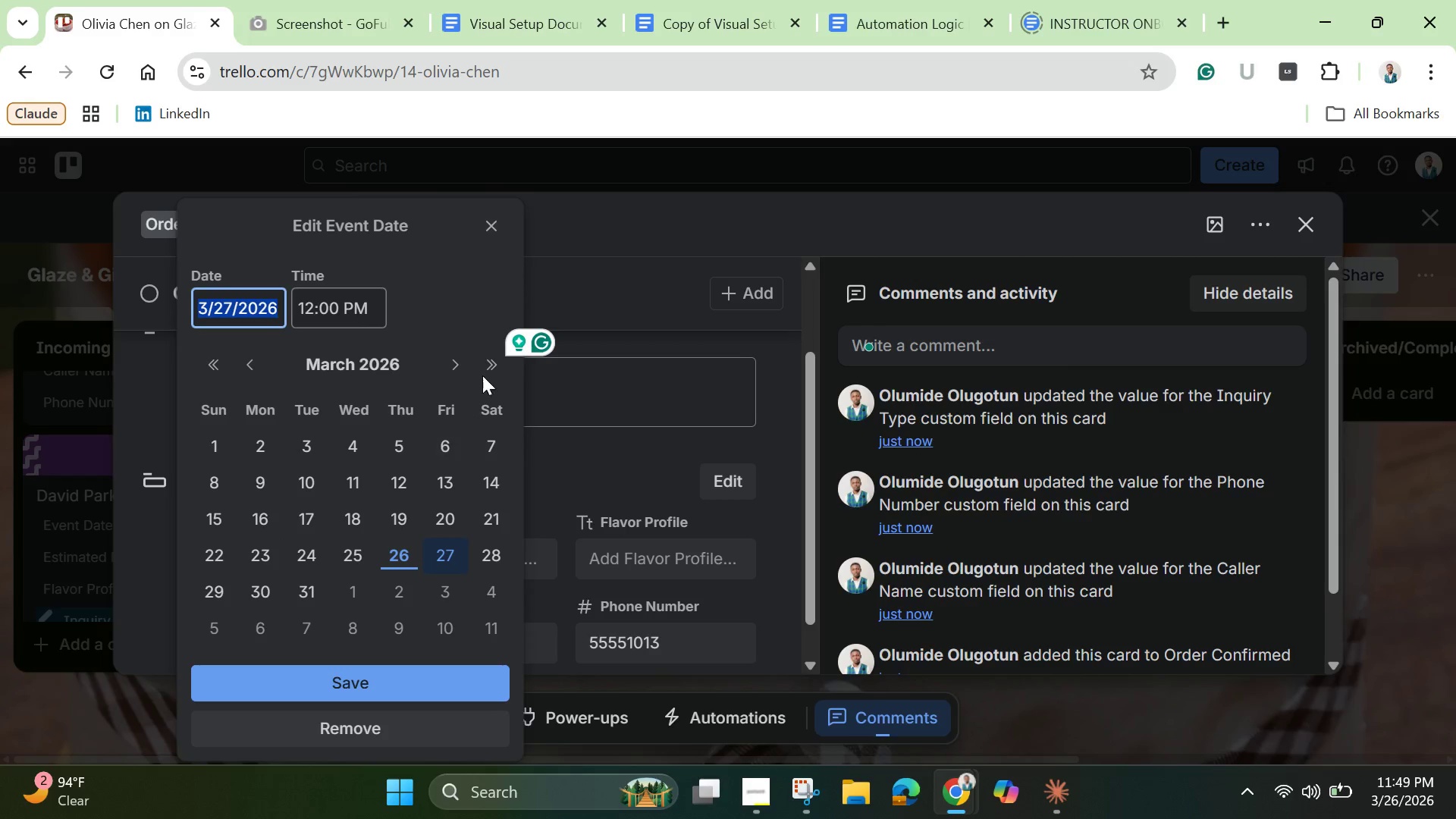 
left_click([454, 372])
 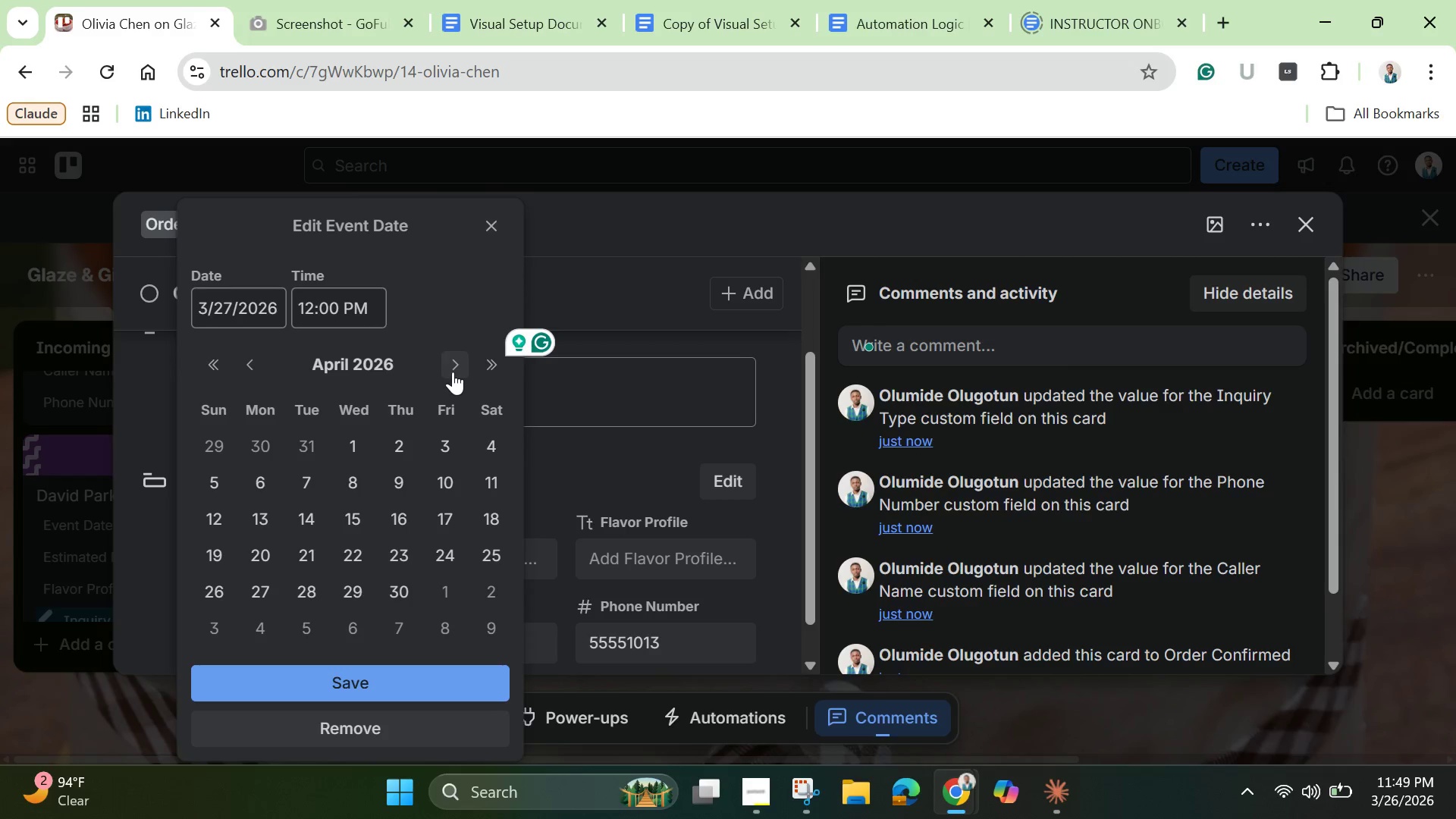 
left_click([453, 372])
 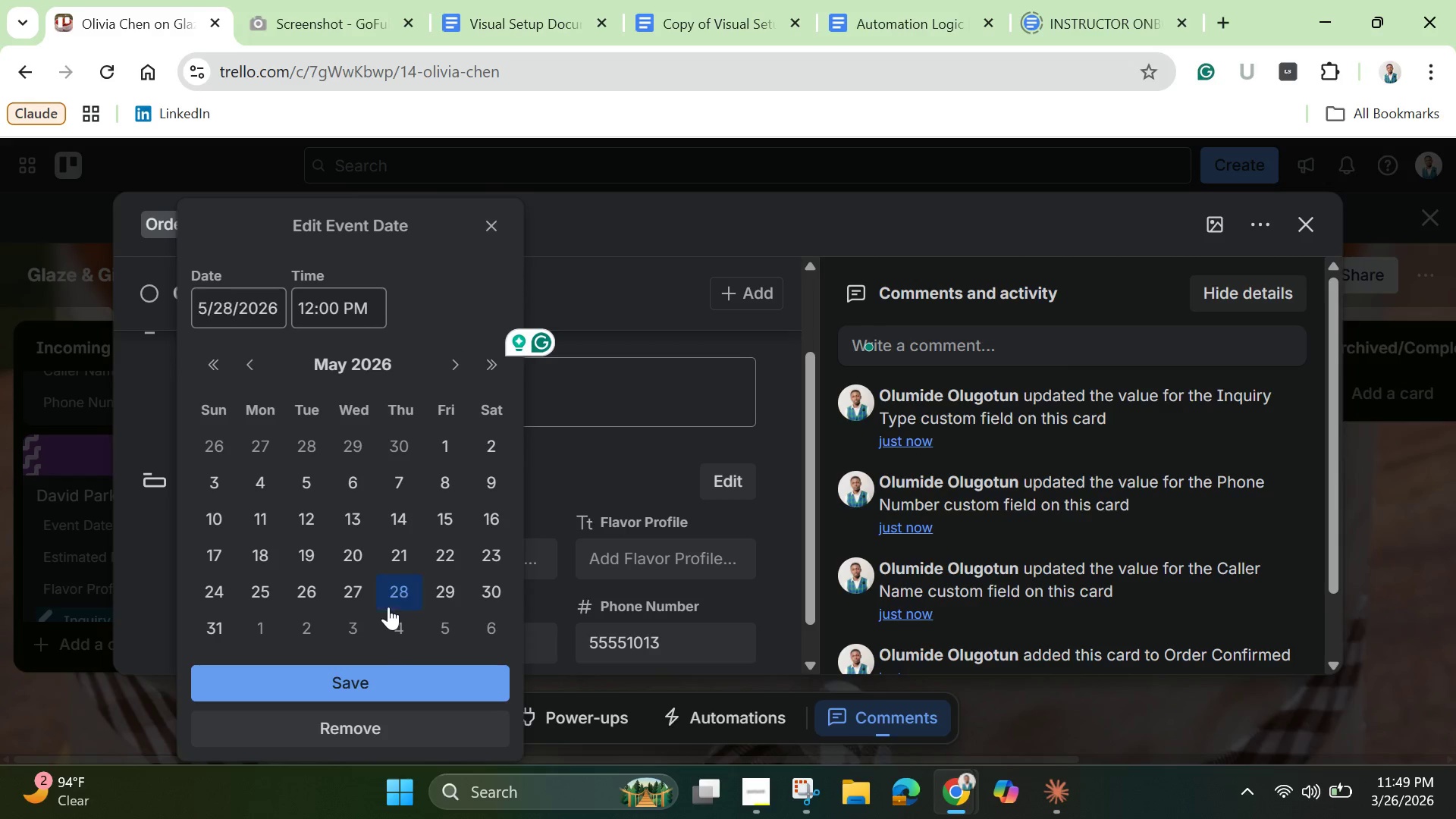 
left_click([377, 696])
 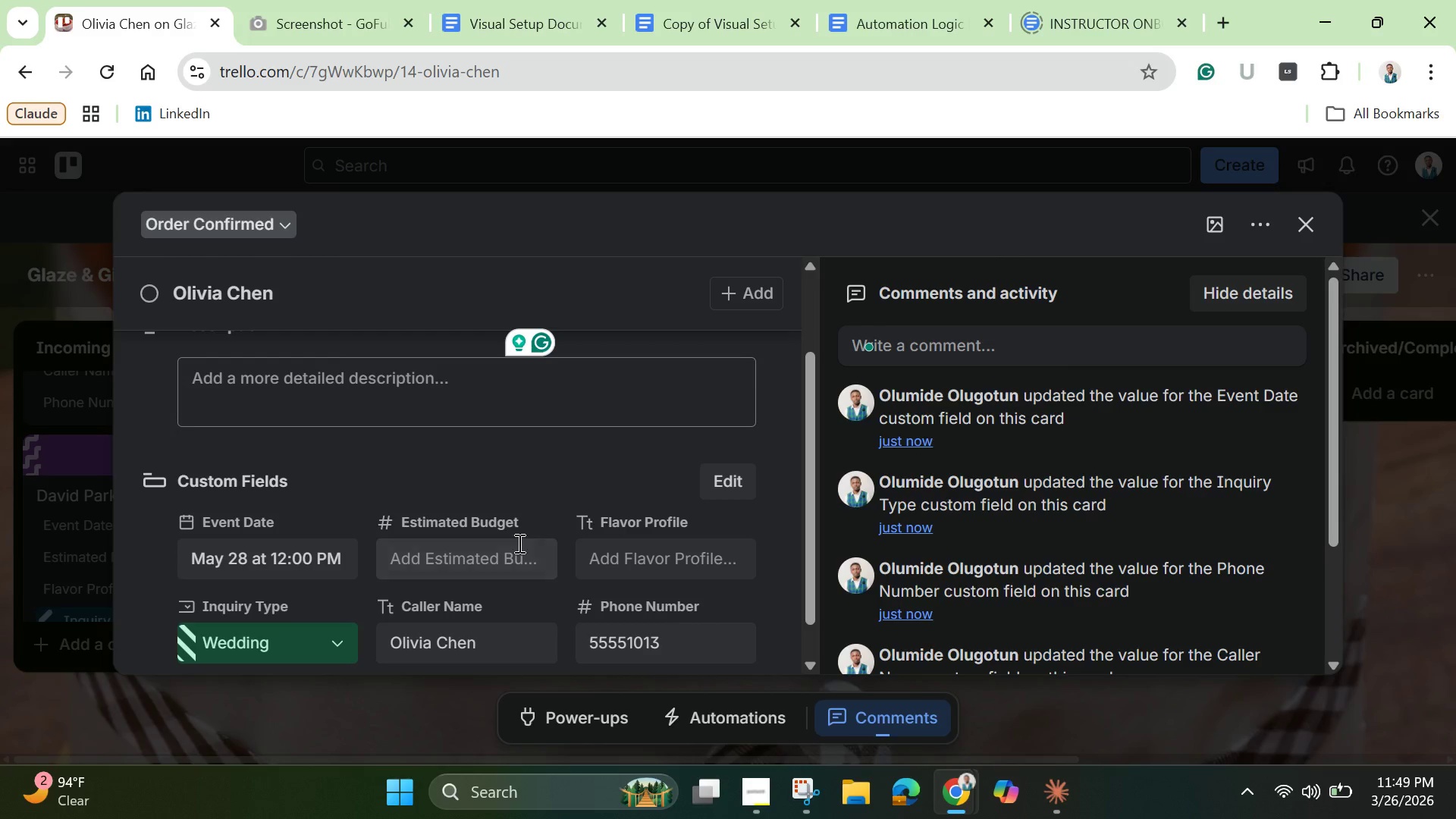 
left_click([506, 559])
 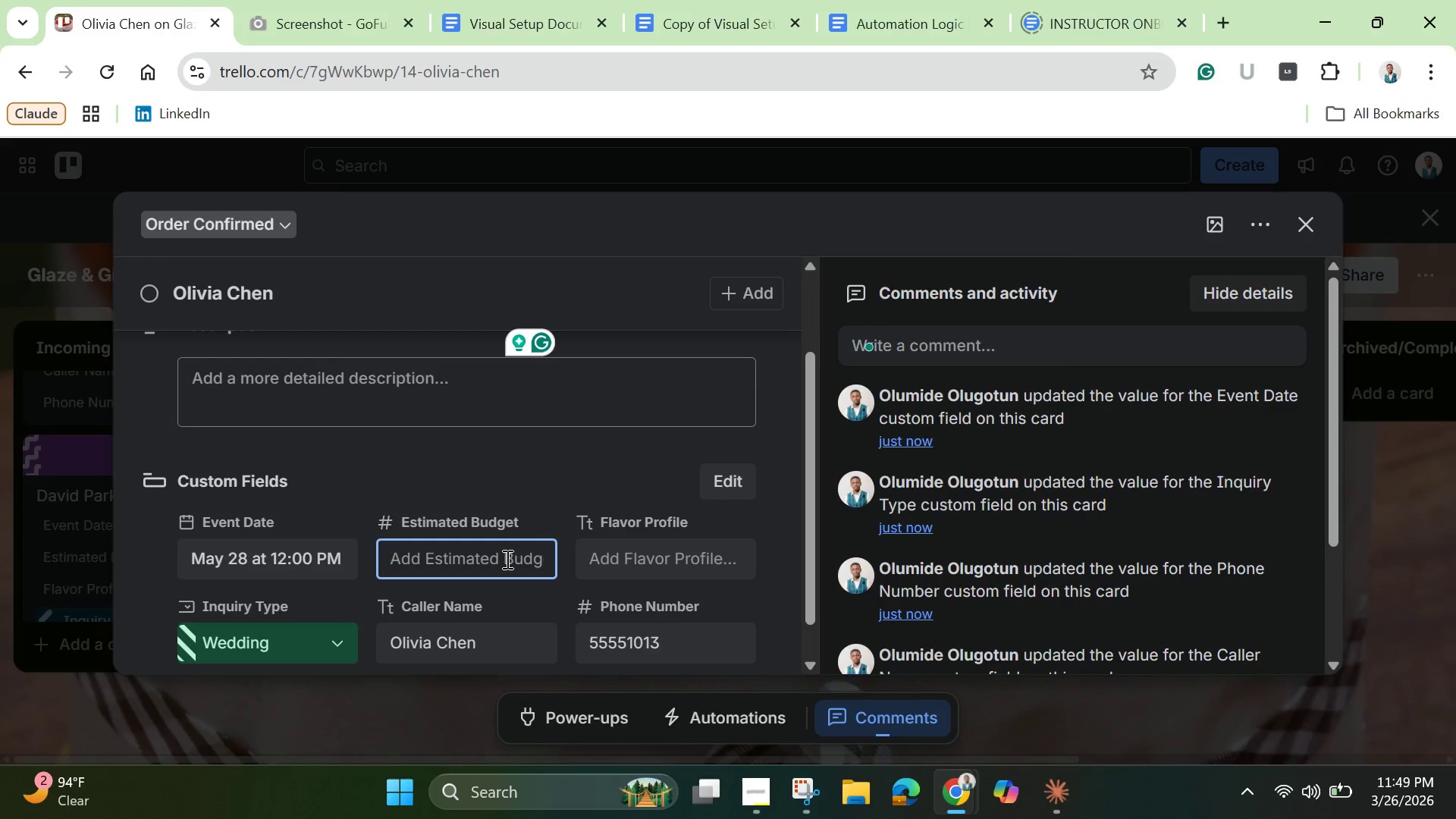 
type(2800)
 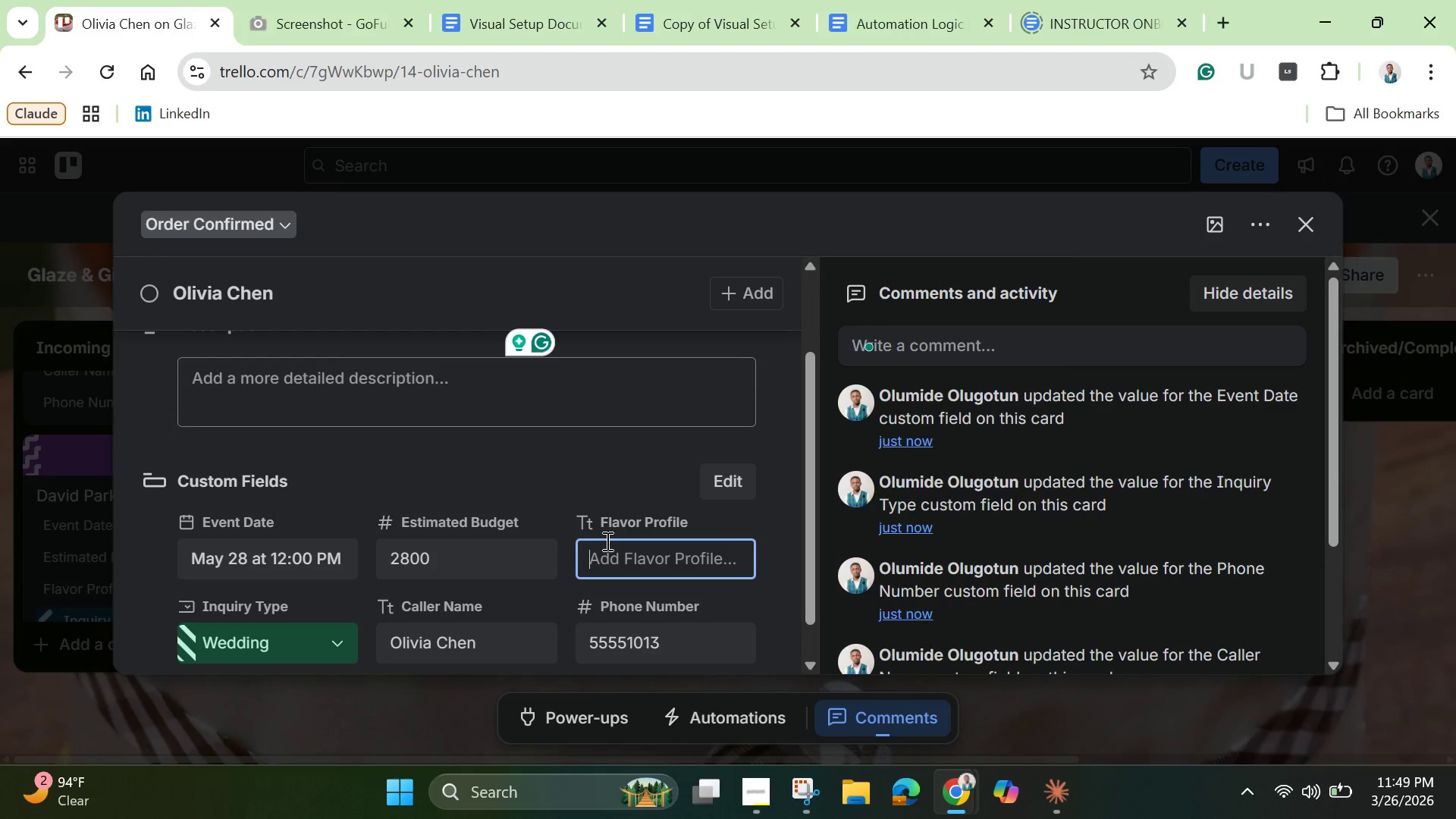 
type(White cg)
key(Backspace)
type(hocolate with fresh strawberries)
 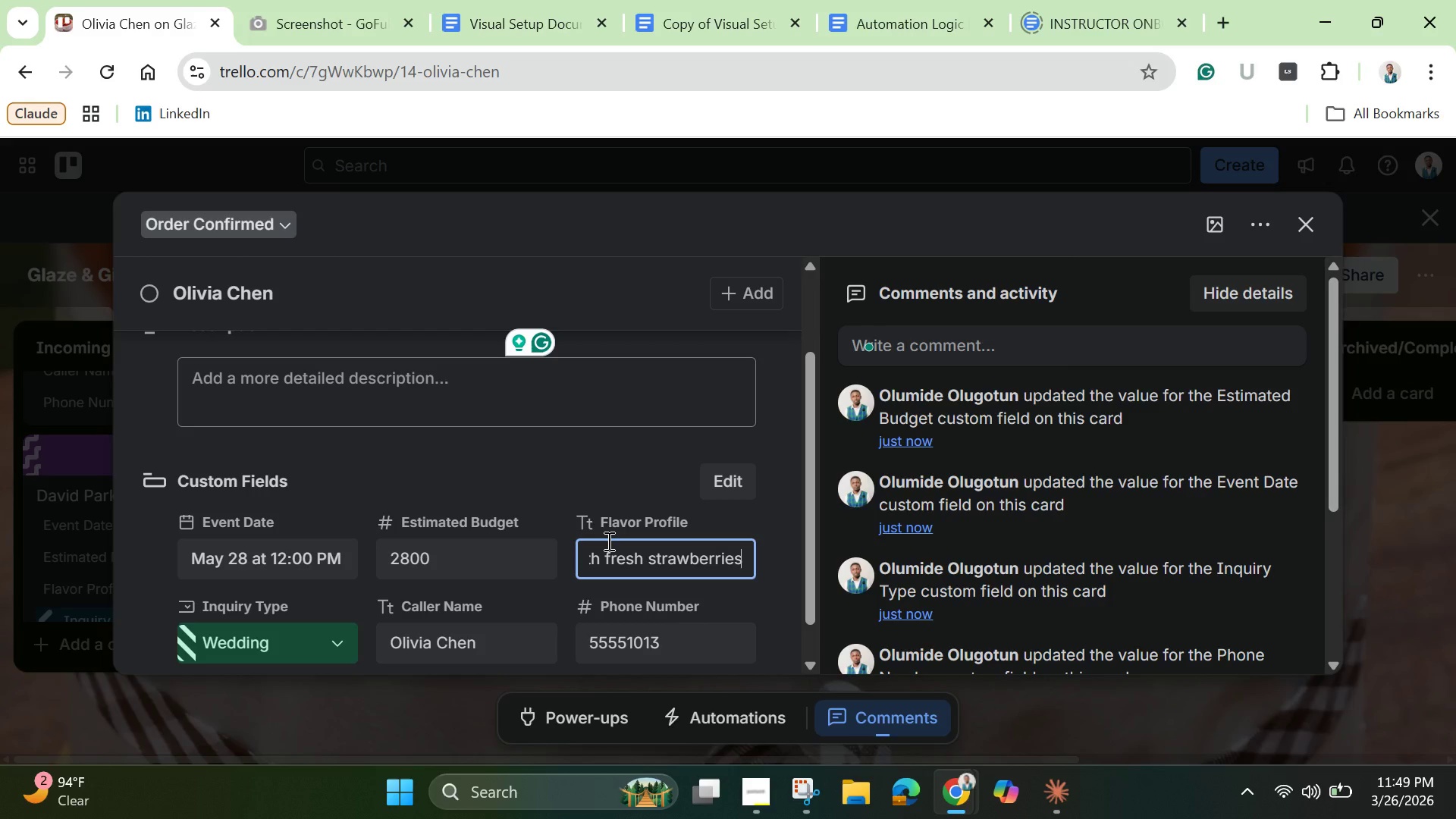 
scroll: coordinate [607, 541], scroll_direction: down, amount: 1.0
 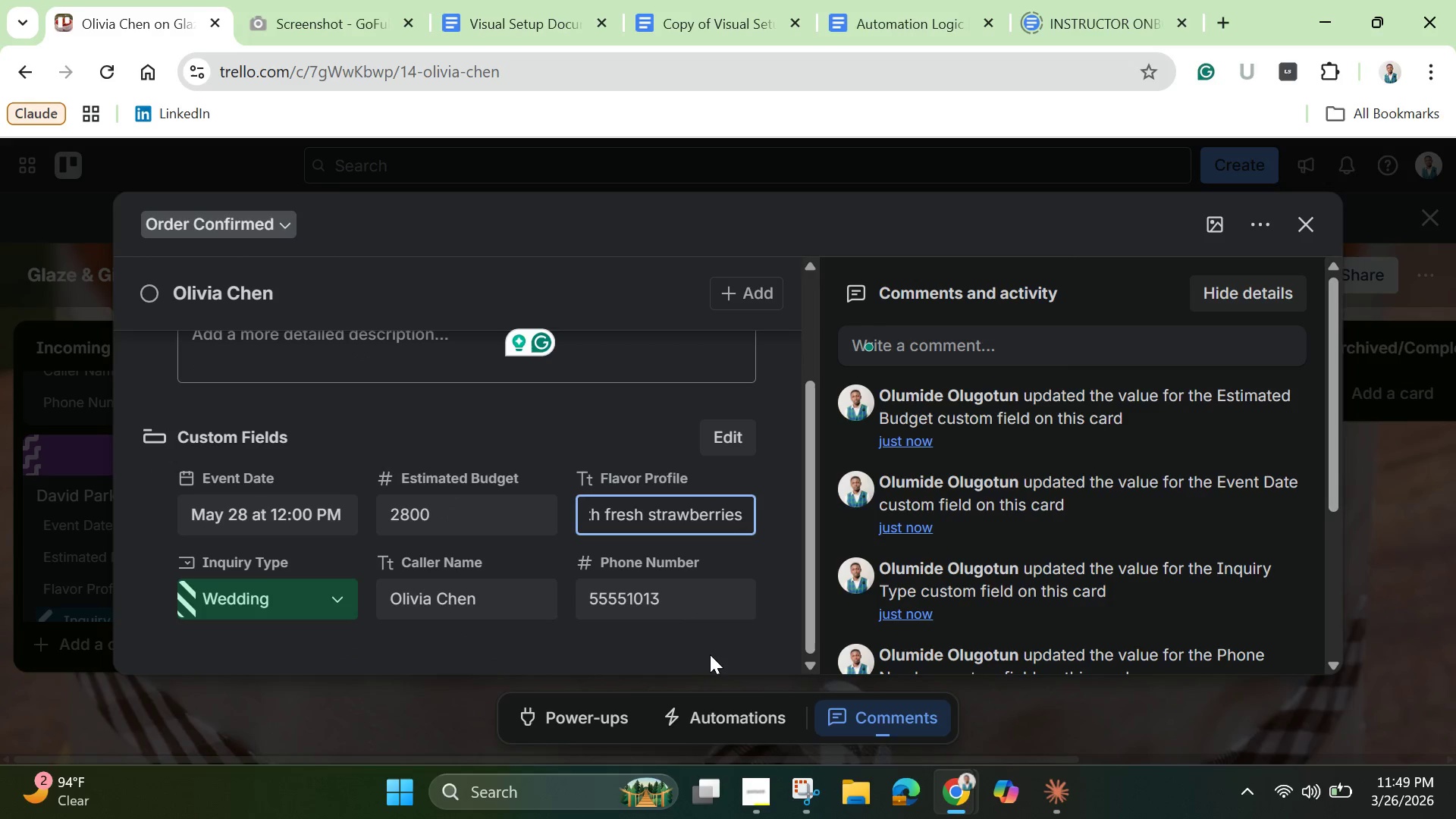 
left_click_drag(start_coordinate=[726, 645], to_coordinate=[730, 642])
 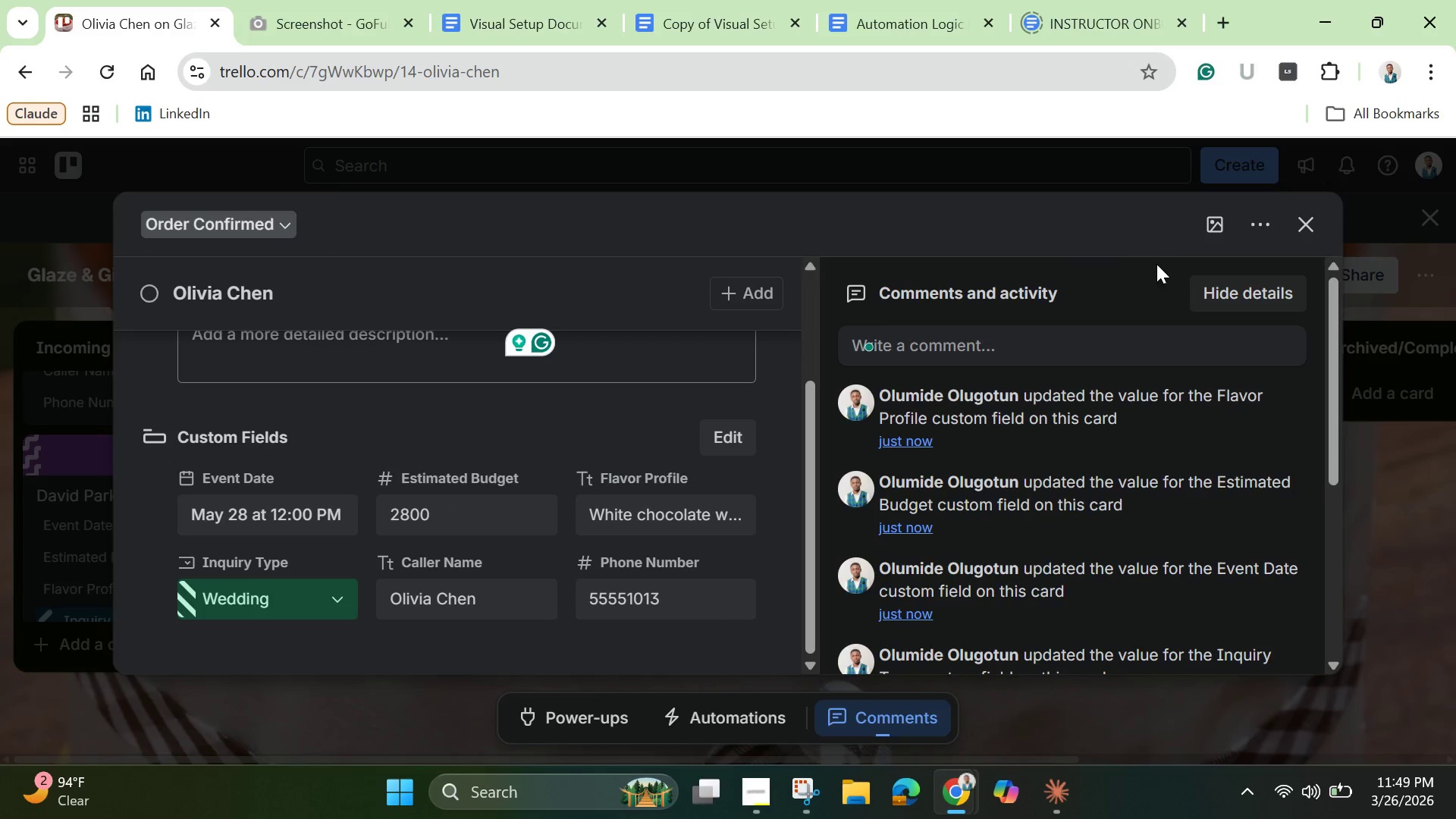 
mouse_move([1214, 226])
 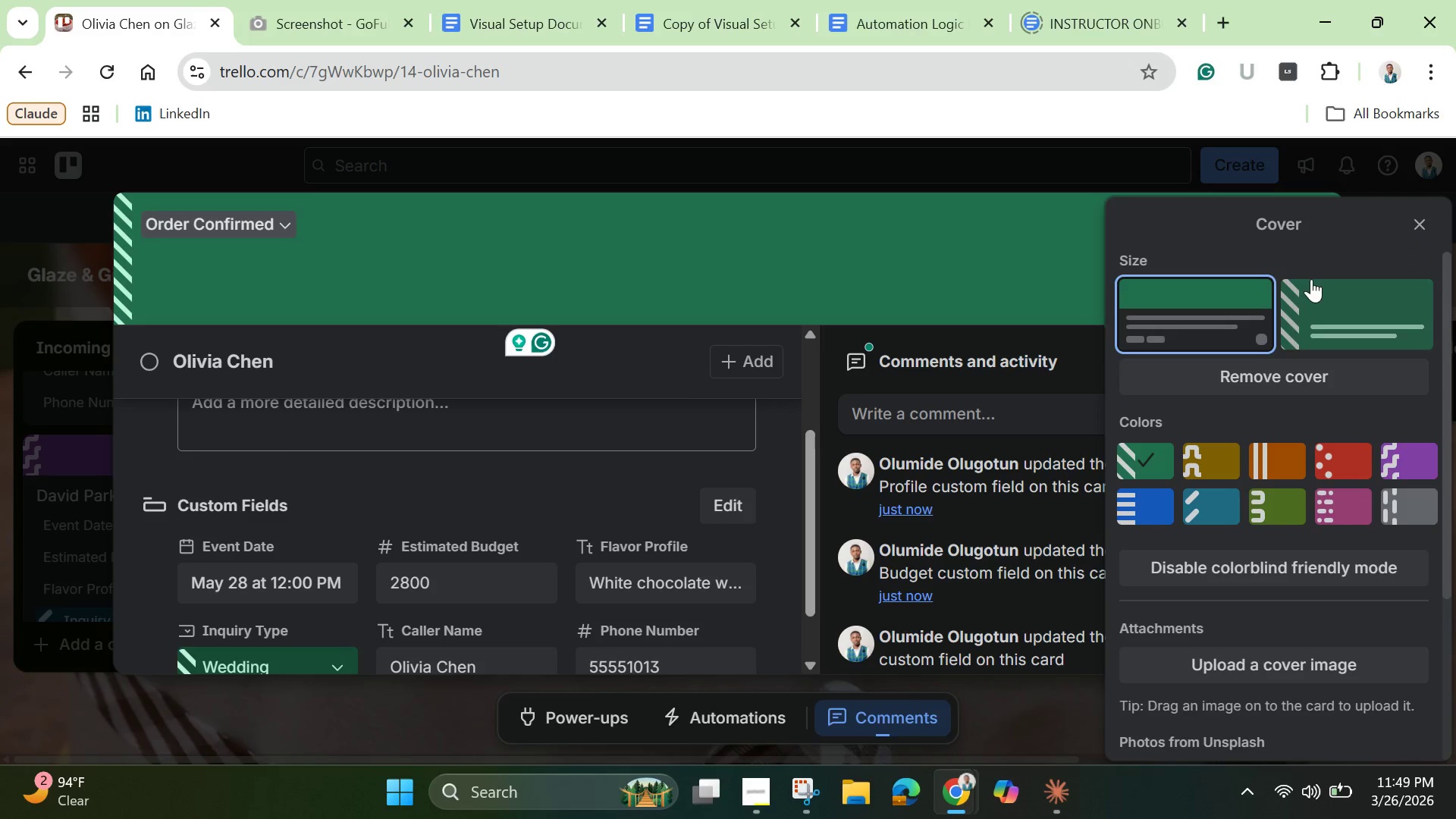 
left_click([1411, 228])
 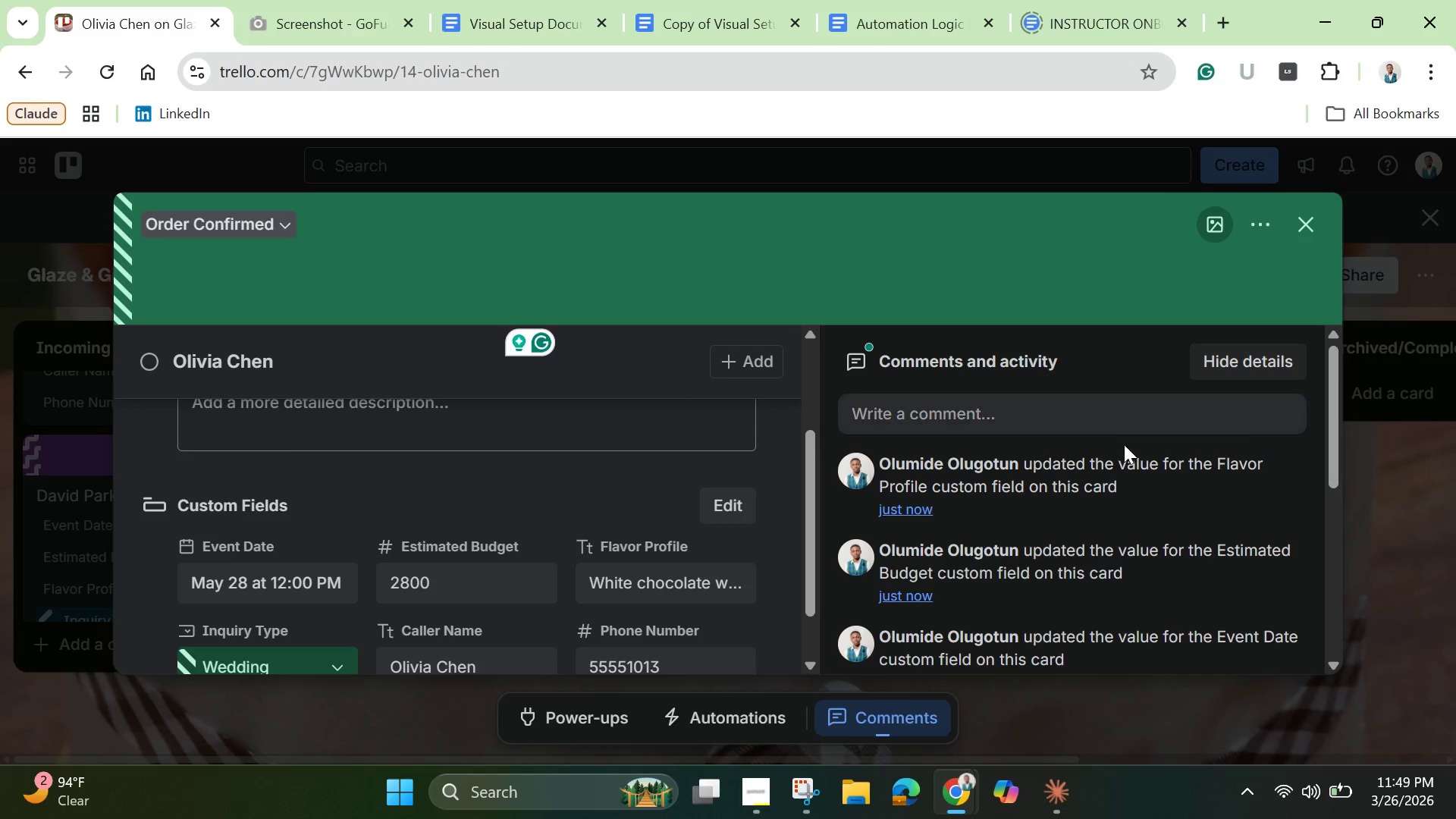 
left_click_drag(start_coordinate=[805, 491], to_coordinate=[812, 561])
 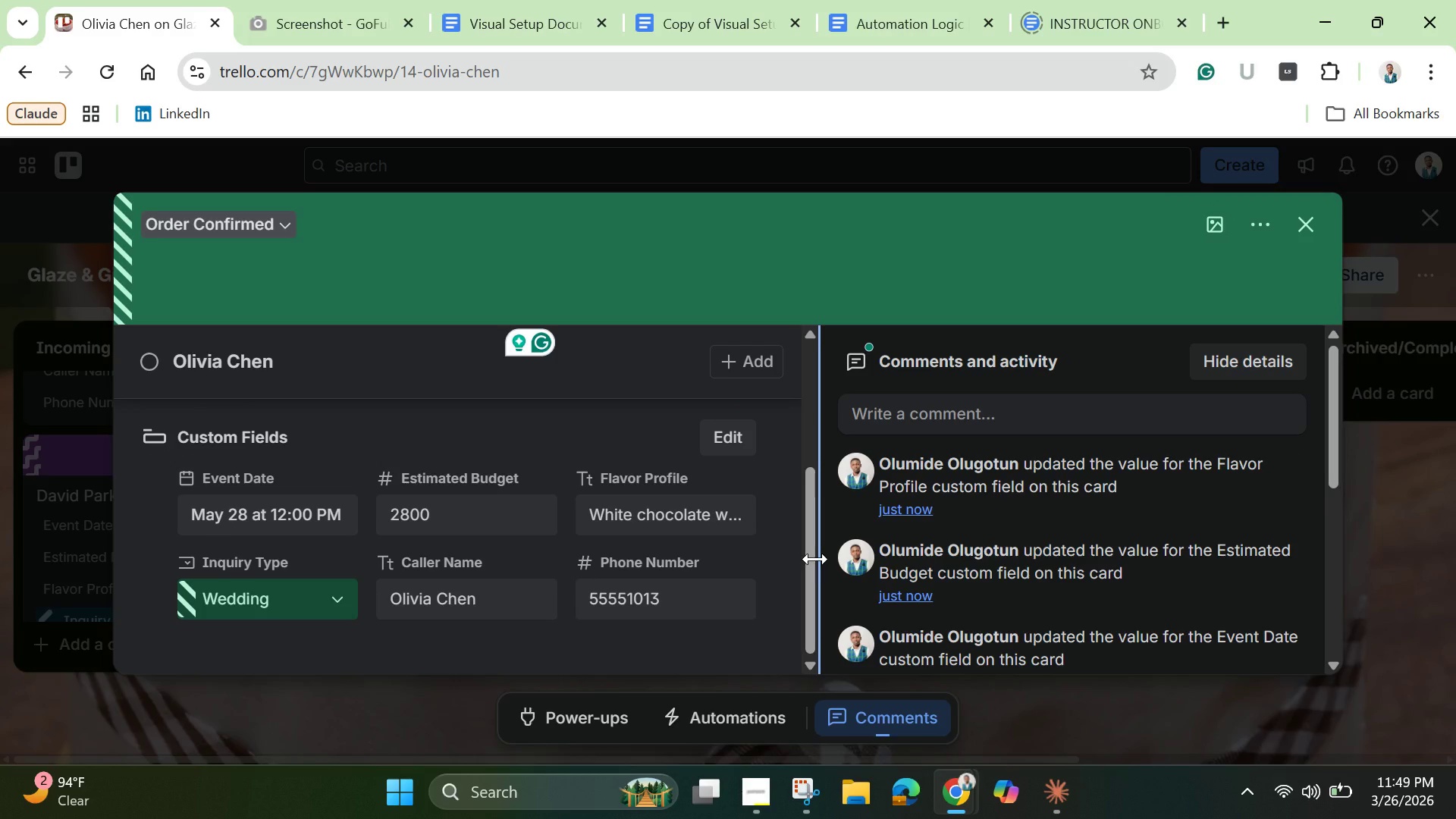 
wait(9.14)
 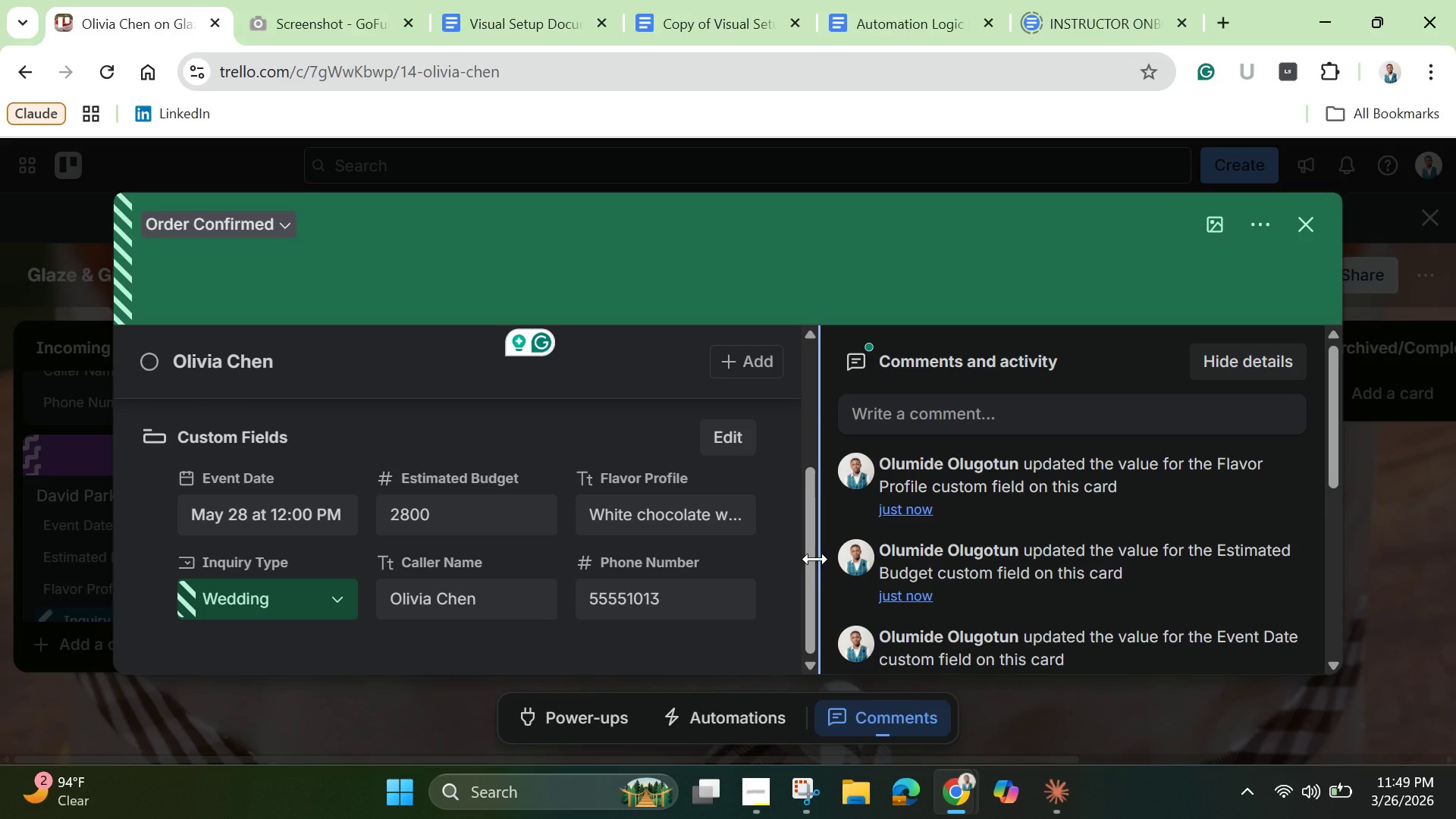 
left_click([808, 789])
 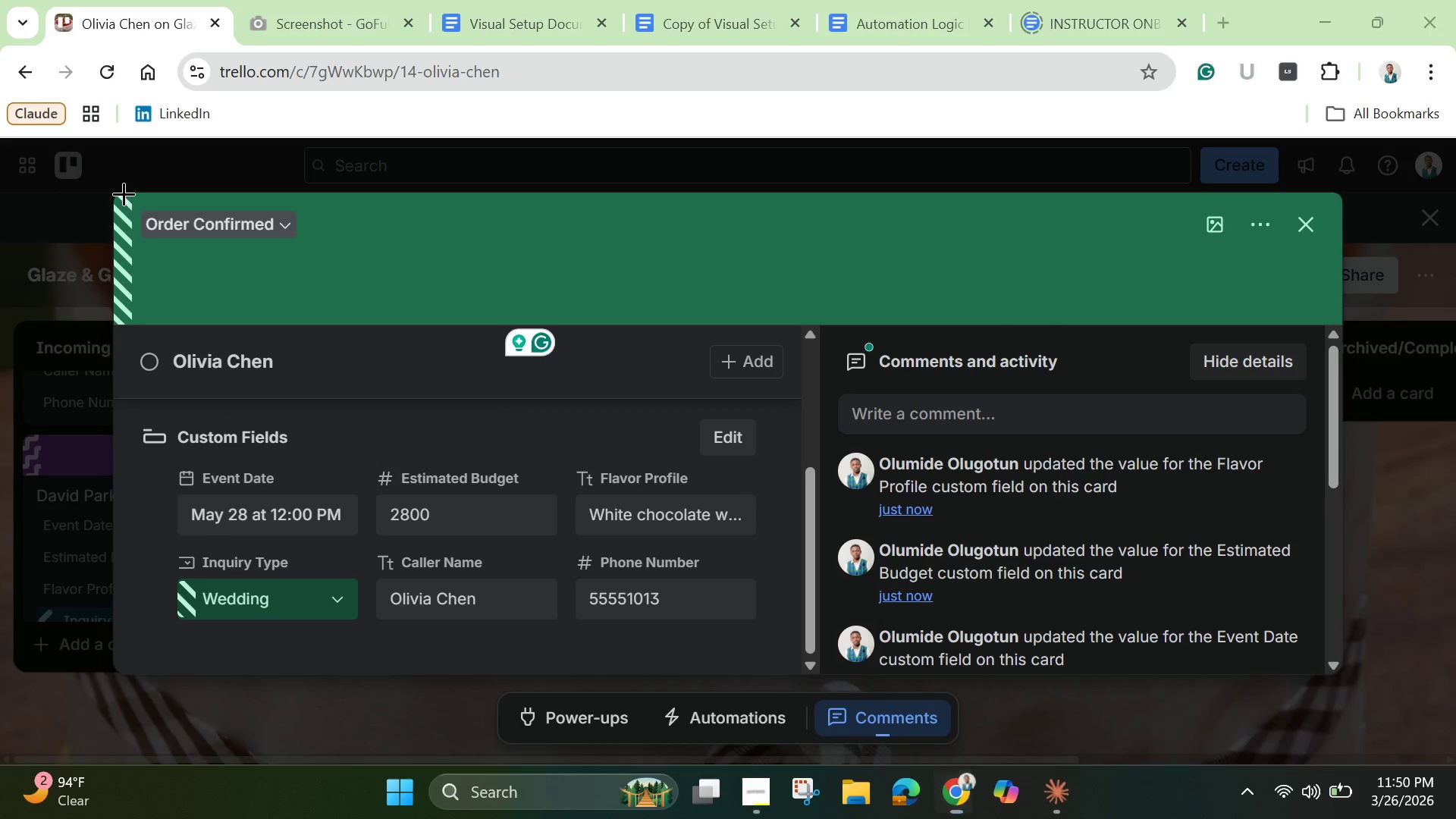 
left_click_drag(start_coordinate=[120, 191], to_coordinate=[1341, 682])
 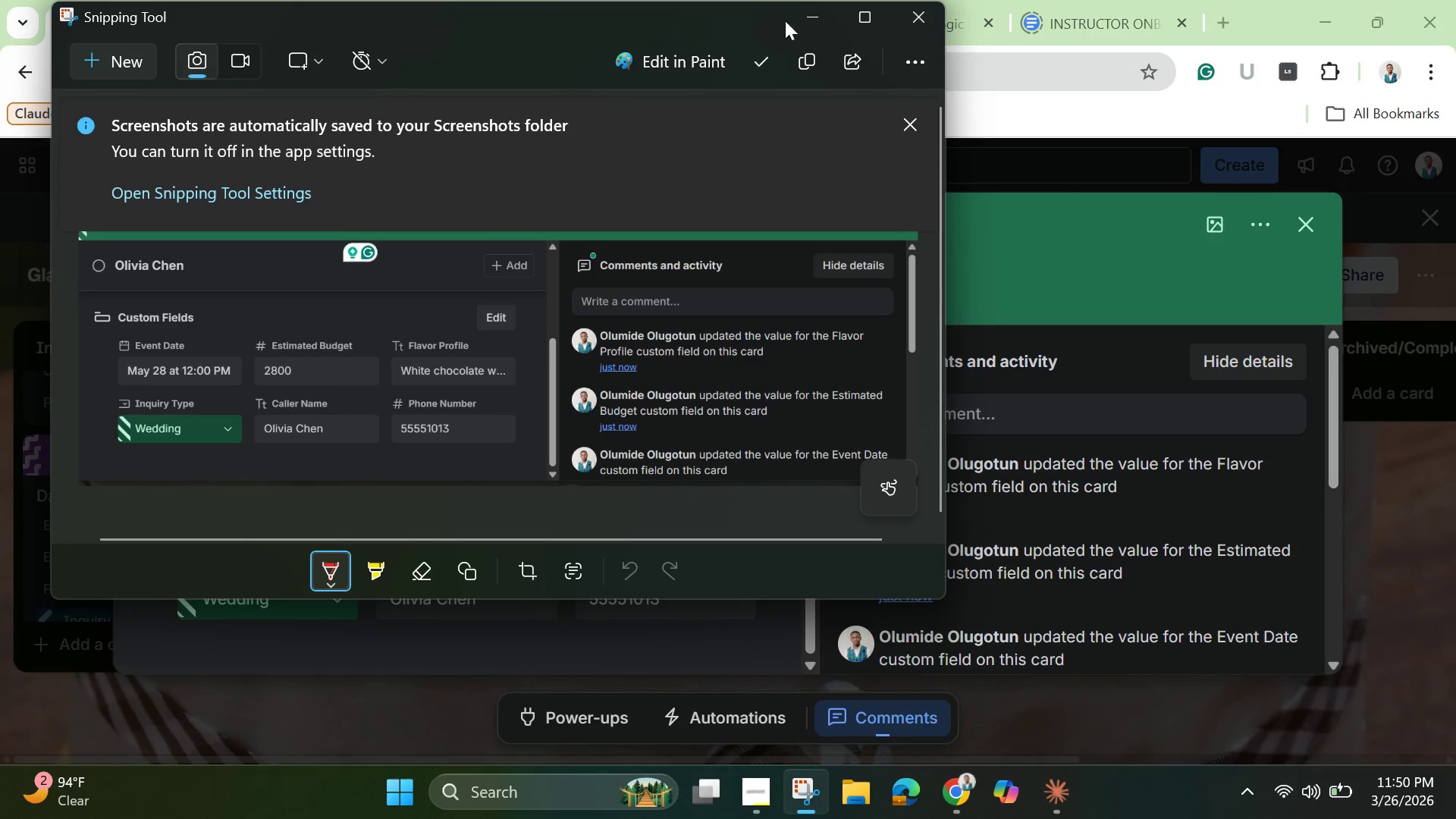 
left_click([815, 24])
 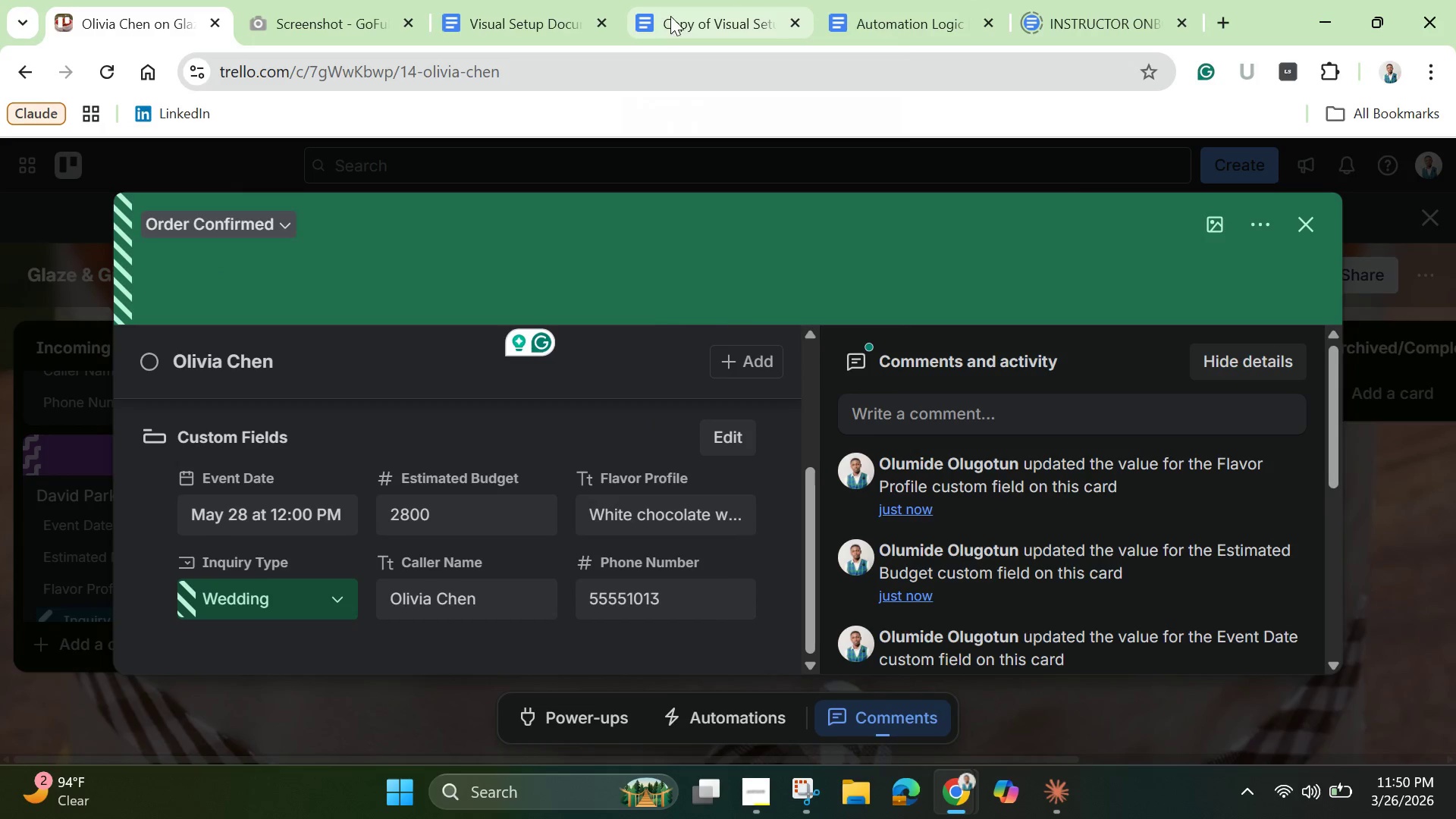 
left_click([688, 24])
 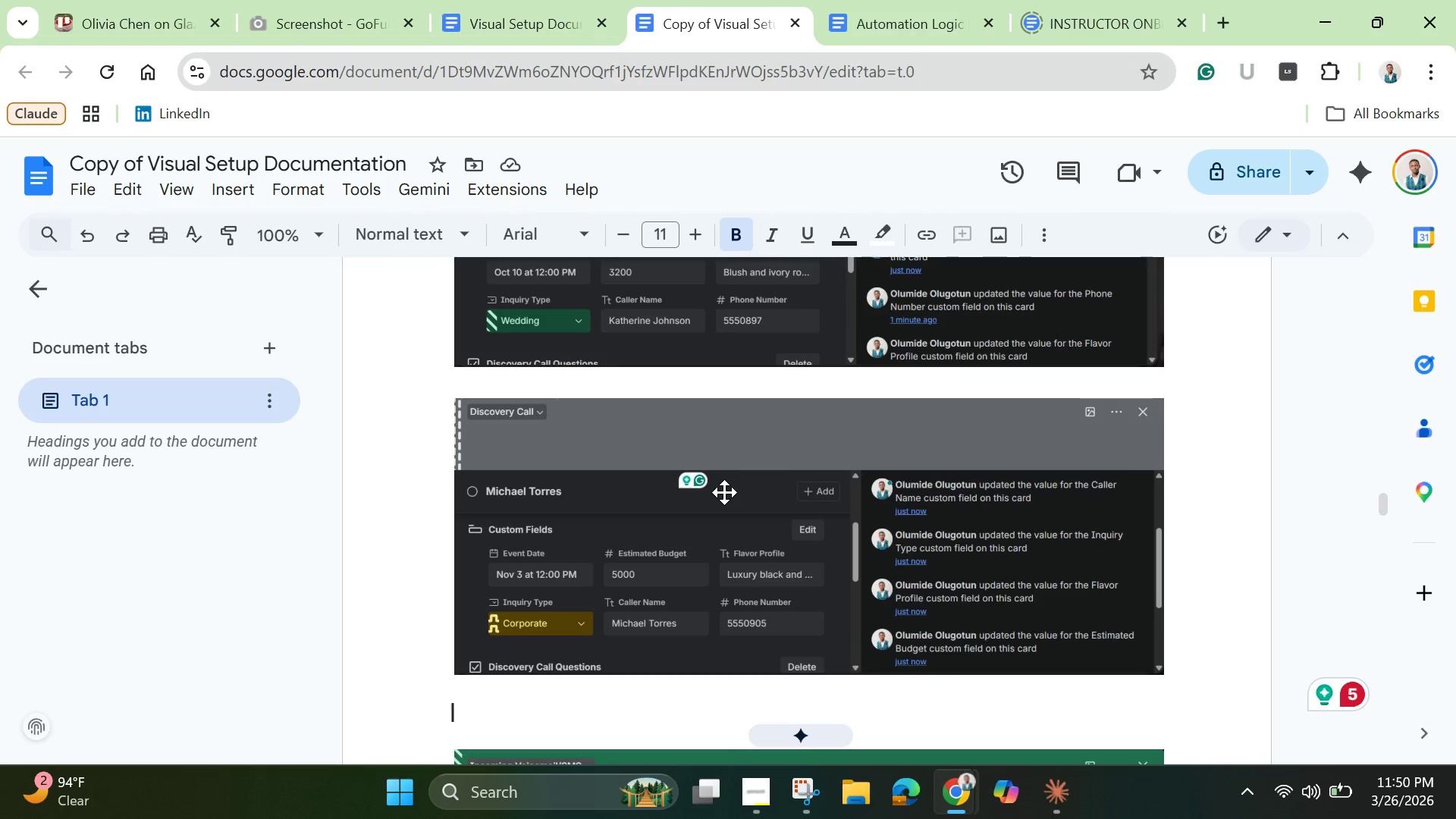 
key(Control+V)
 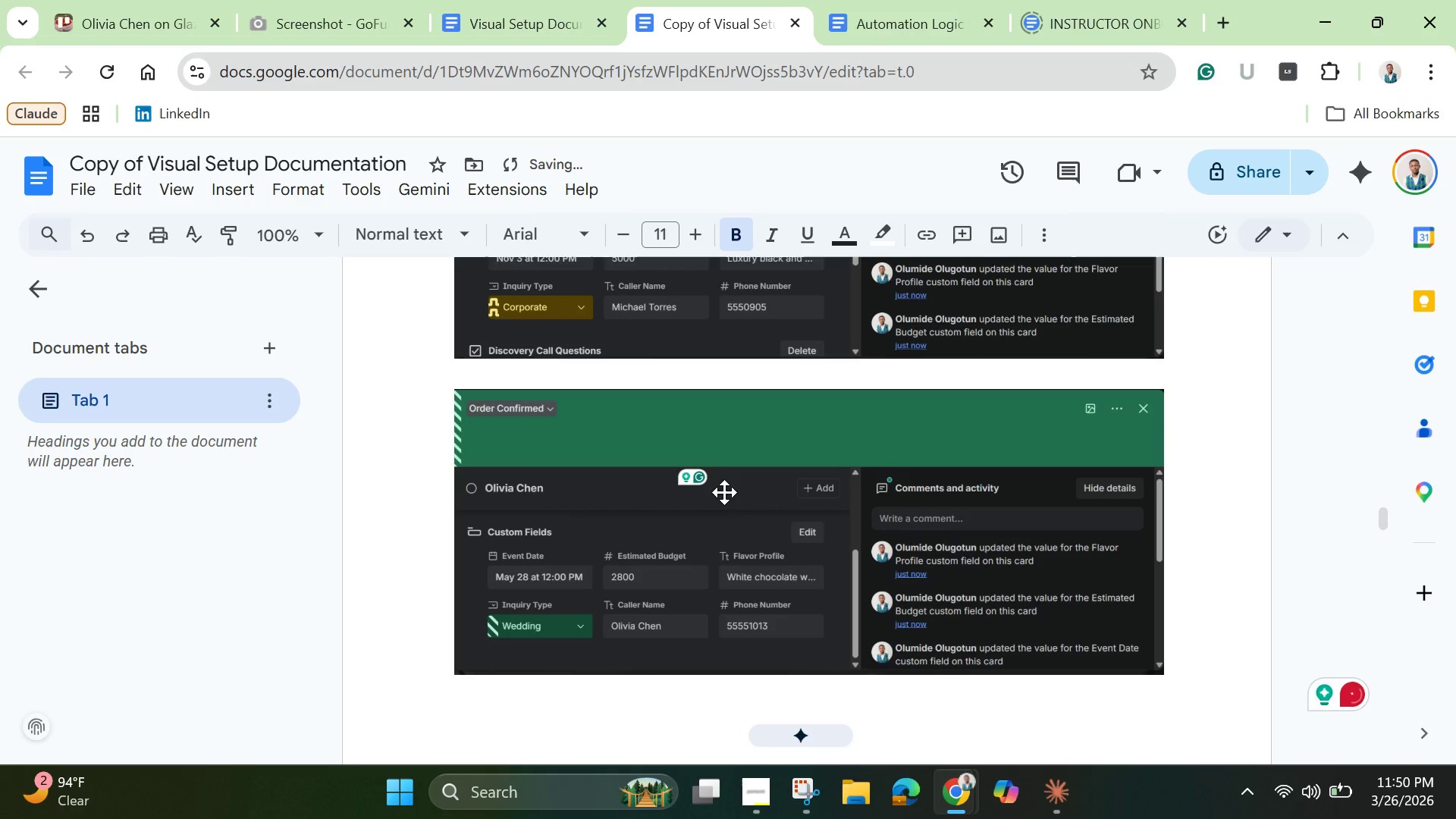 
key(Enter)
 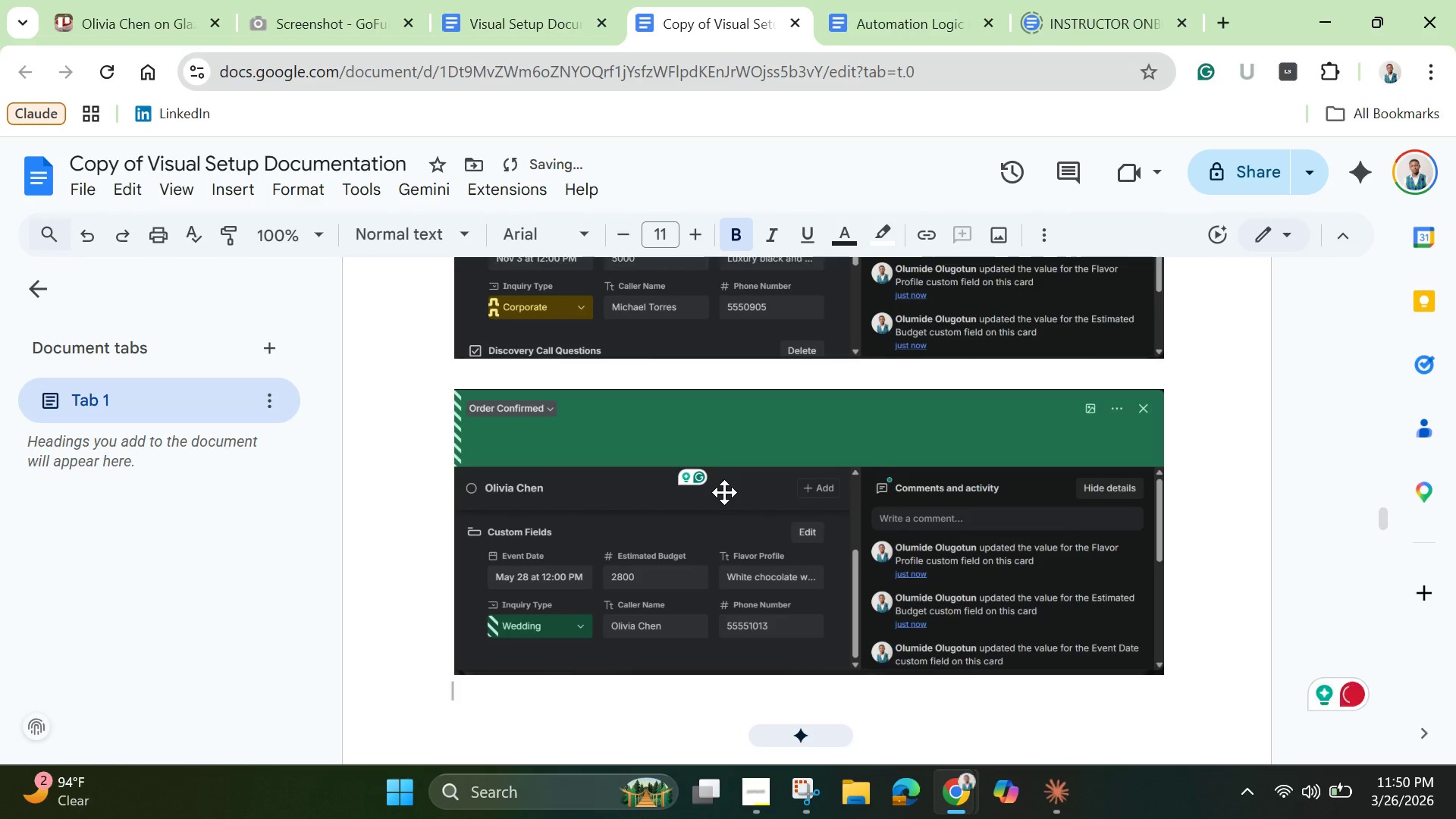 
key(Enter)
 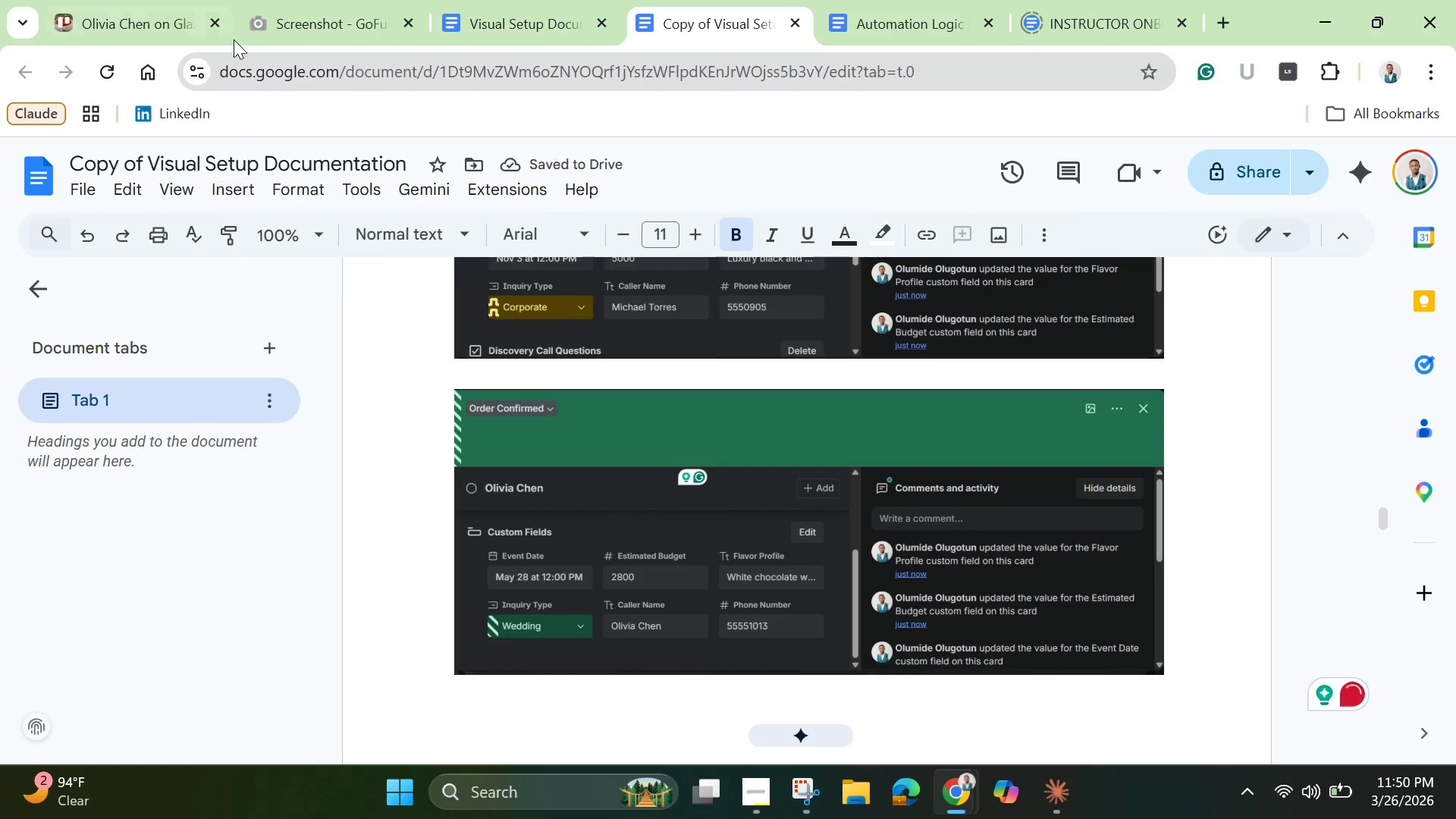 
left_click([134, 14])
 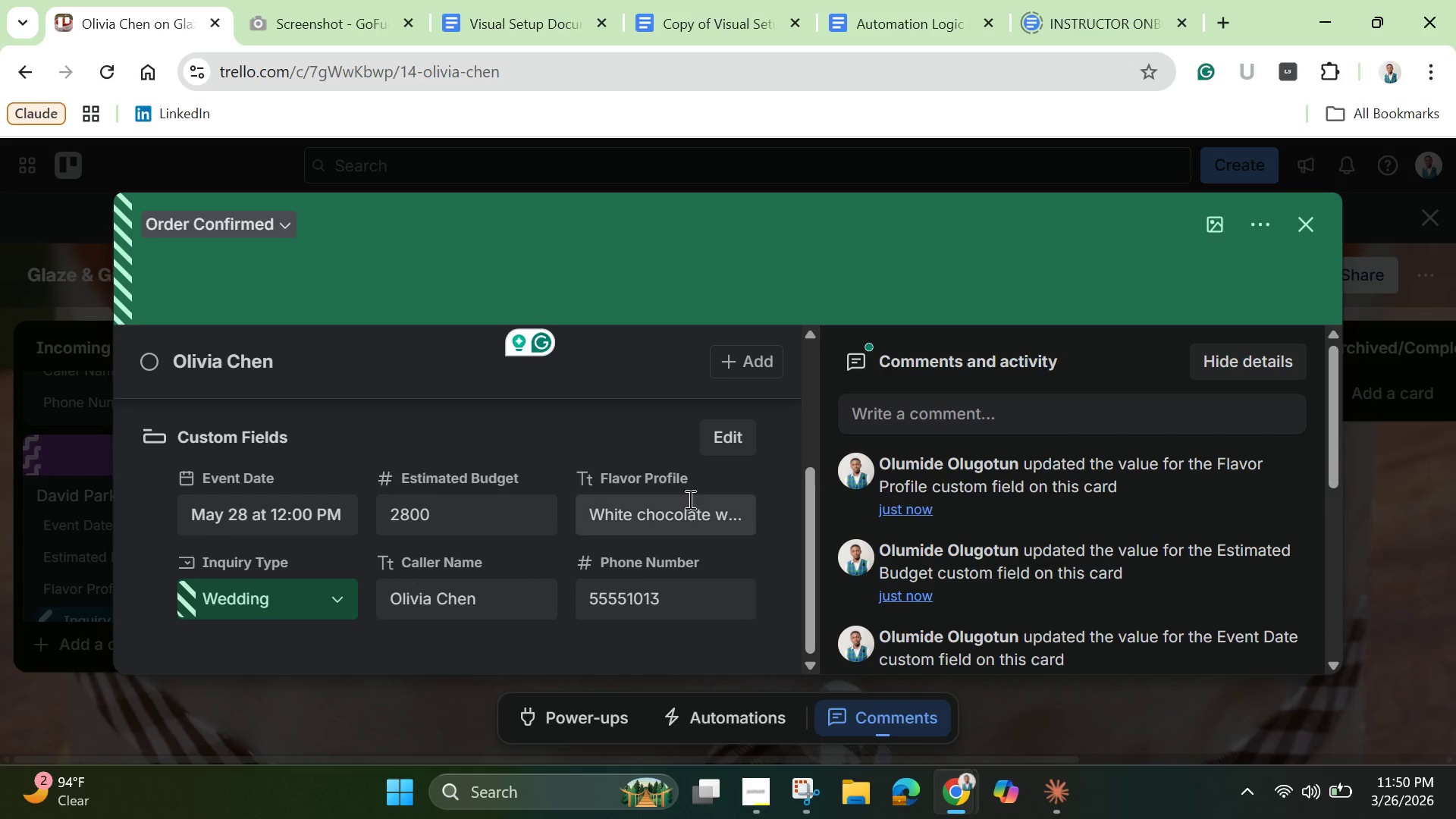 
scroll: coordinate [704, 502], scroll_direction: down, amount: 2.0
 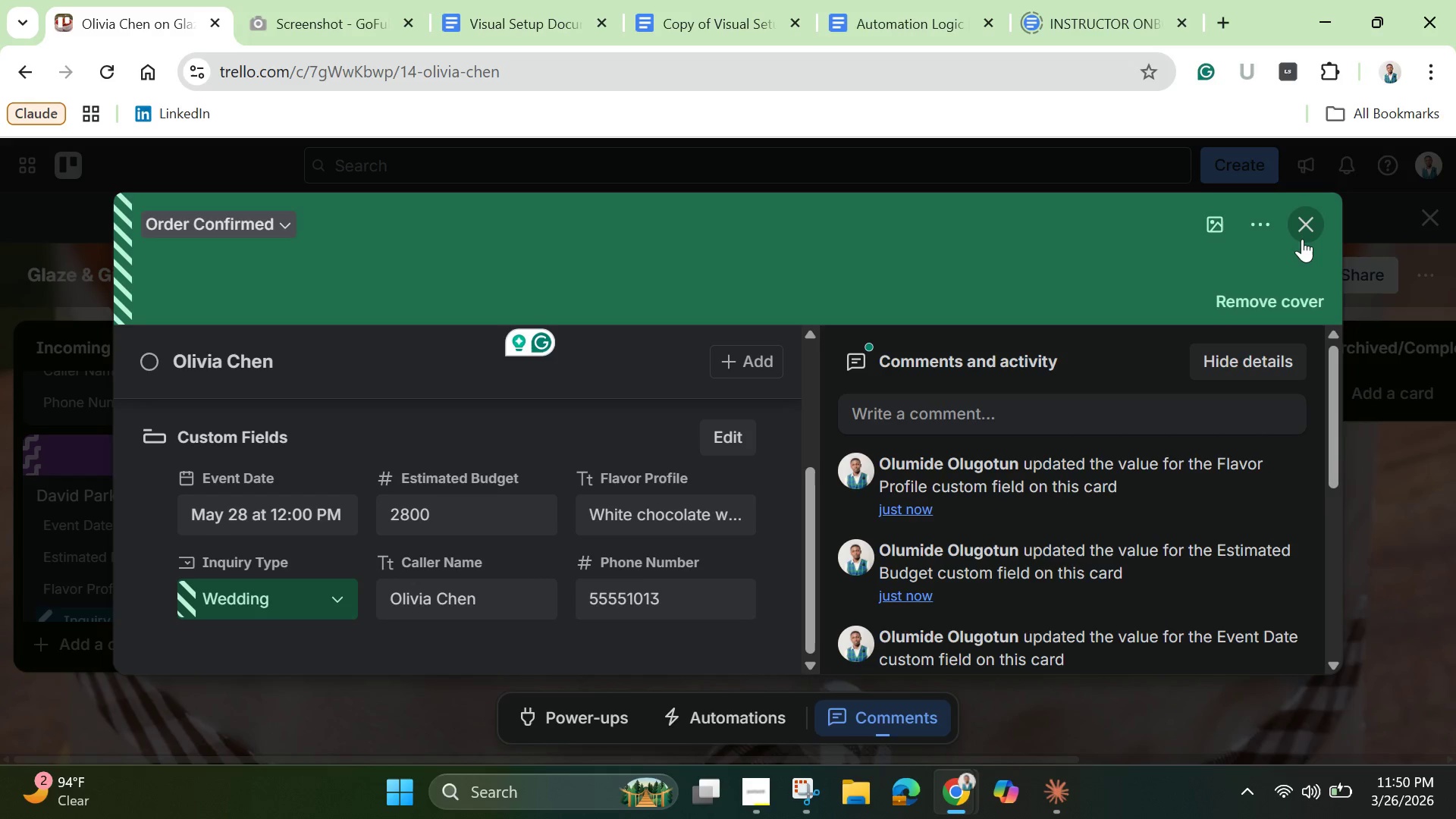 
left_click([1306, 231])
 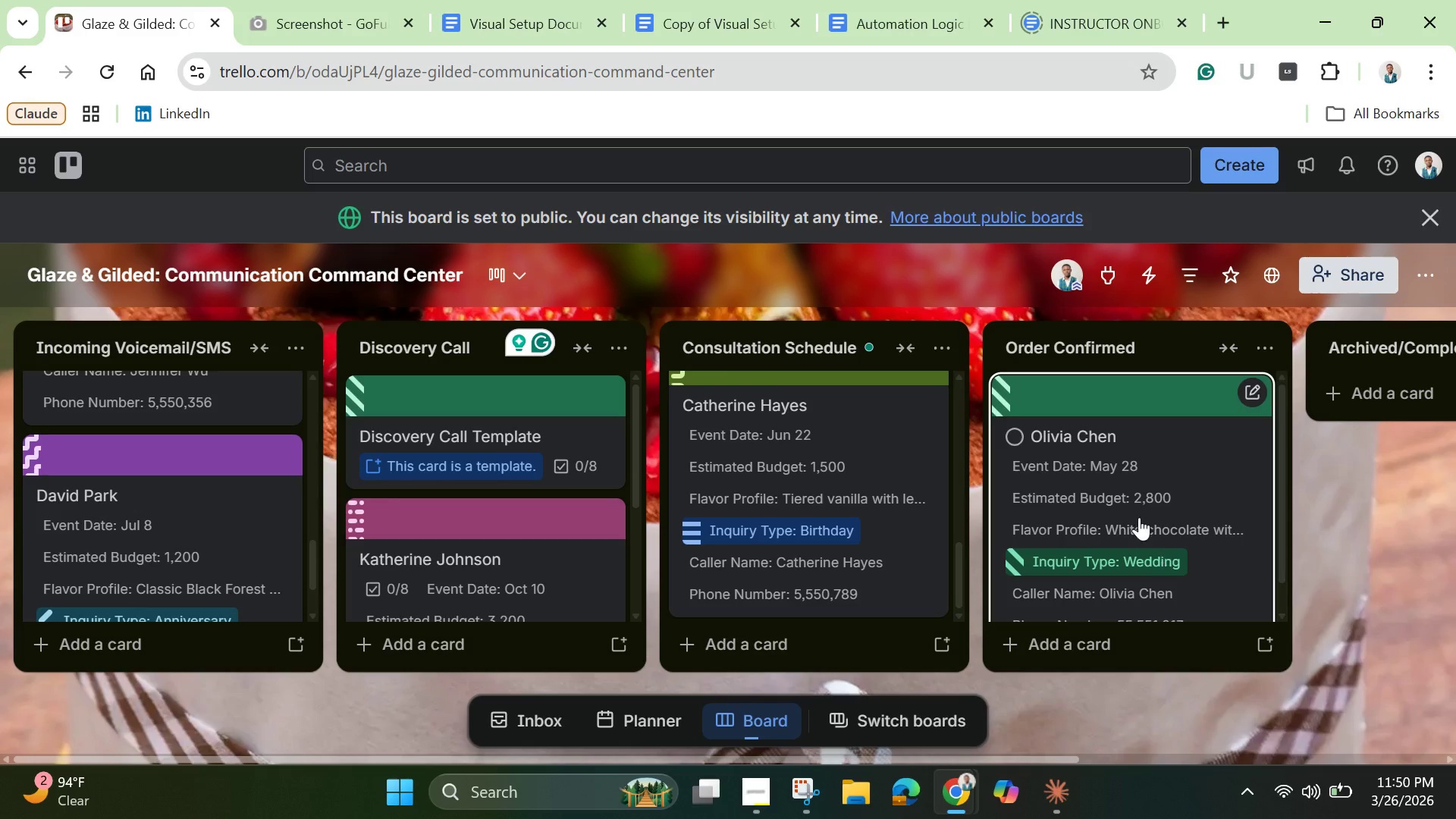 
scroll: coordinate [1169, 538], scroll_direction: down, amount: 6.0
 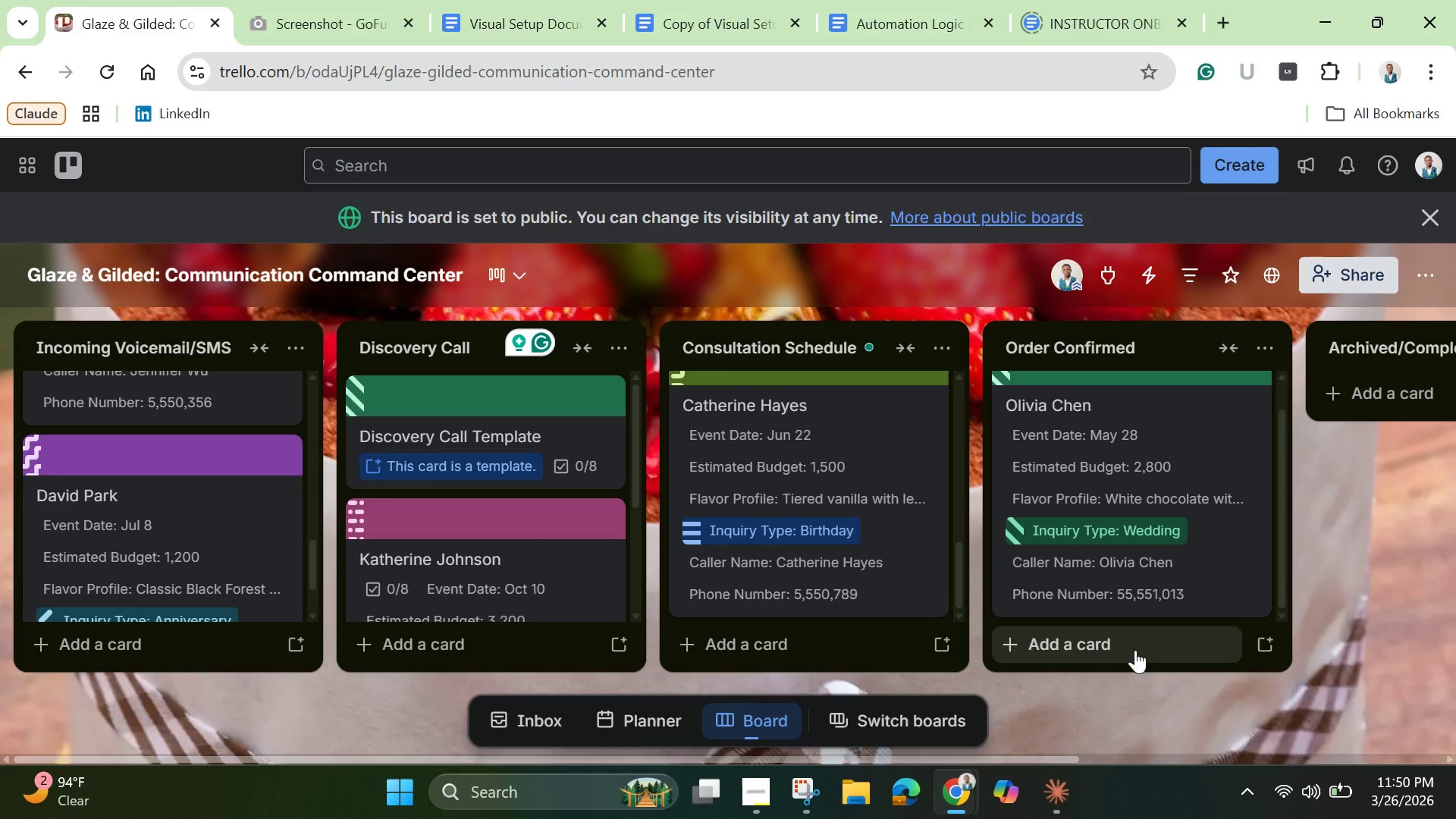 
left_click([1135, 650])
 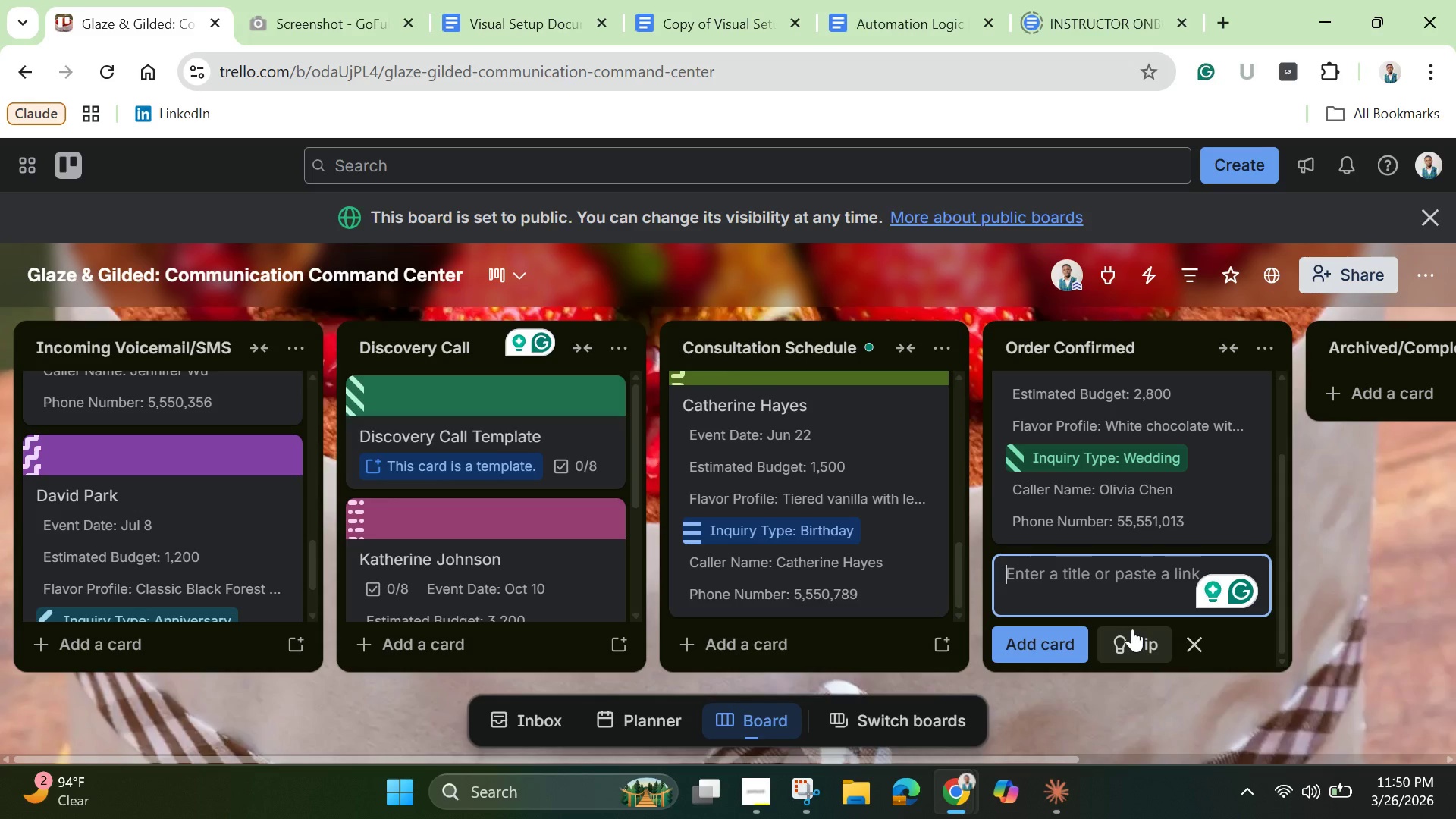 
wait(8.27)
 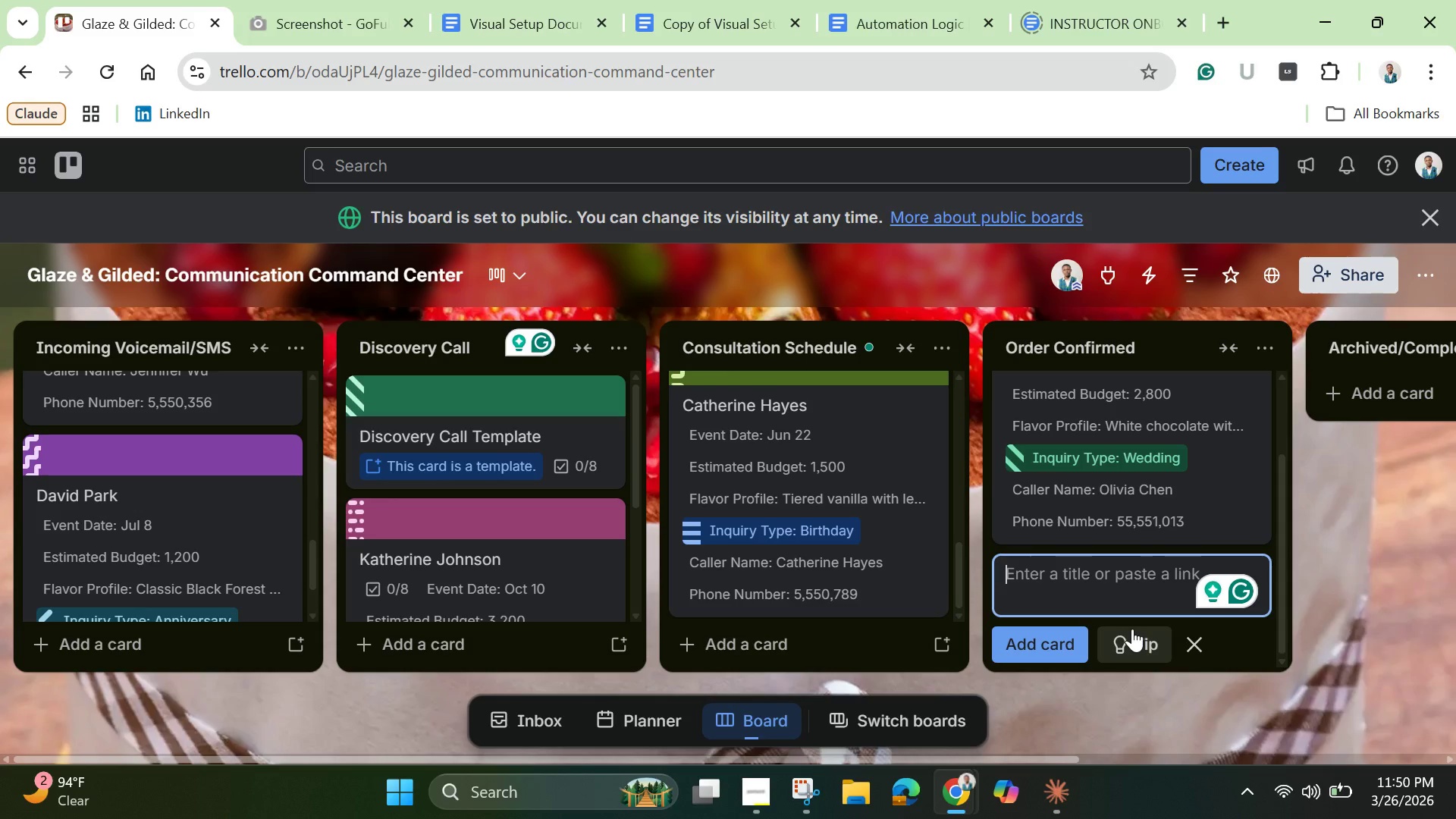 
scroll: coordinate [686, 476], scroll_direction: up, amount: 6.0
 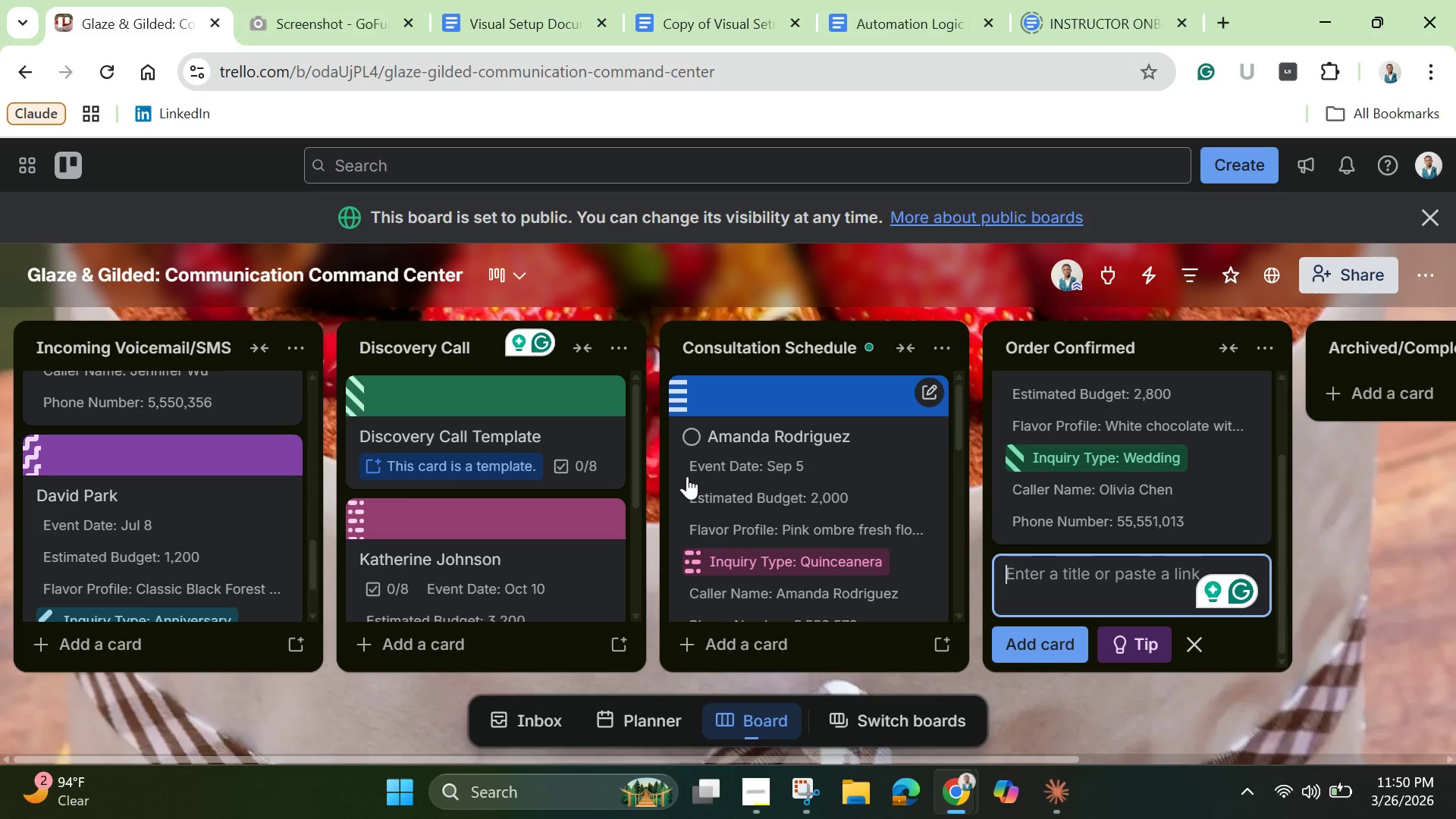 
scroll: coordinate [687, 476], scroll_direction: down, amount: 2.0
 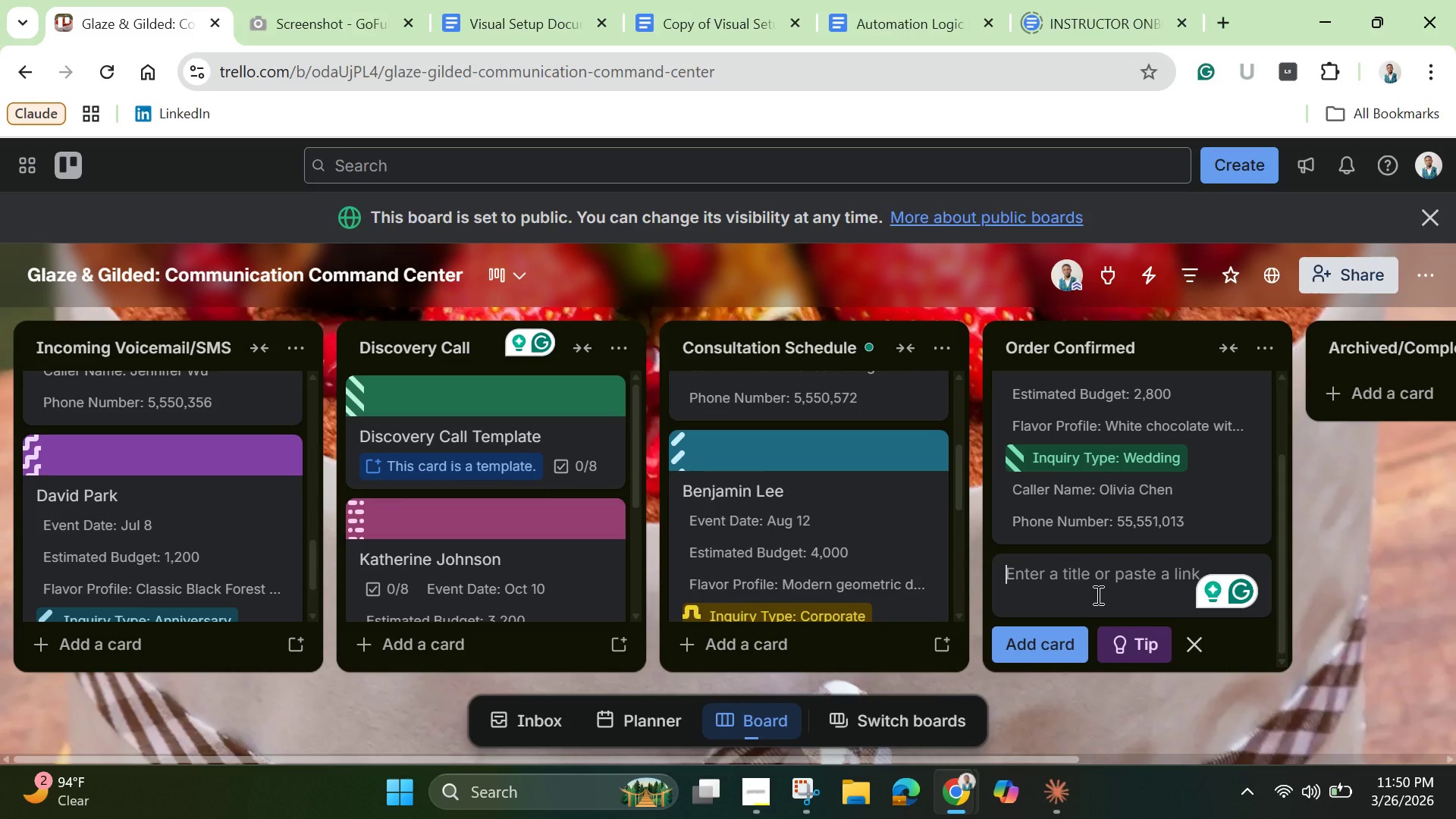 
type(Patricia Martinez )
key(Backspace)
 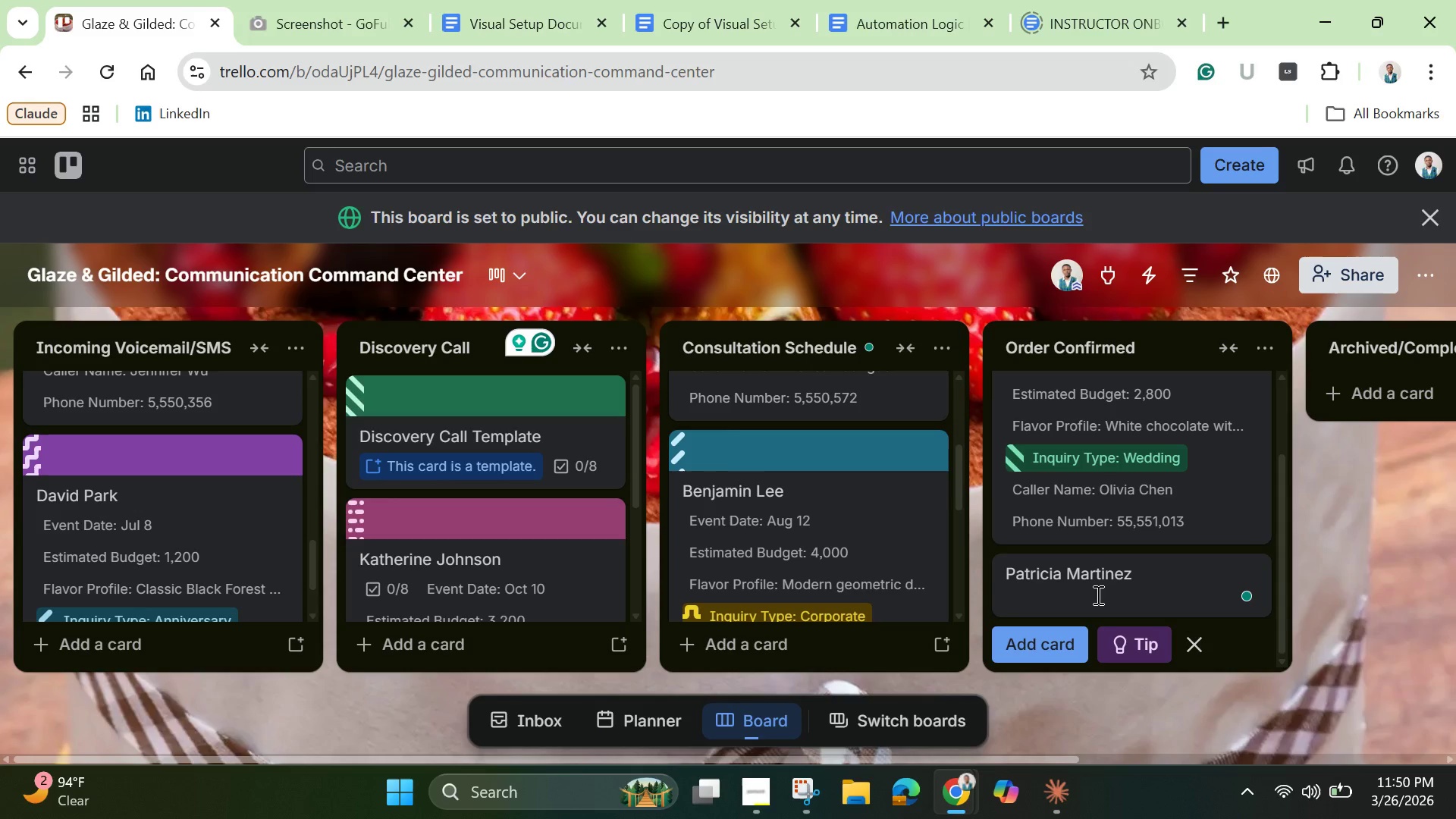 
key(Control+A)
 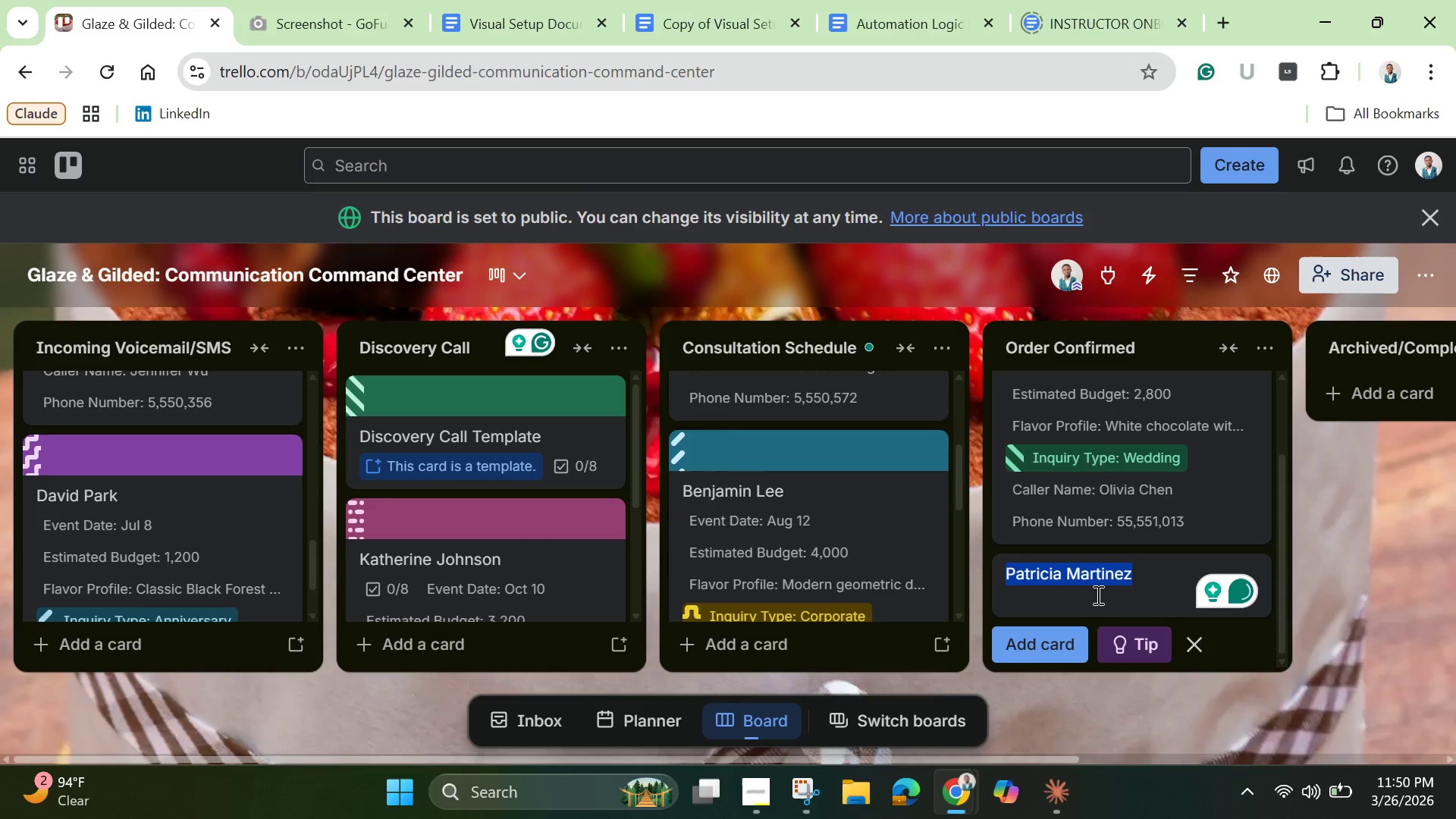 
key(Control+C)
 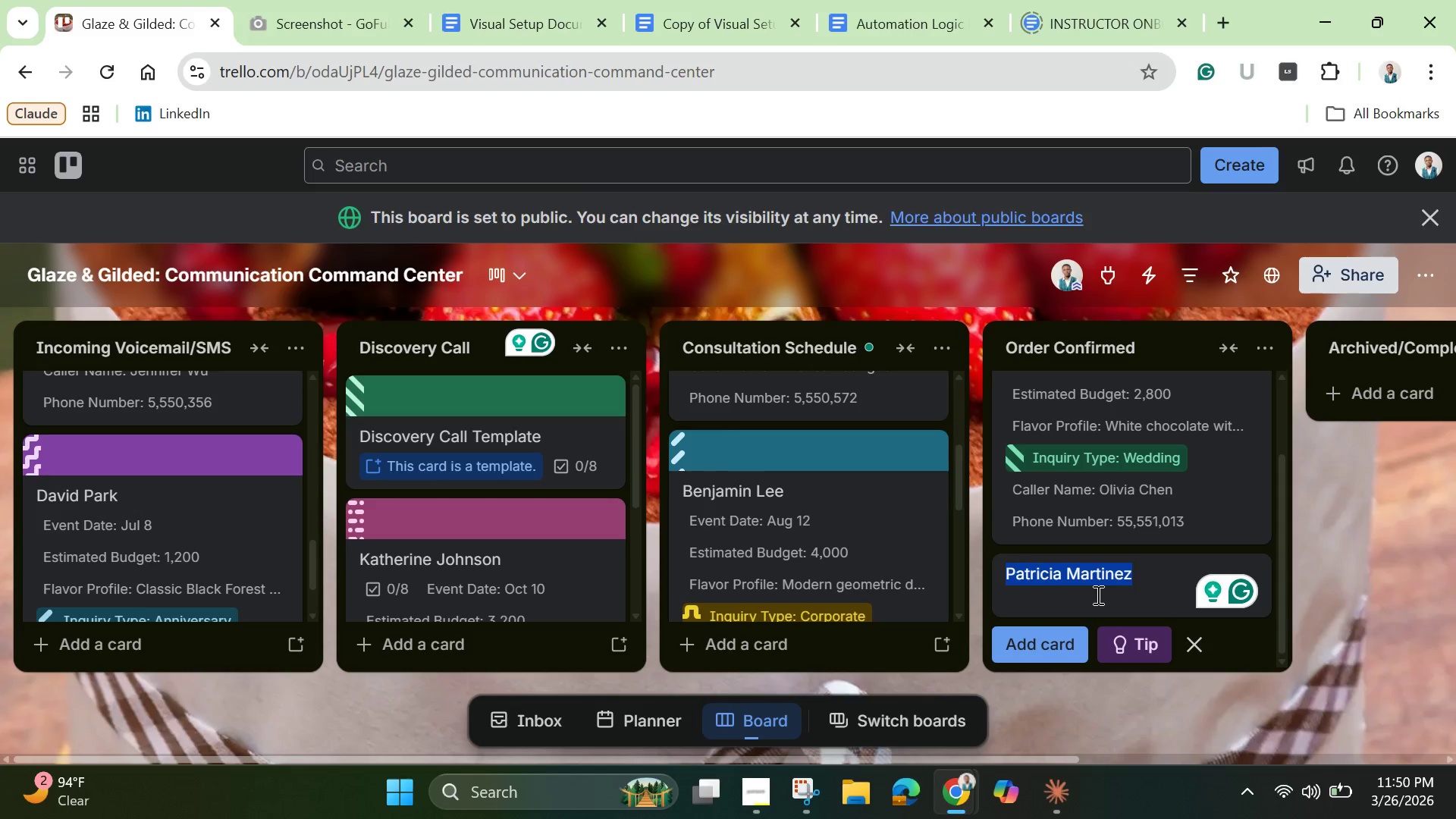 
key(Enter)
 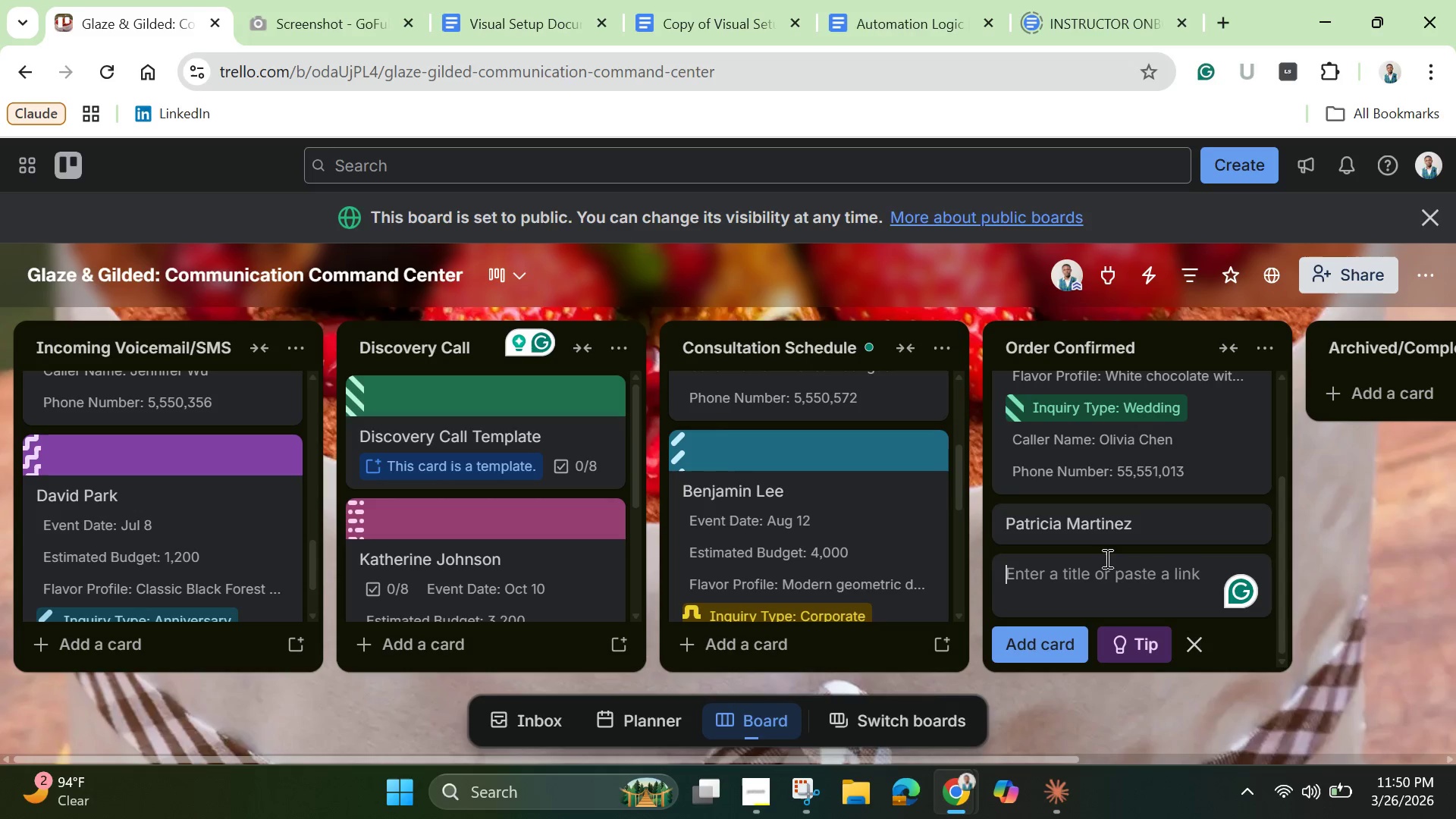 
left_click([1107, 547])
 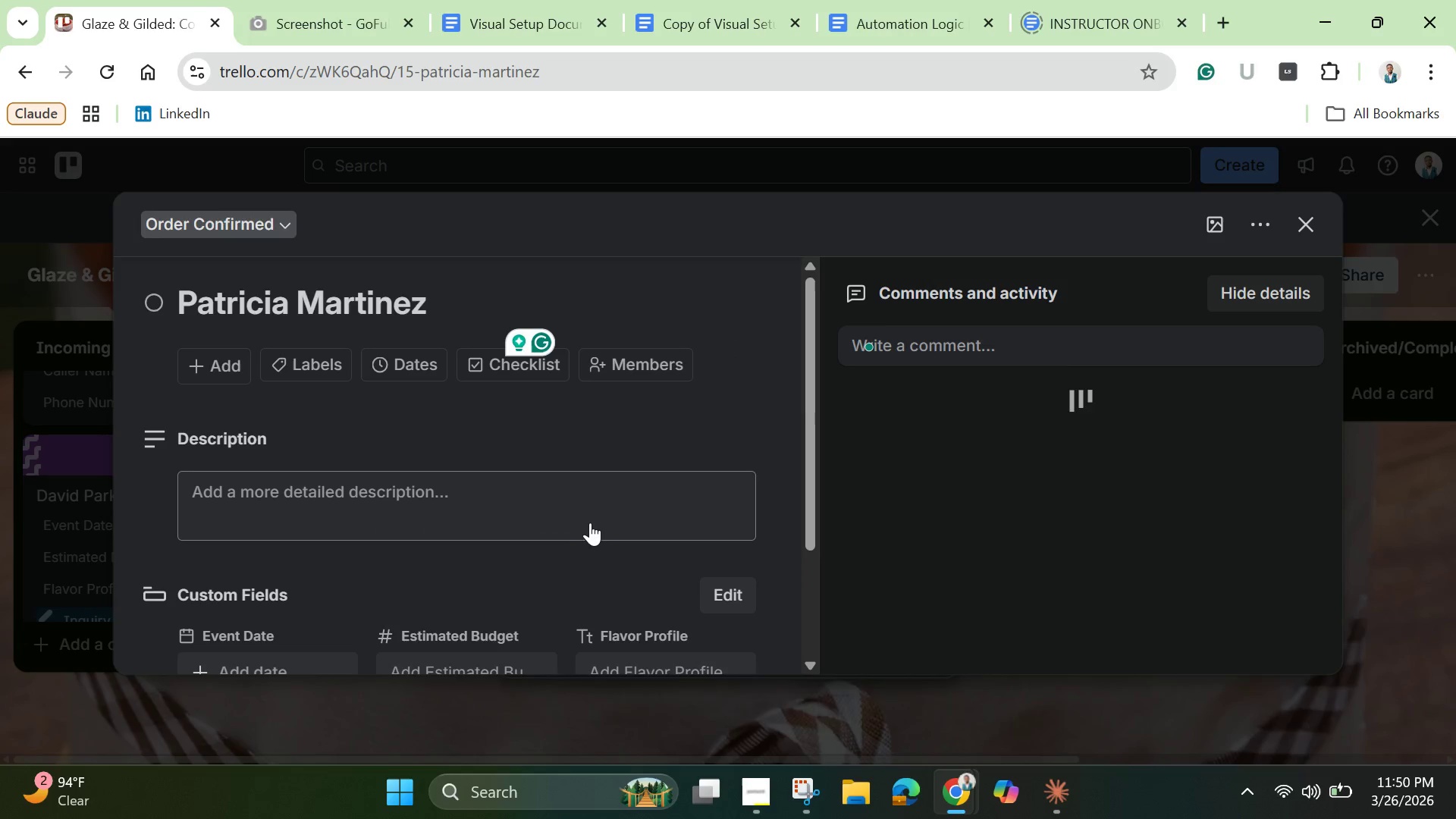 
scroll: coordinate [526, 479], scroll_direction: down, amount: 2.0
 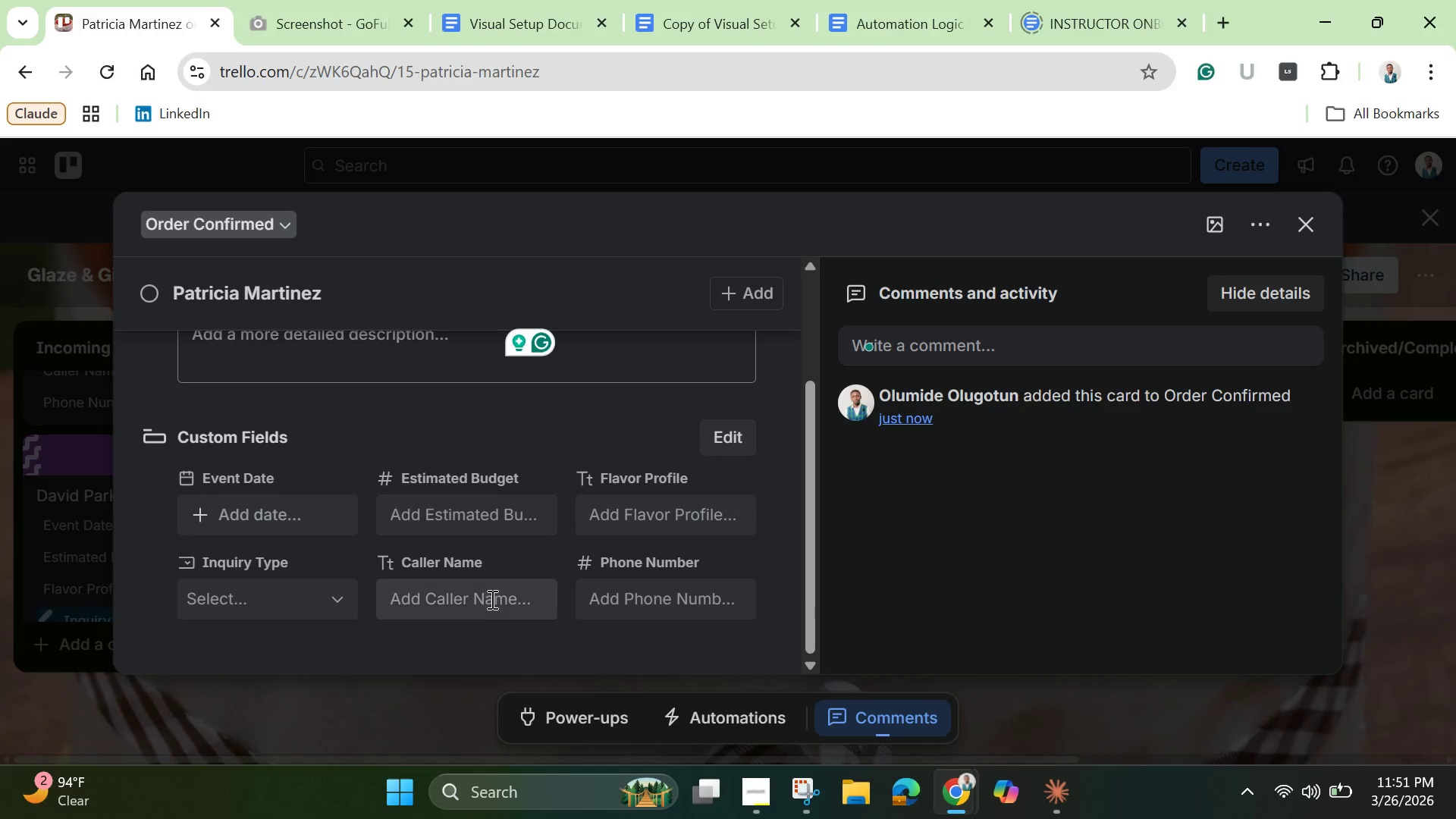 
left_click([491, 598])
 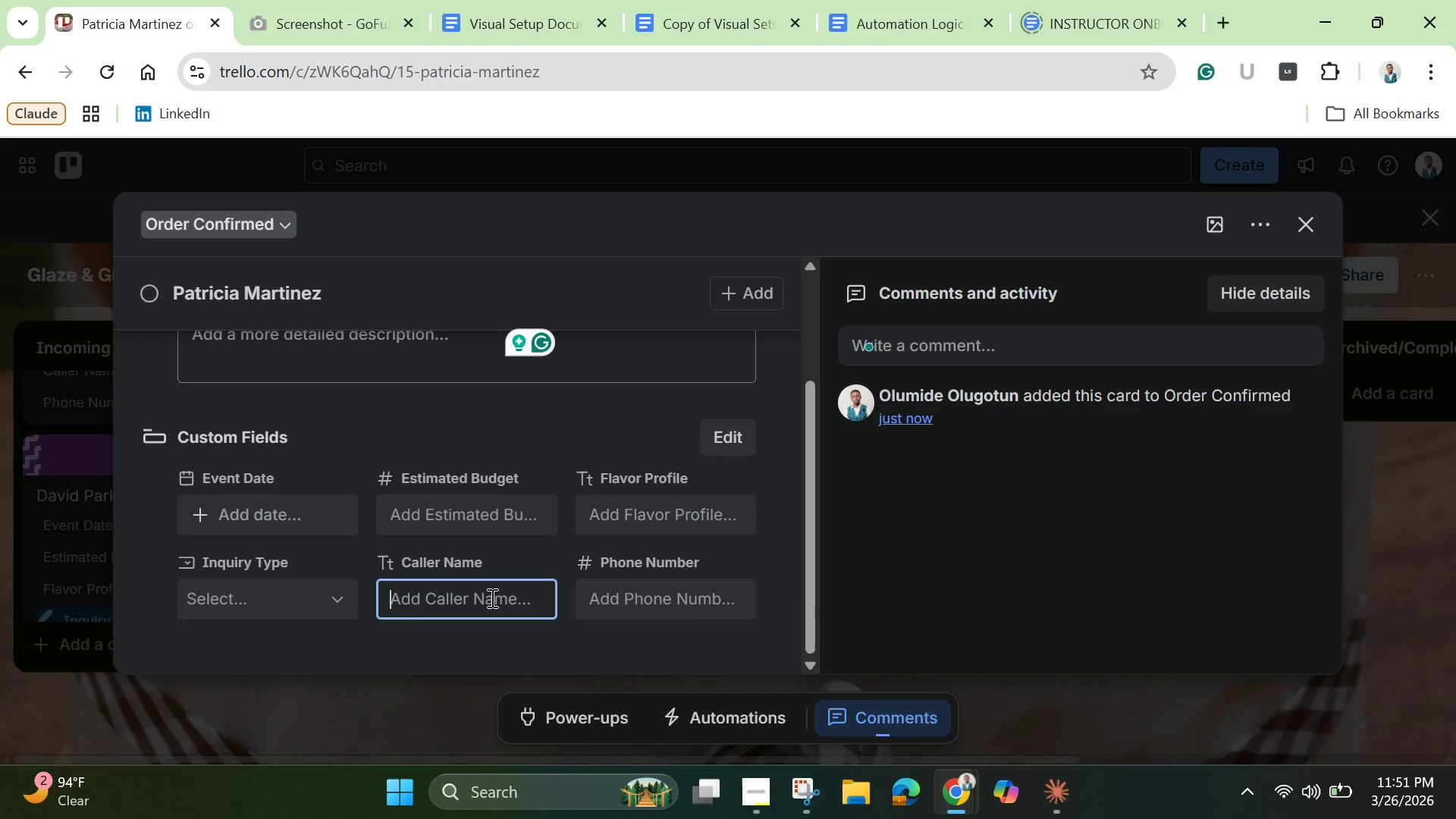 
key(Control+V)
 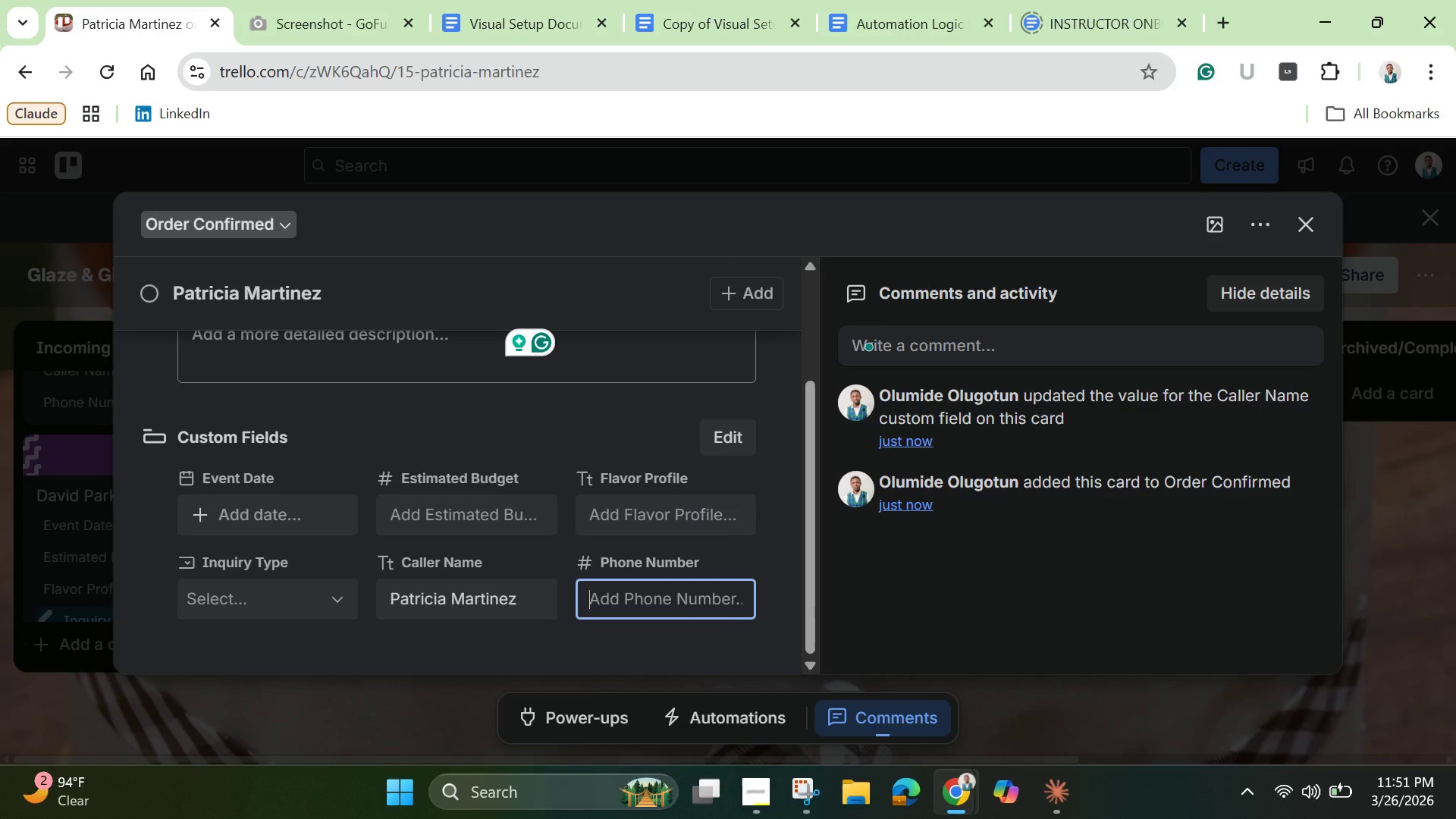 
type(5551121)
 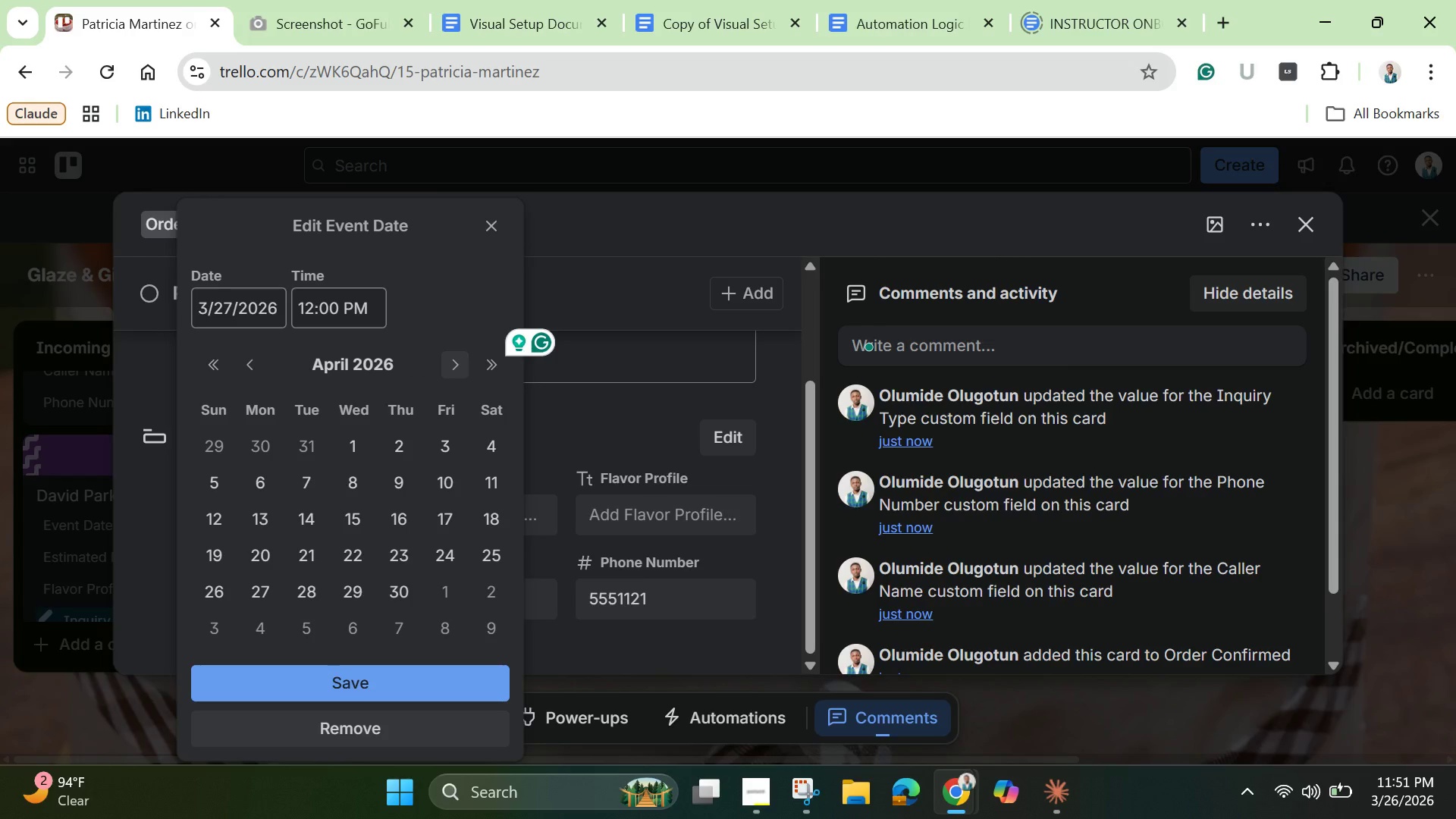 
wait(14.58)
 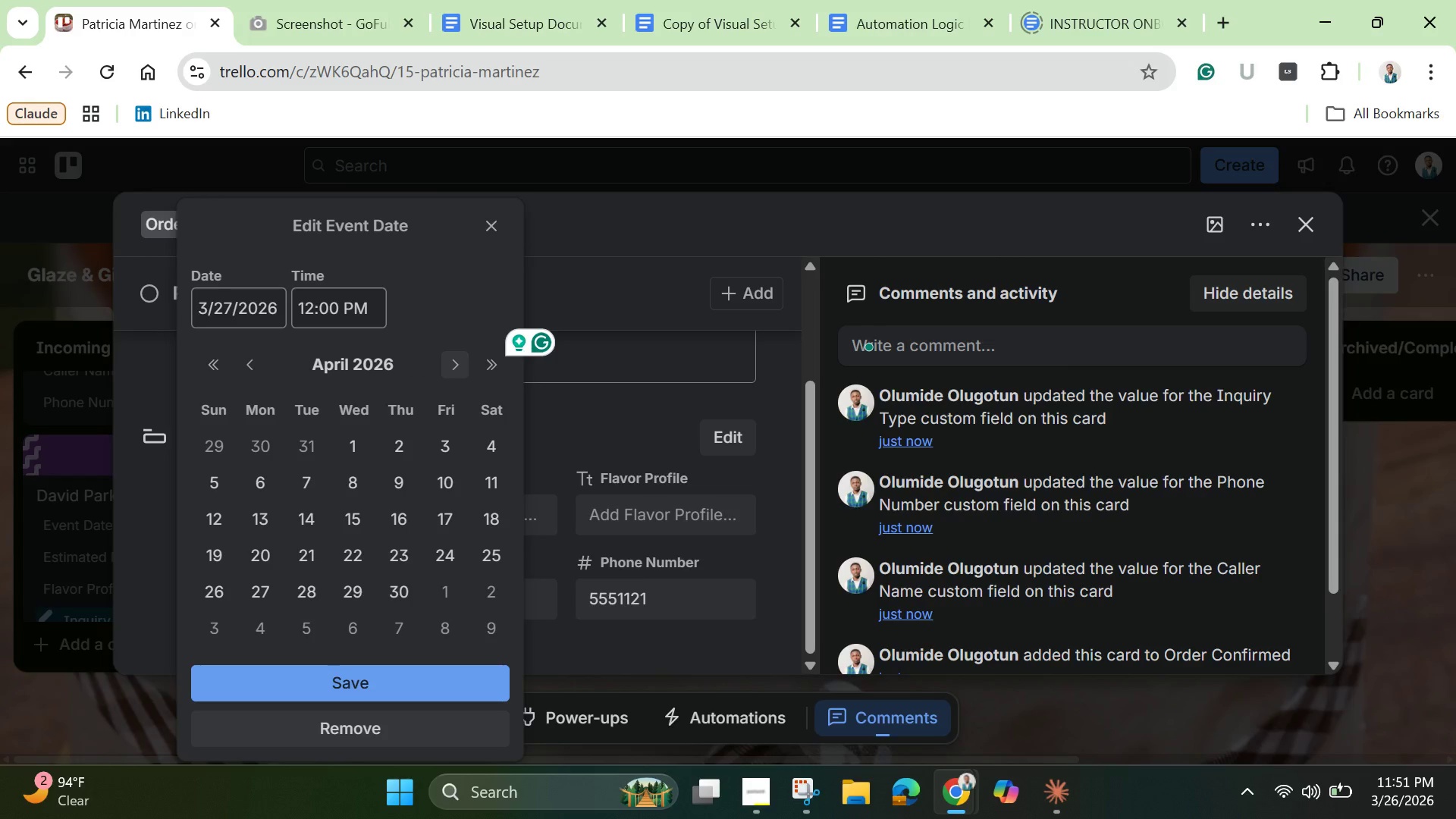 
type(3800)
 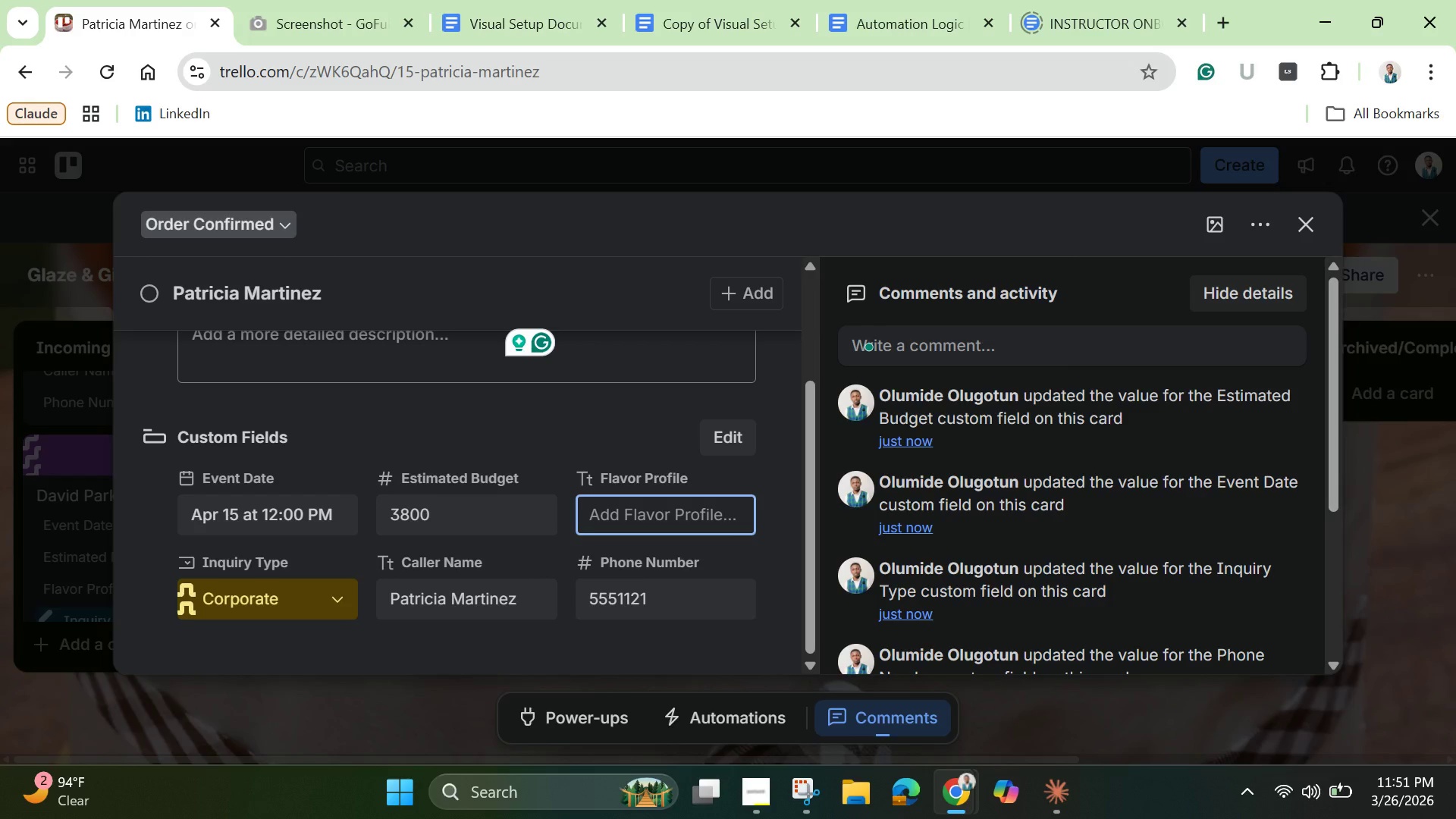 
wait(6.72)
 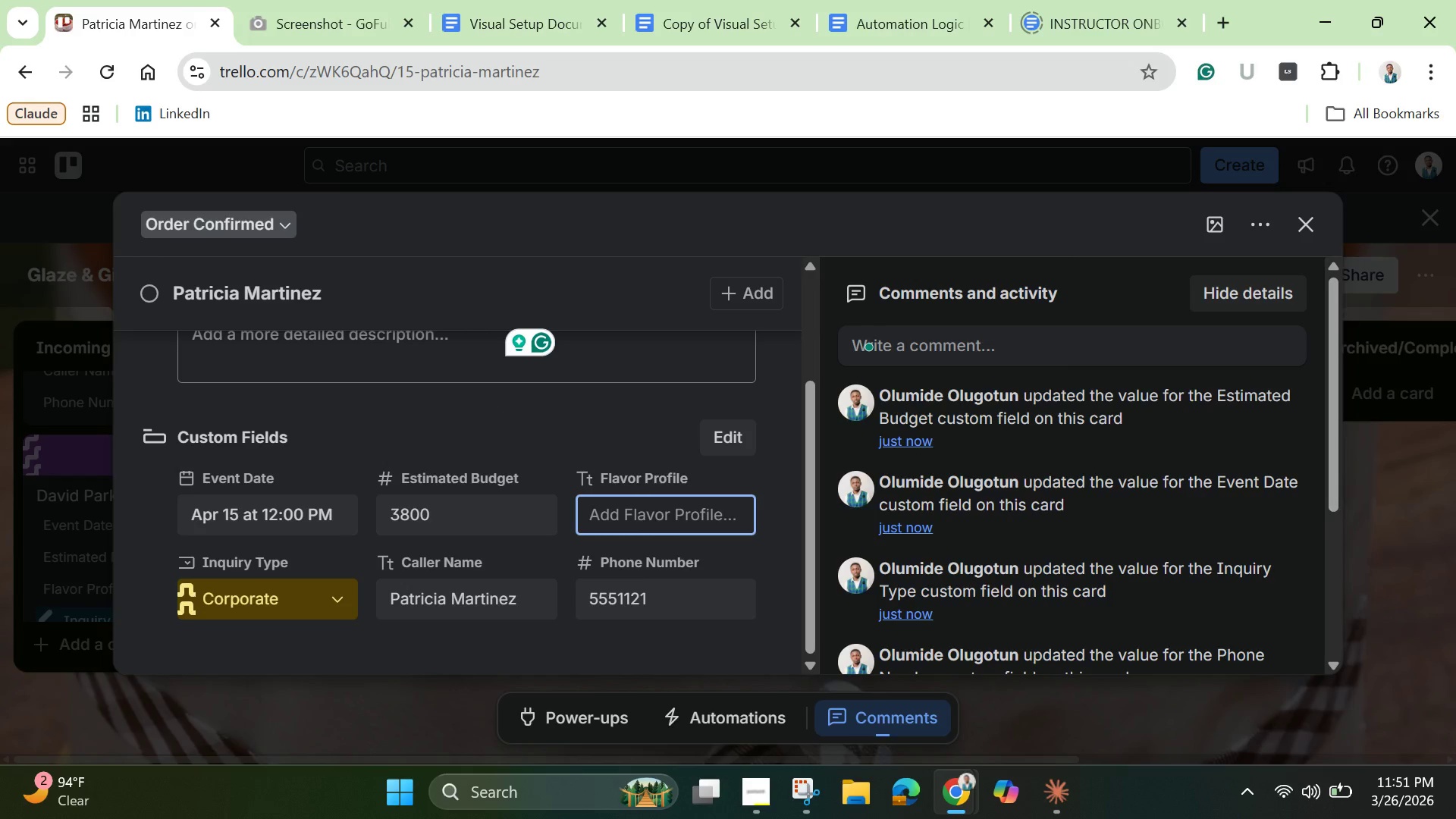 
type(Mac)
 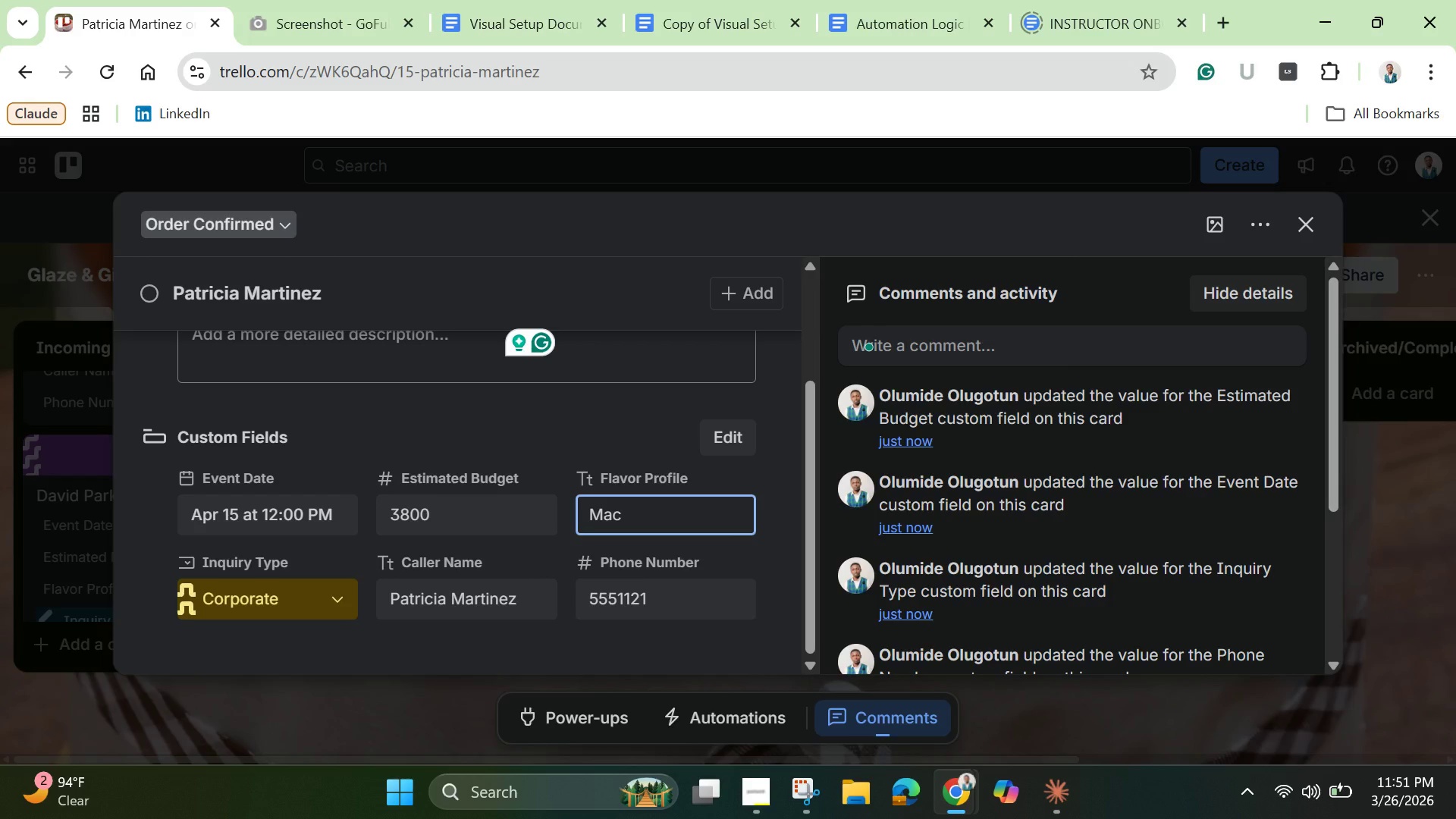 
type(aron tower with corporate logo)
 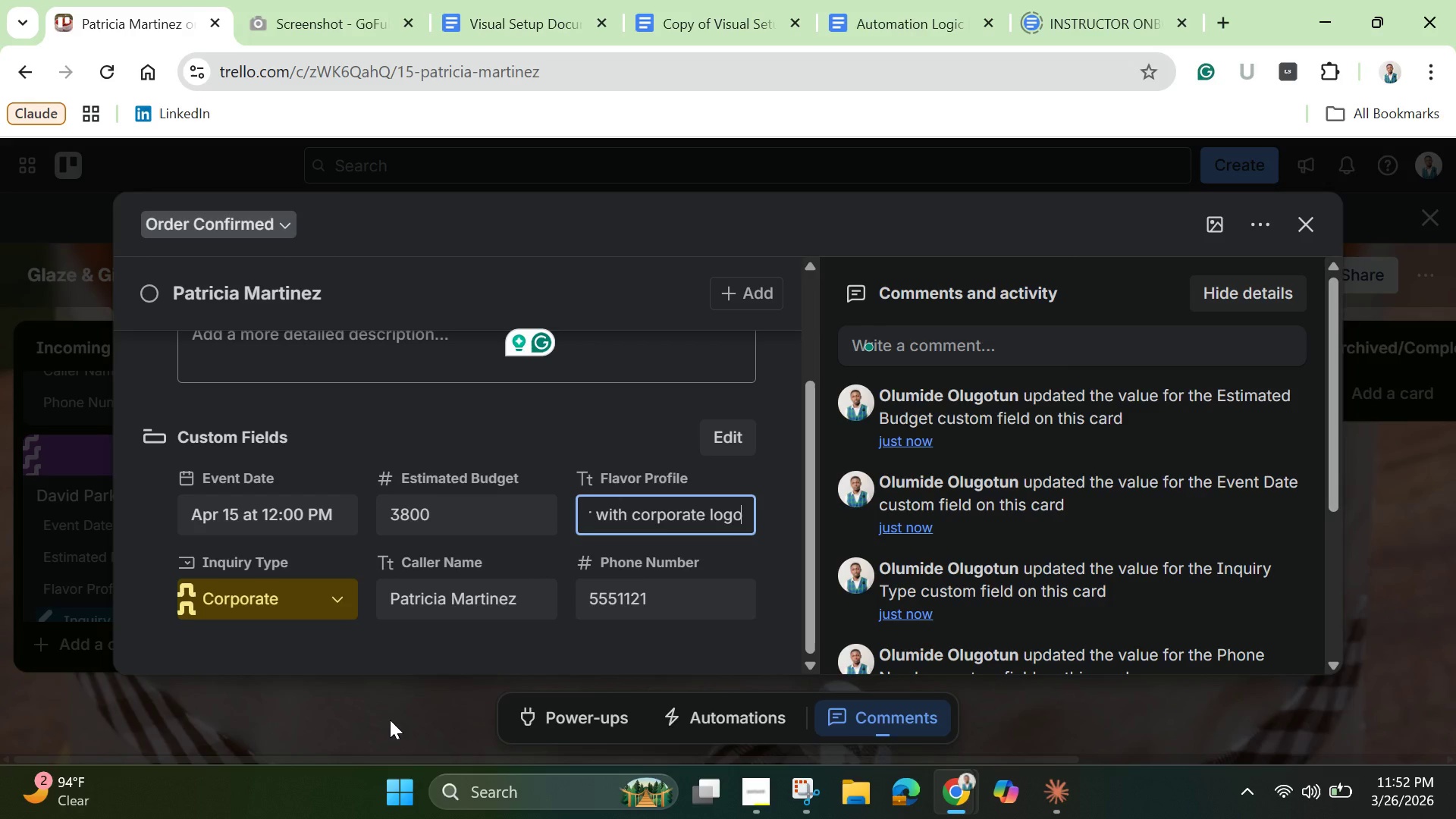 
wait(14.36)
 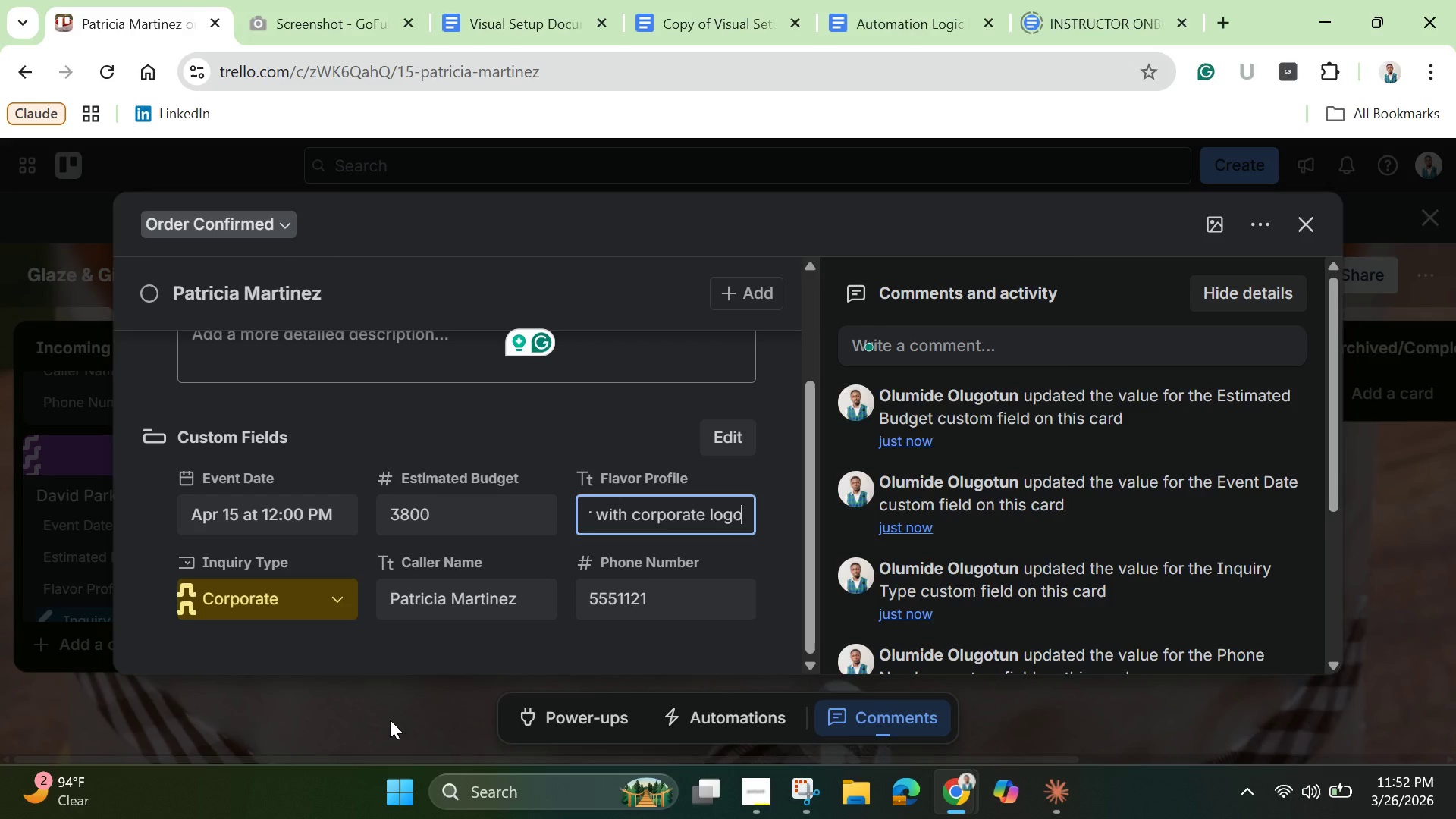 
left_click([781, 573])
 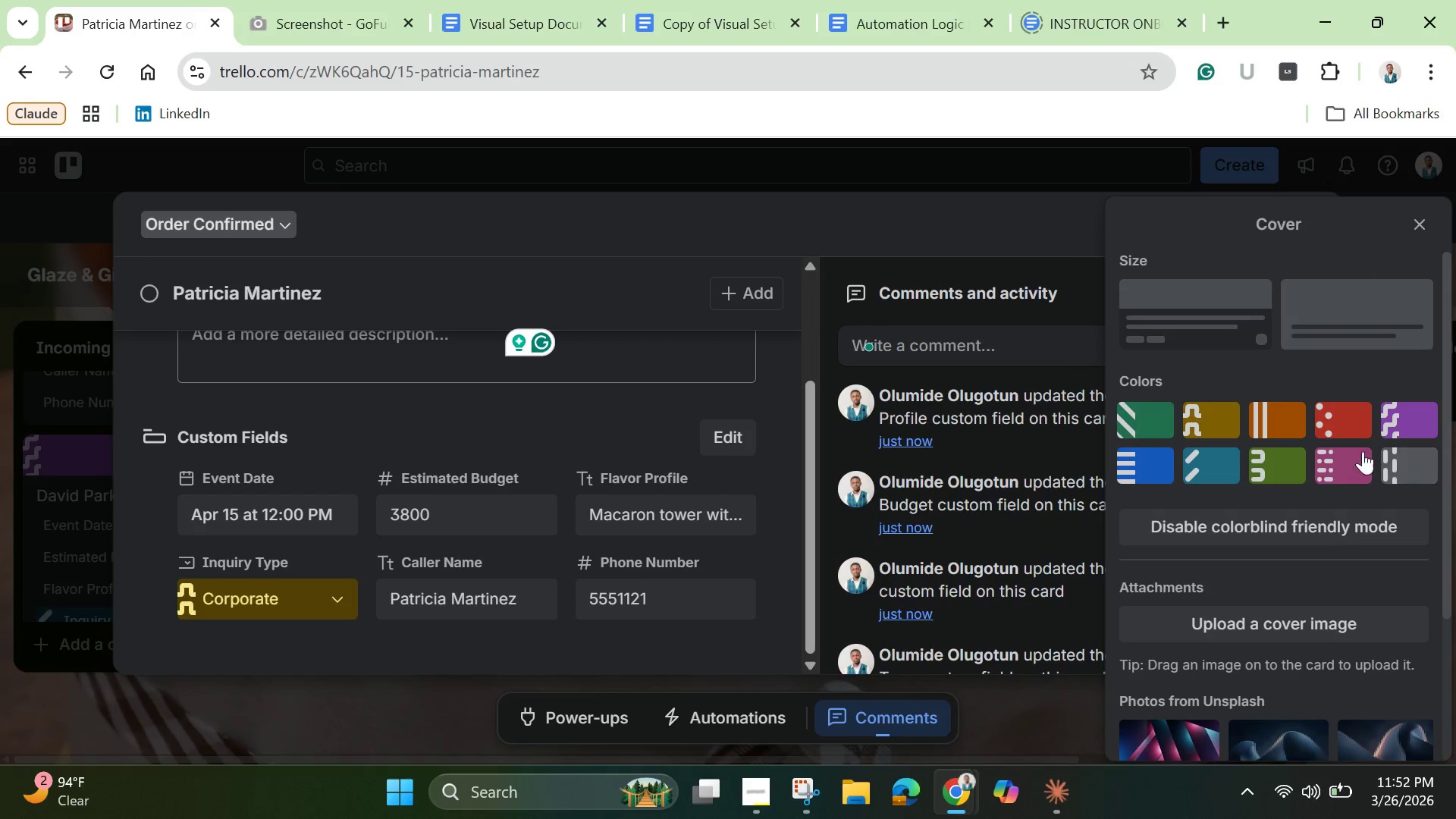 
left_click([1222, 422])
 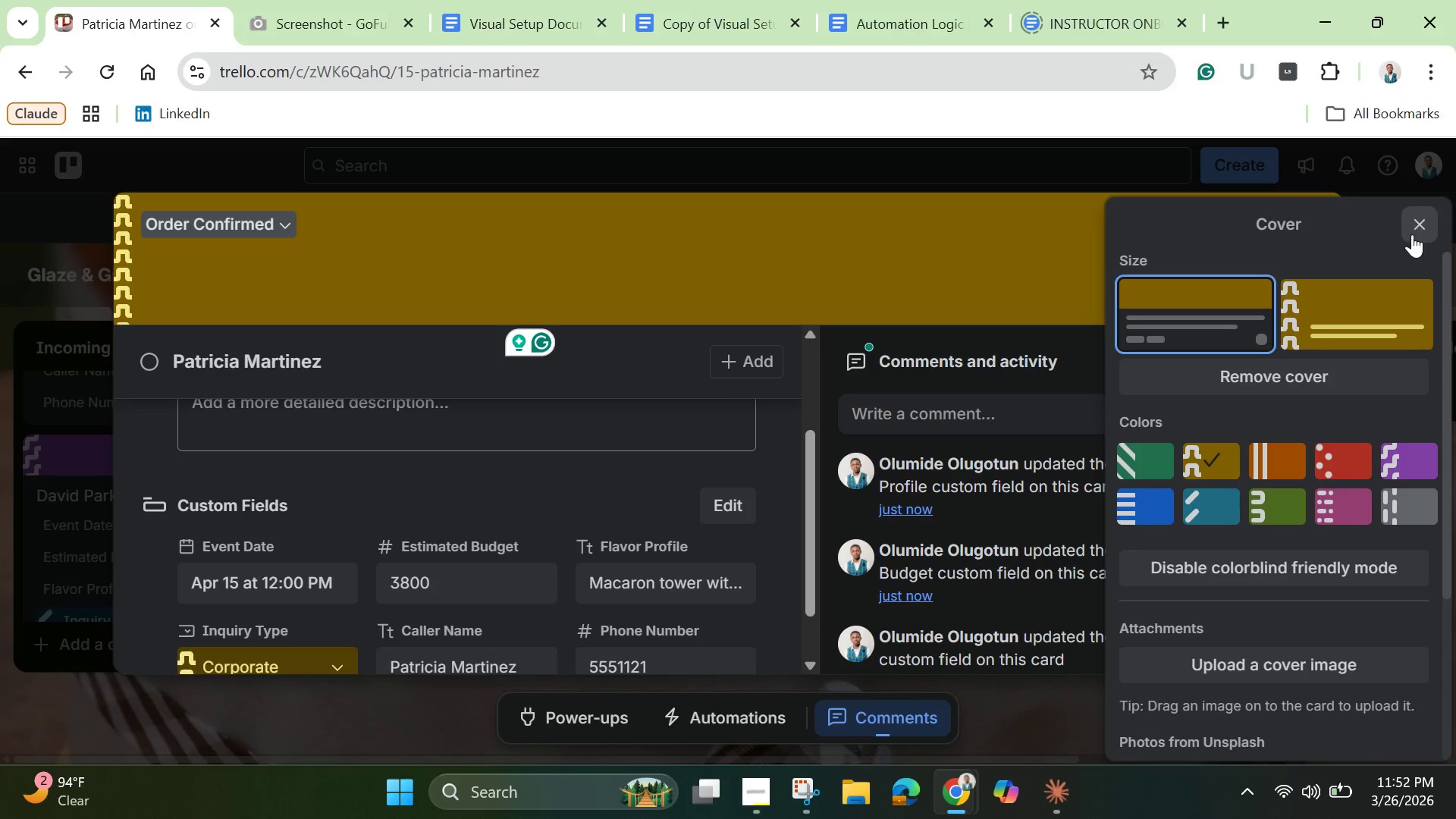 
left_click([1420, 227])
 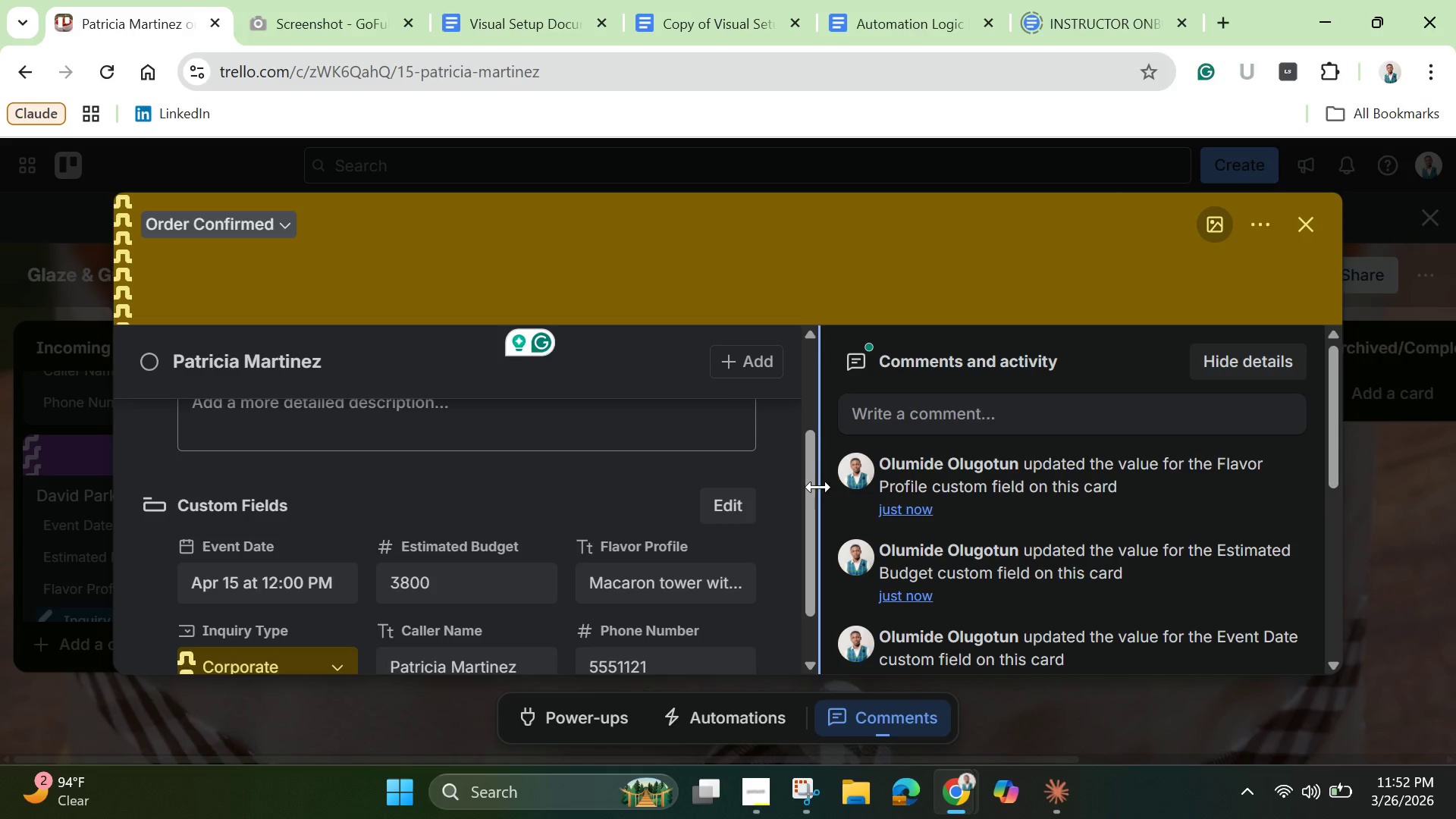 
left_click_drag(start_coordinate=[807, 497], to_coordinate=[805, 554])
 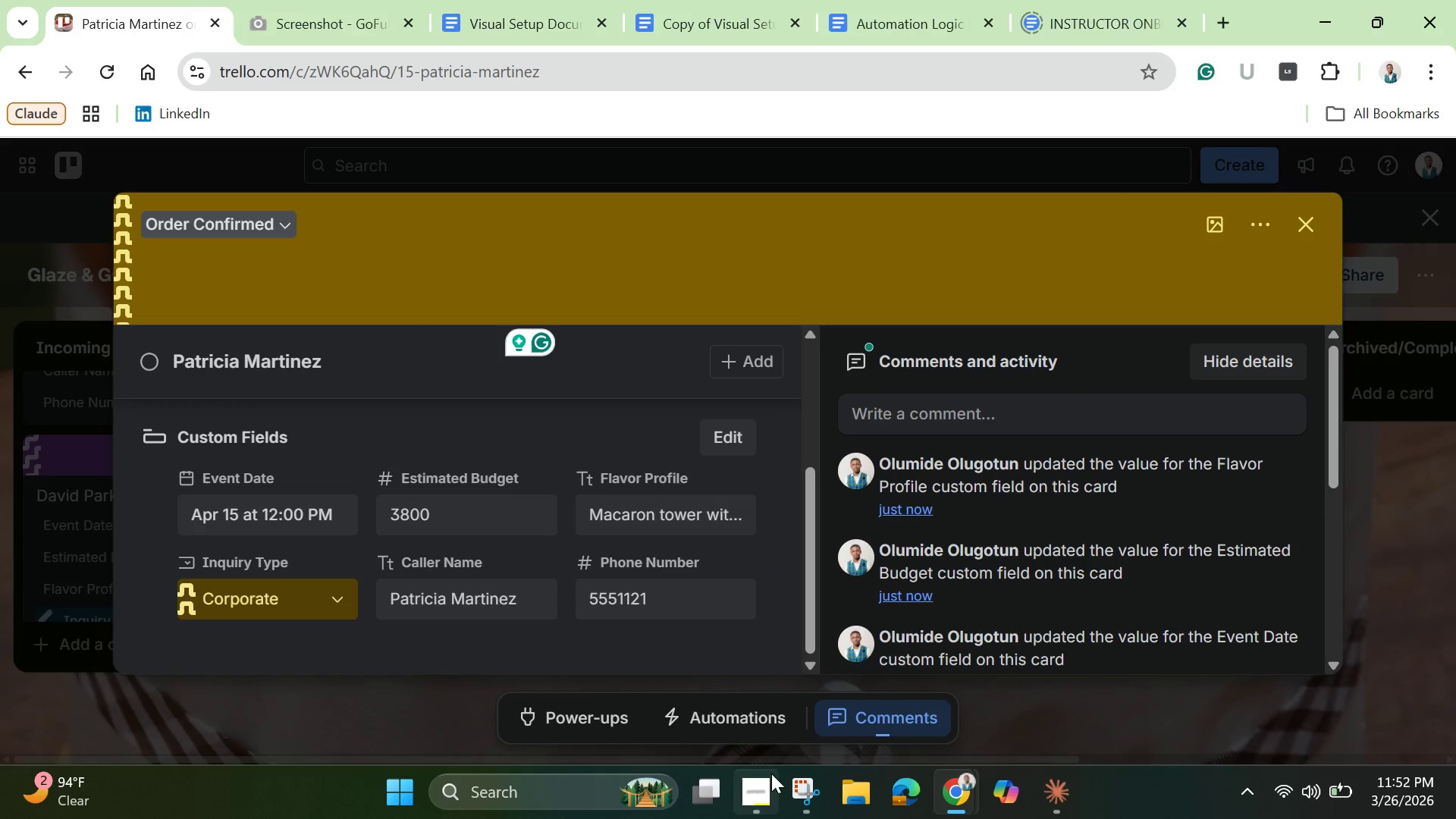 
left_click([803, 781])
 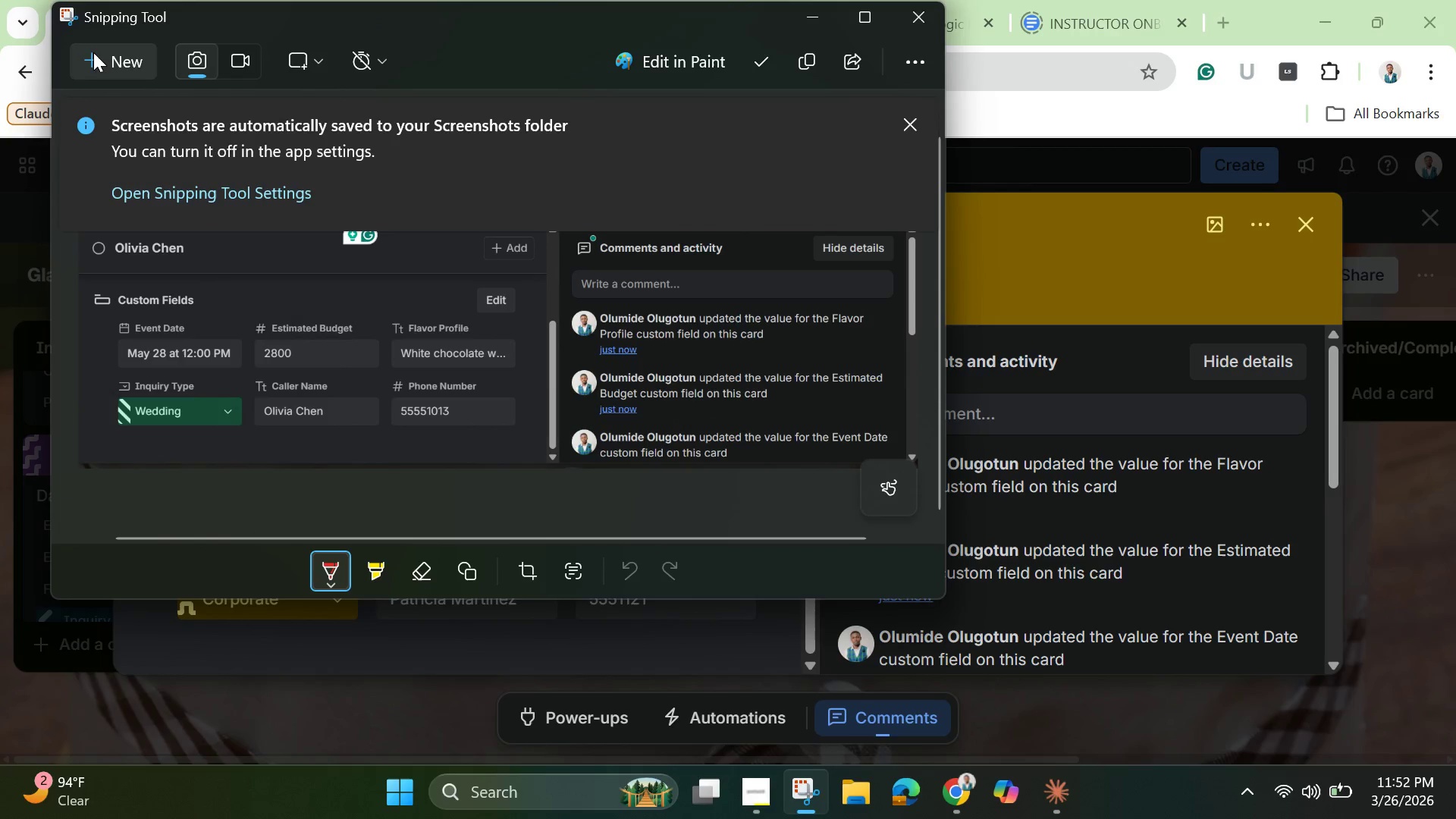 
left_click([95, 52])
 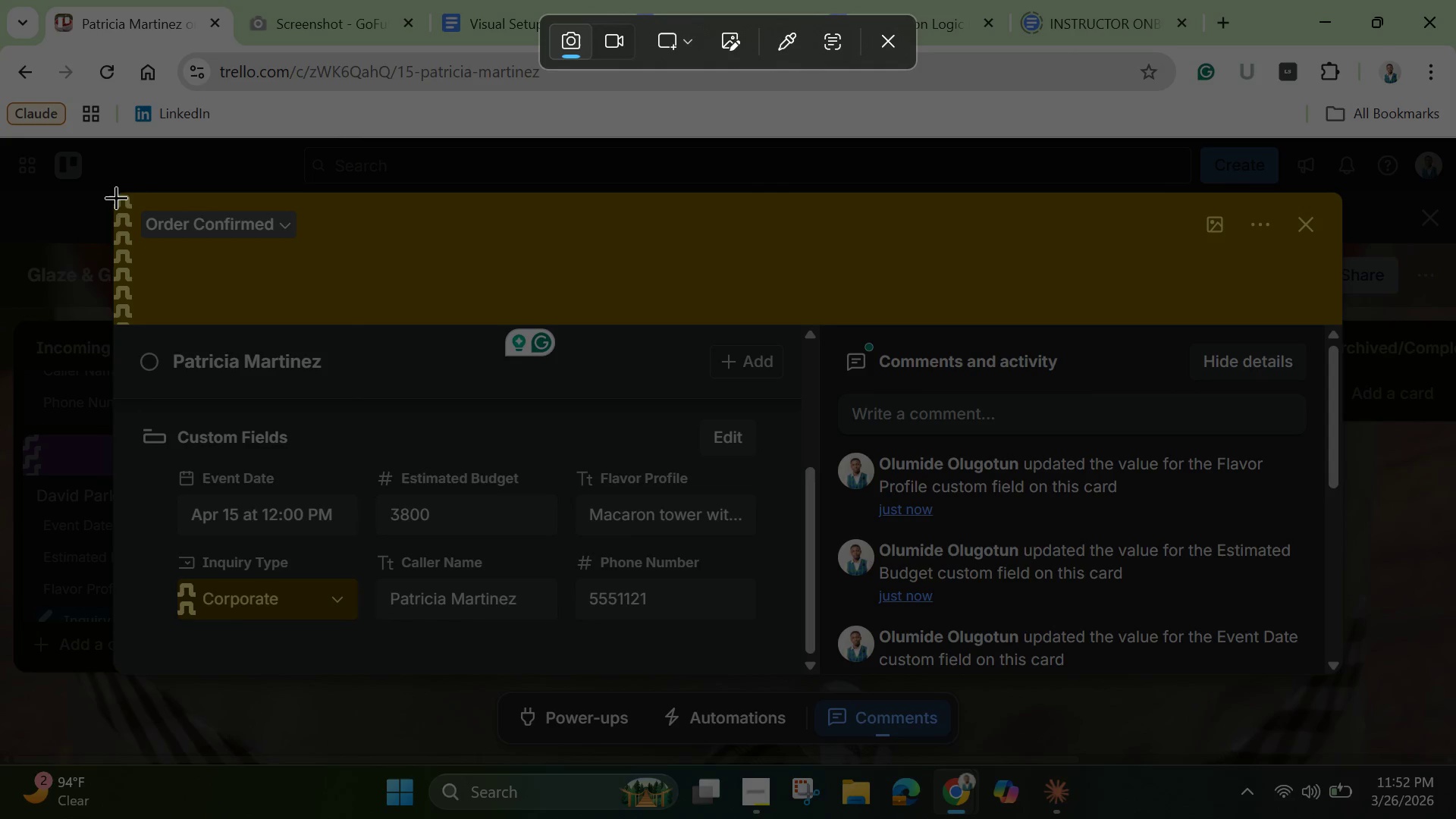 
left_click_drag(start_coordinate=[116, 196], to_coordinate=[1347, 682])
 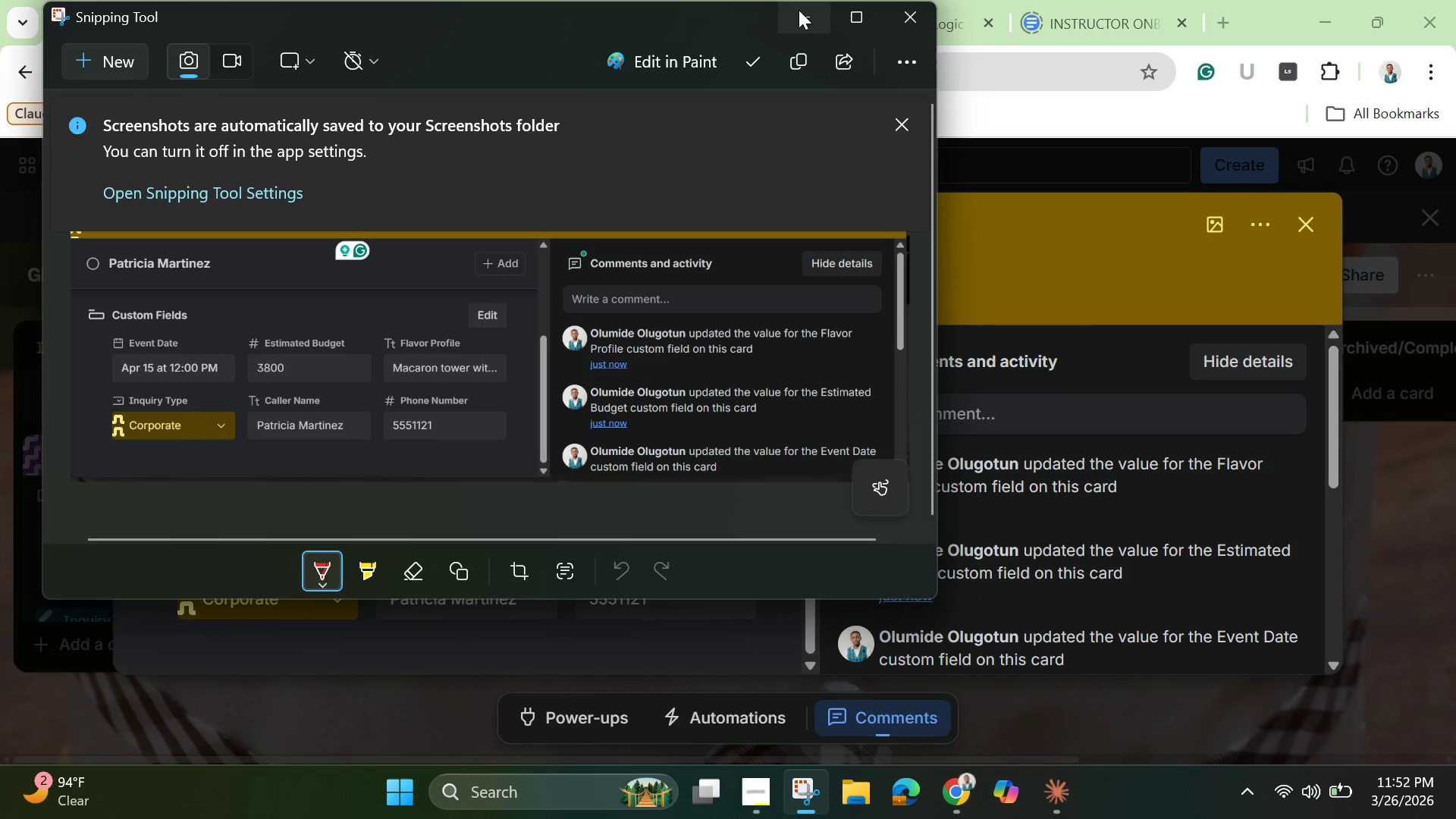 
left_click([801, 11])
 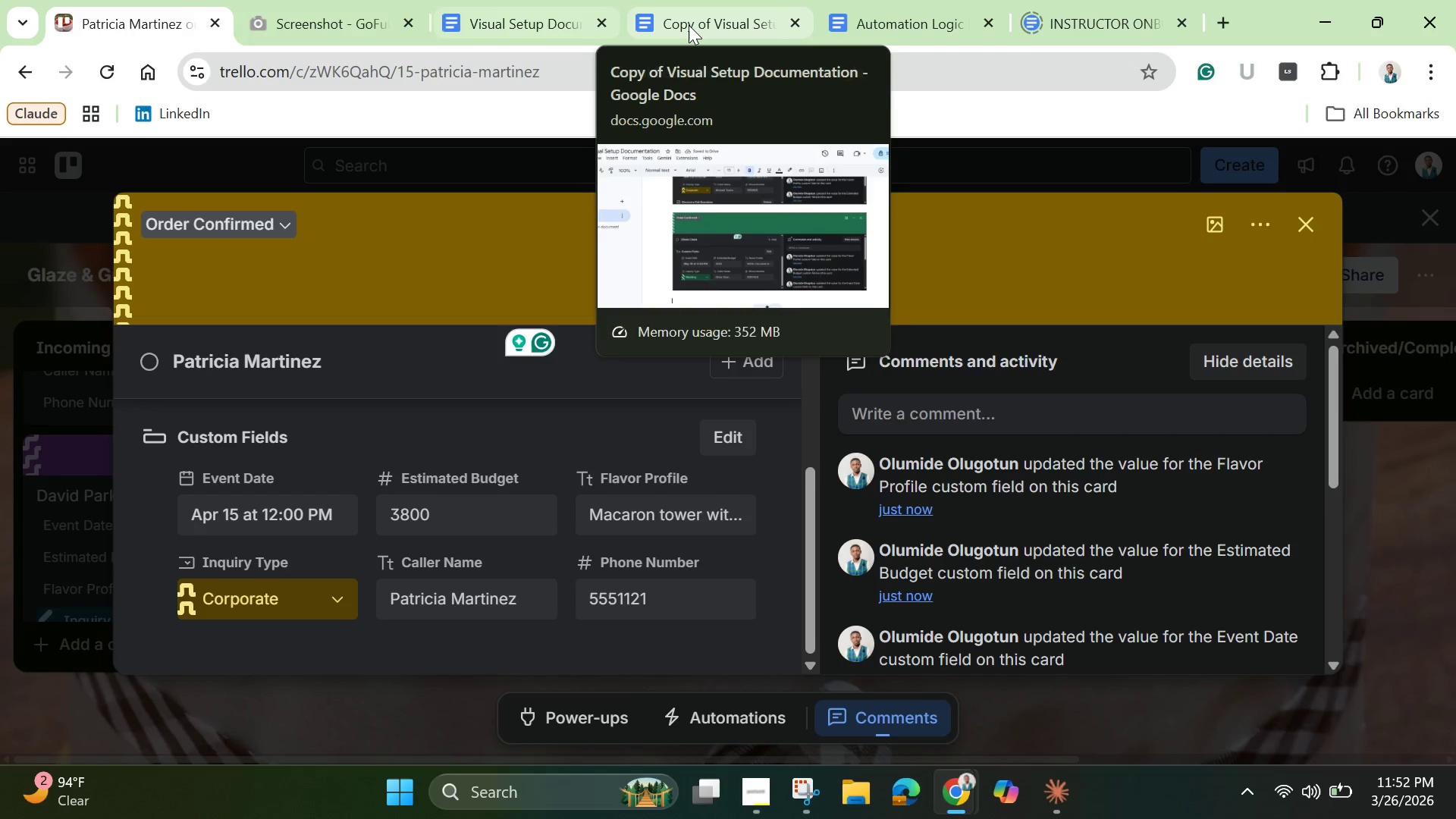 
left_click([689, 25])
 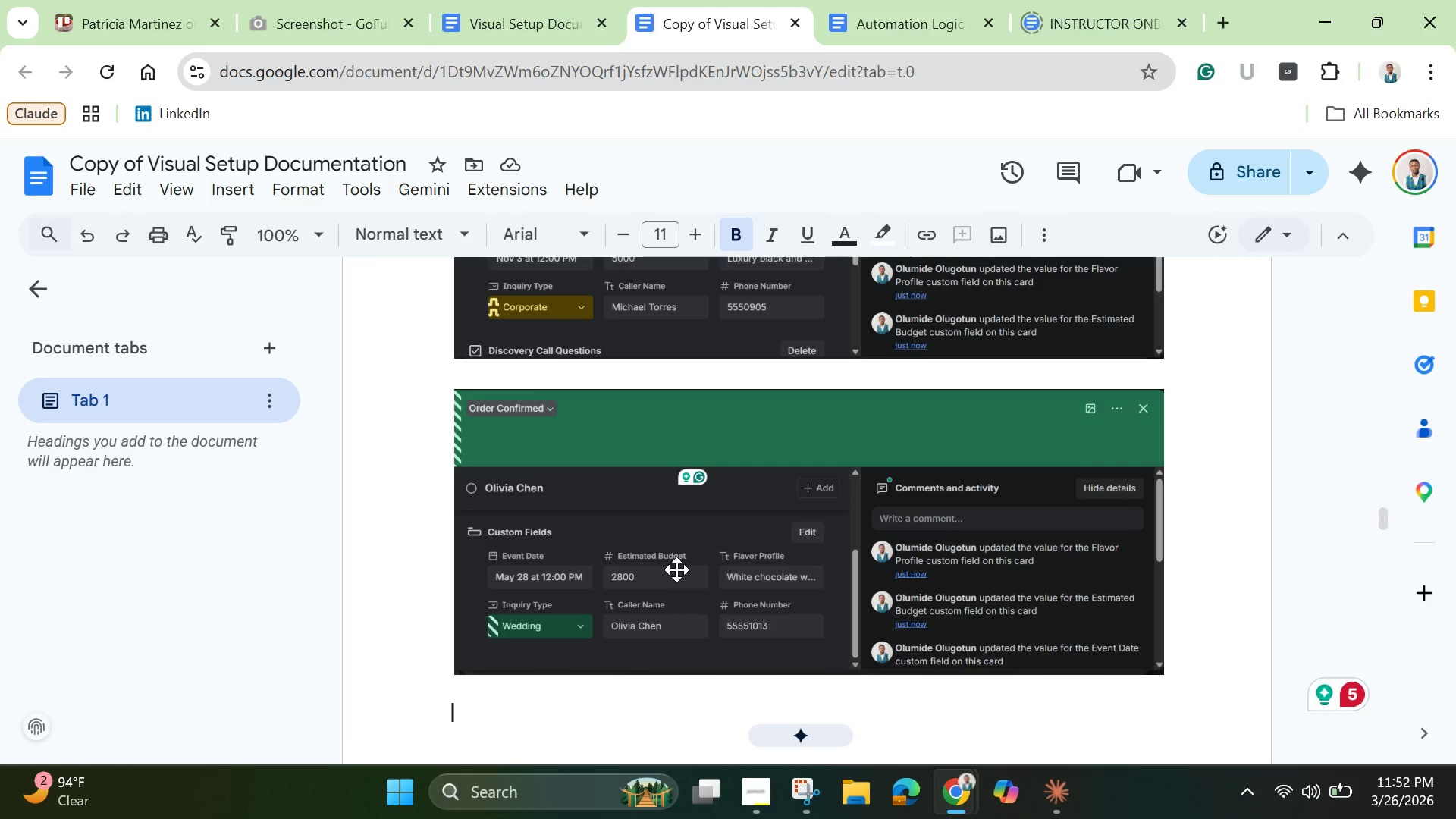 
key(Control+V)
 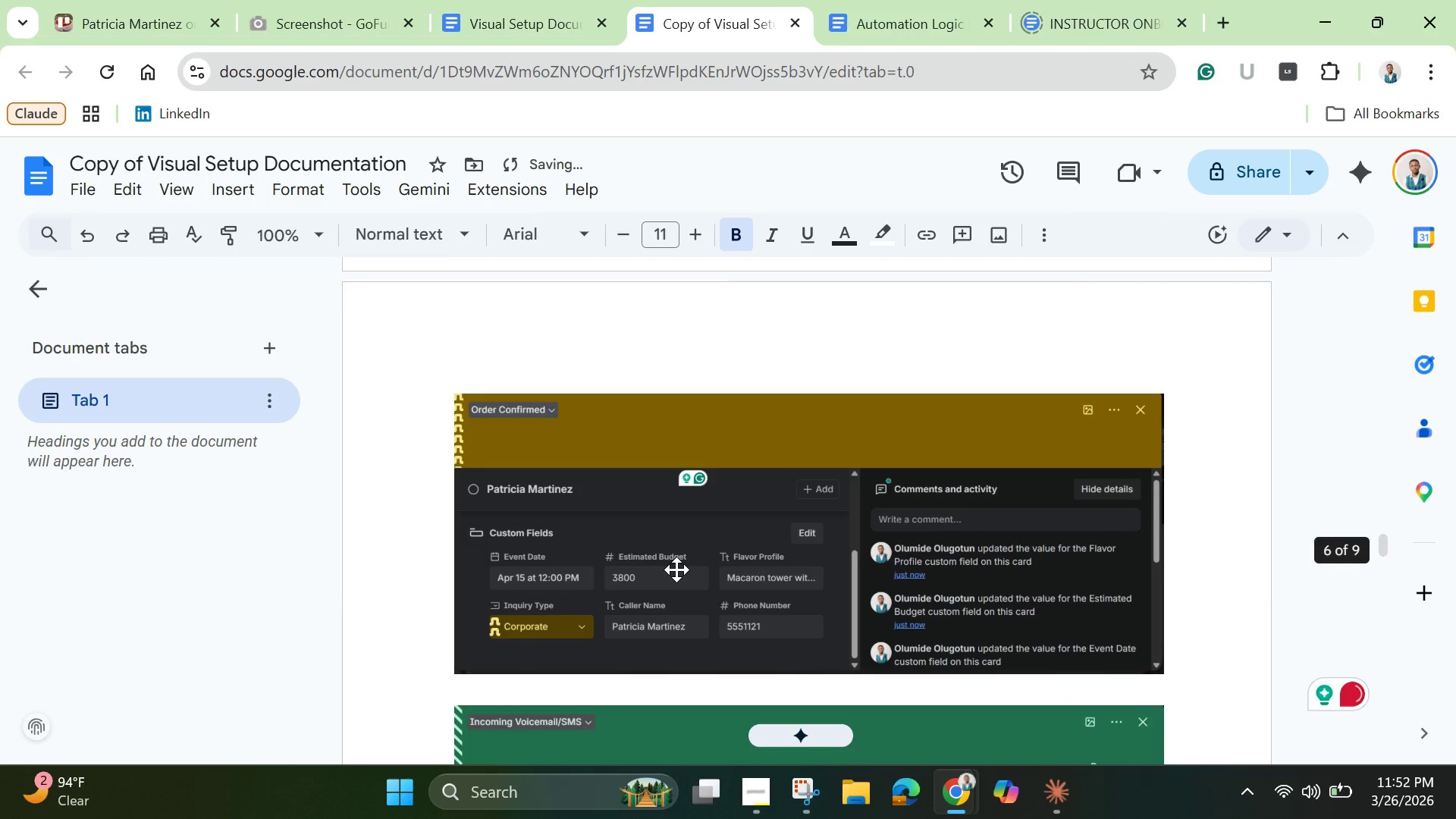 
key(Enter)
 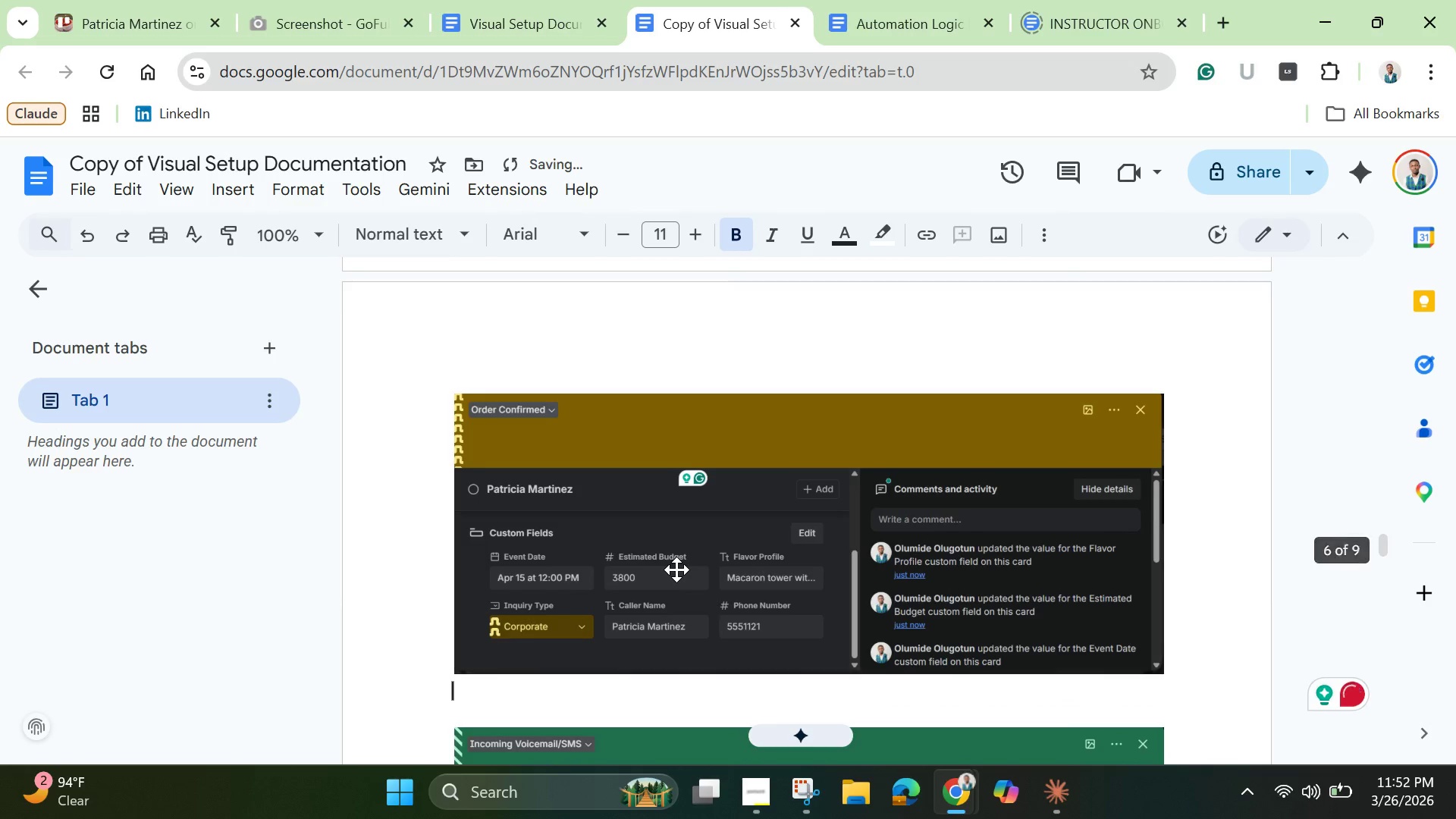 
key(Enter)
 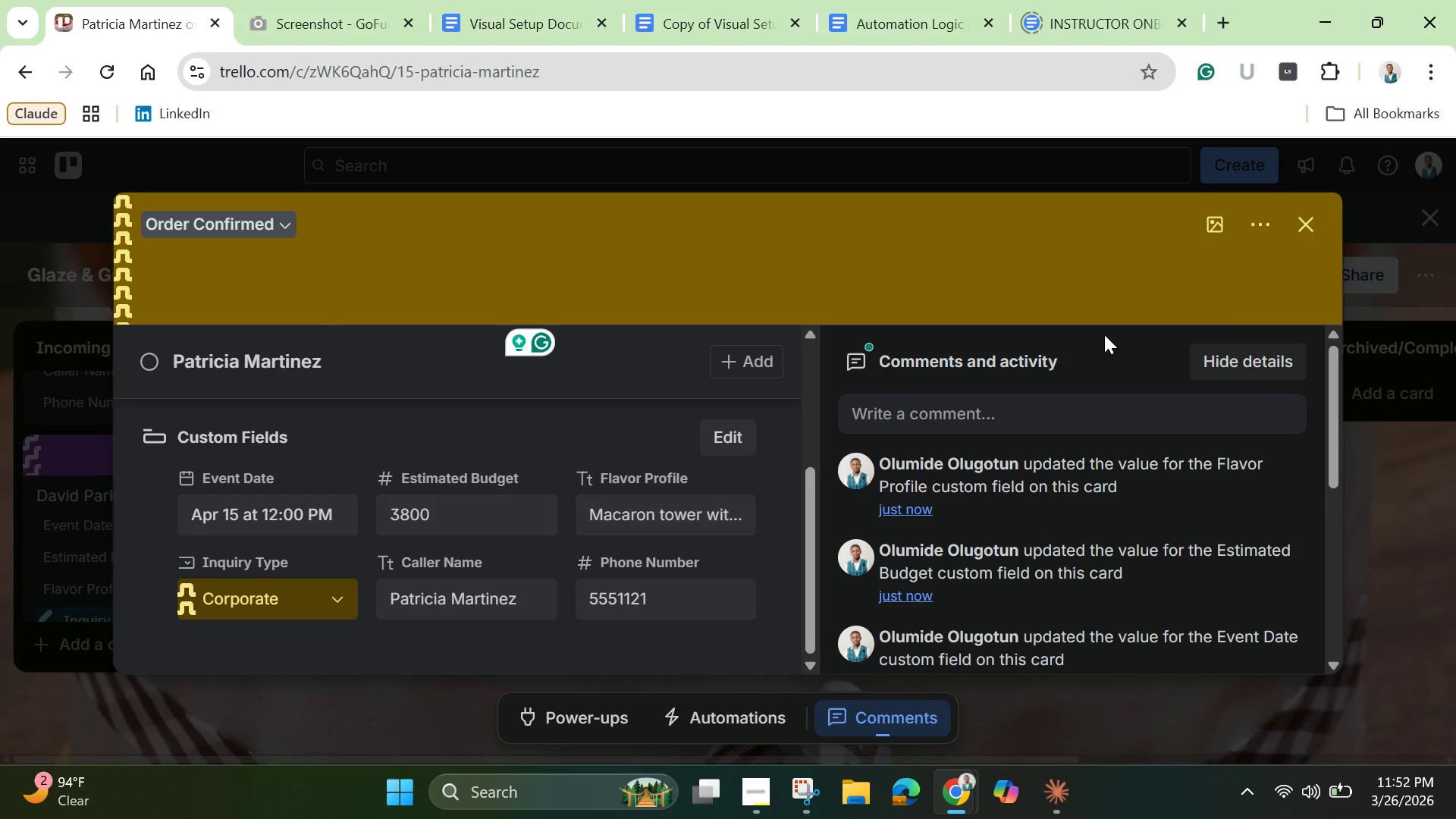 
left_click([1301, 218])
 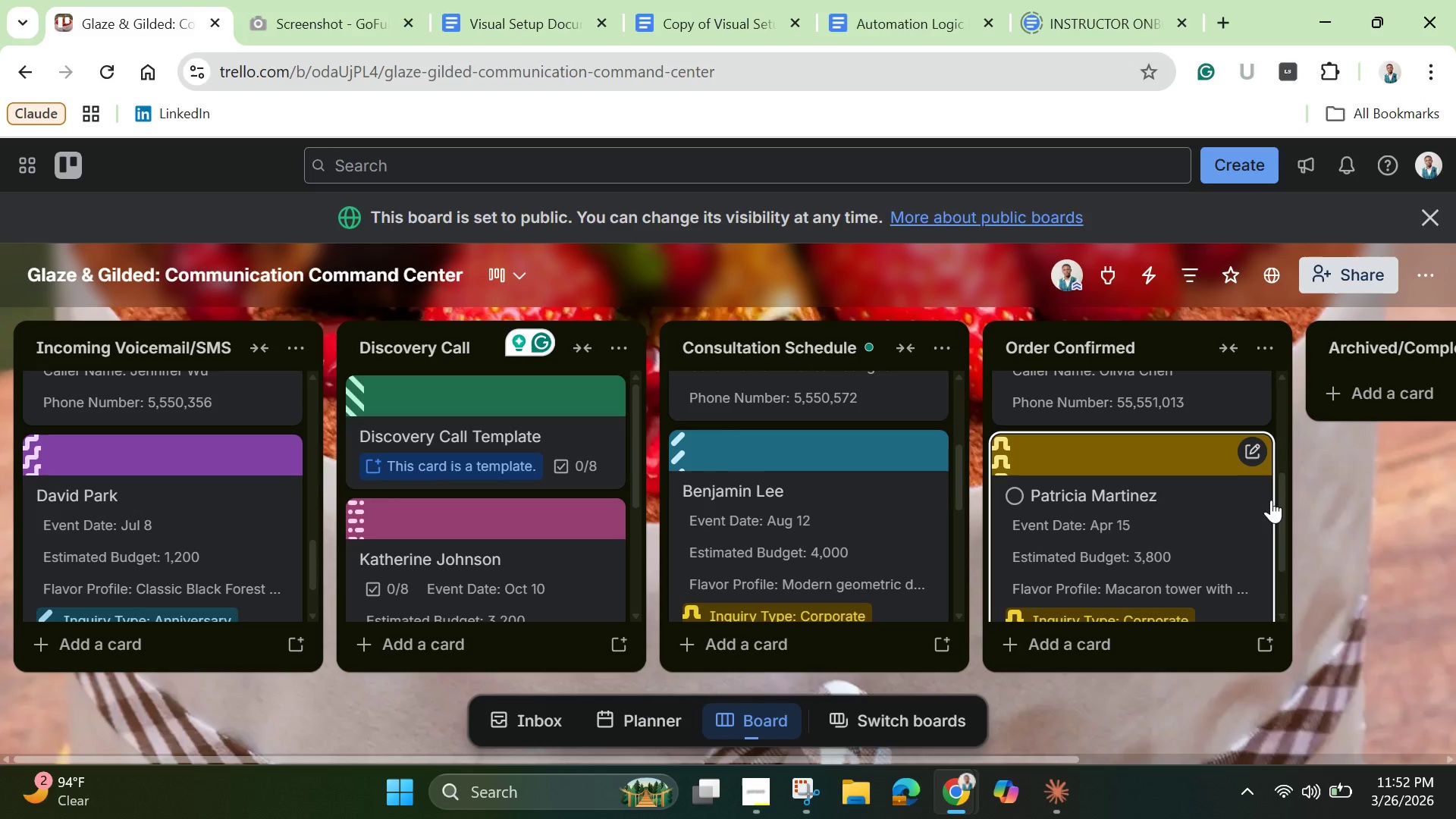 
wait(10.22)
 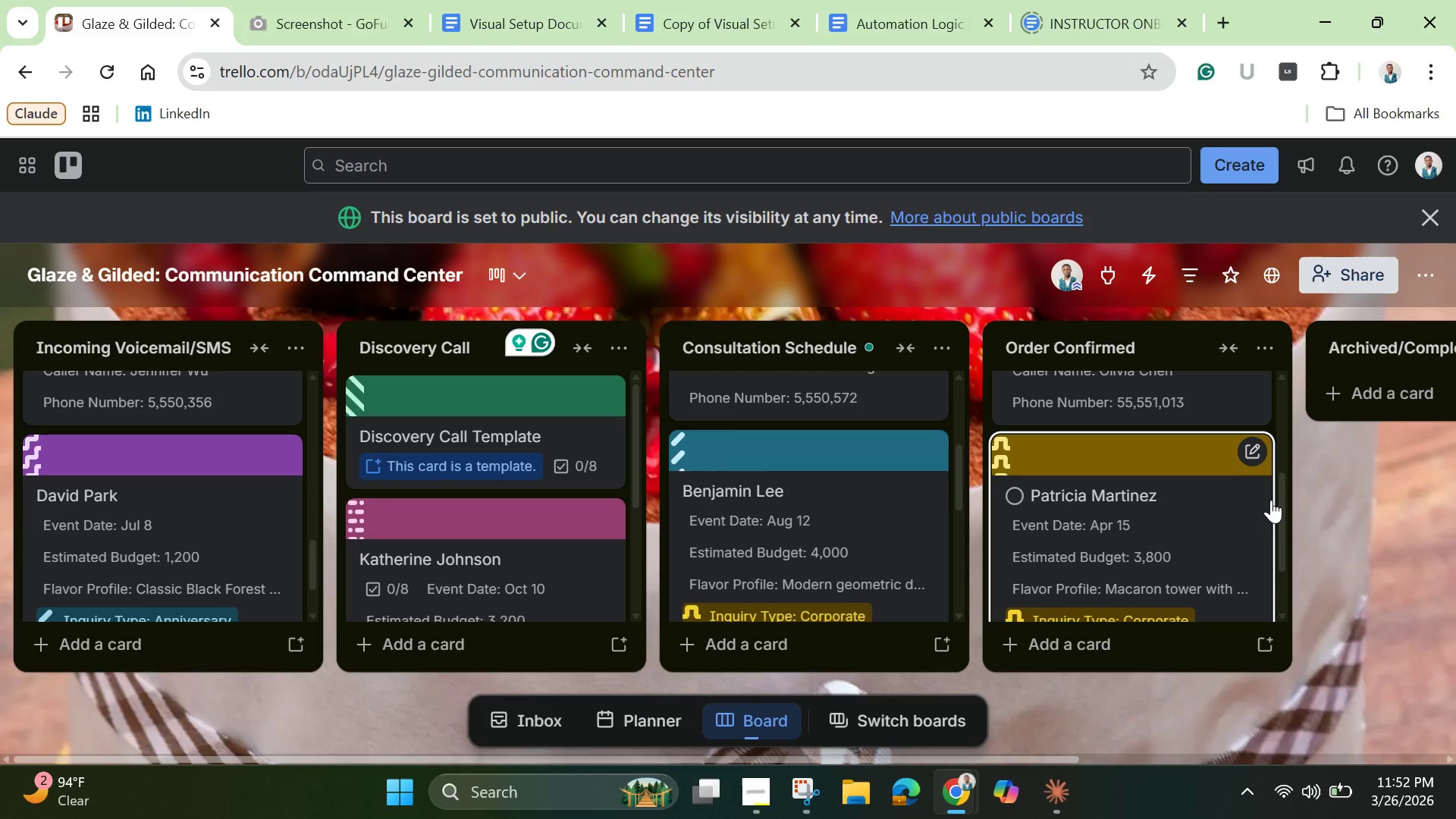 
left_click([1375, 403])
 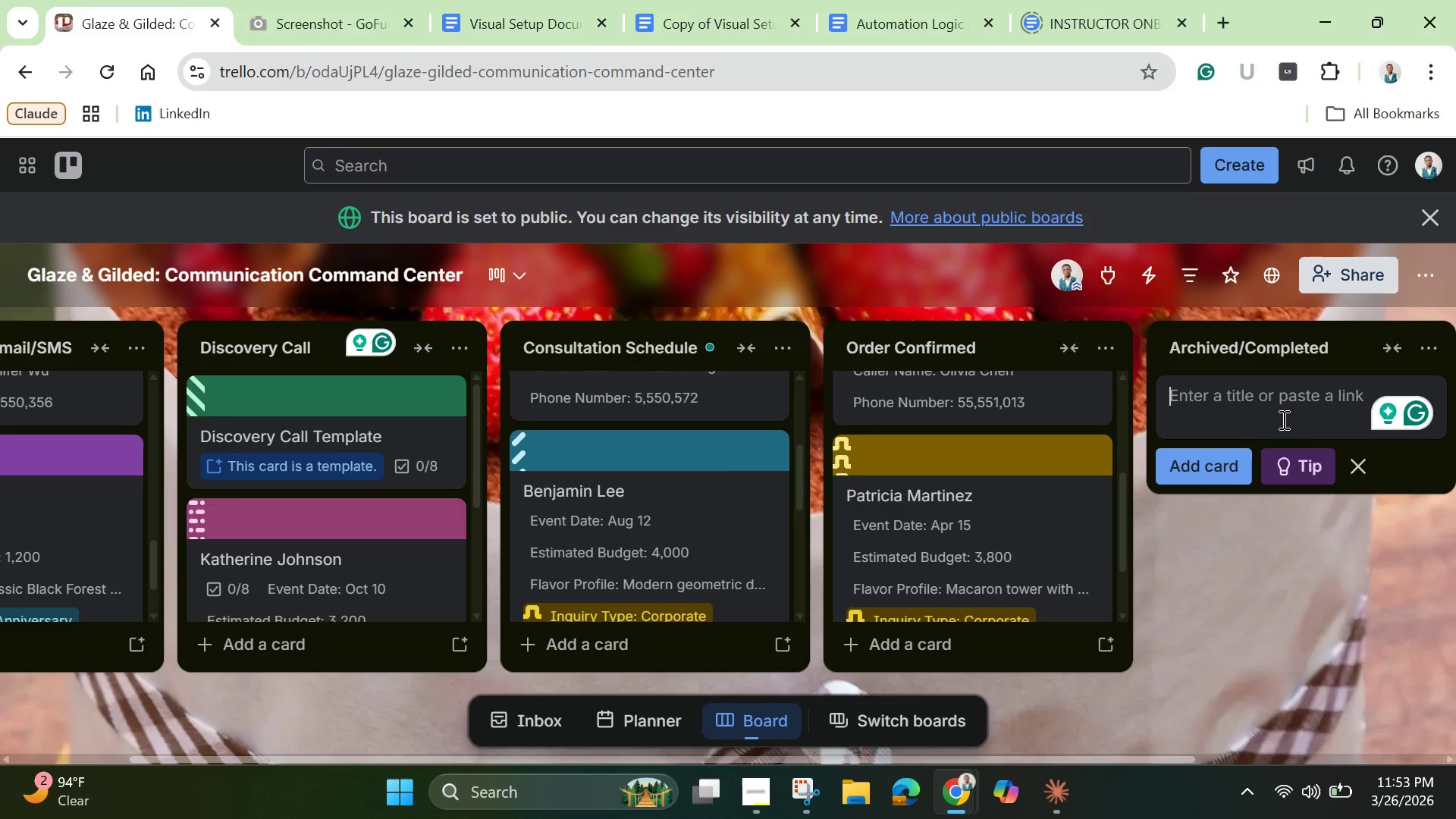 
wait(21.39)
 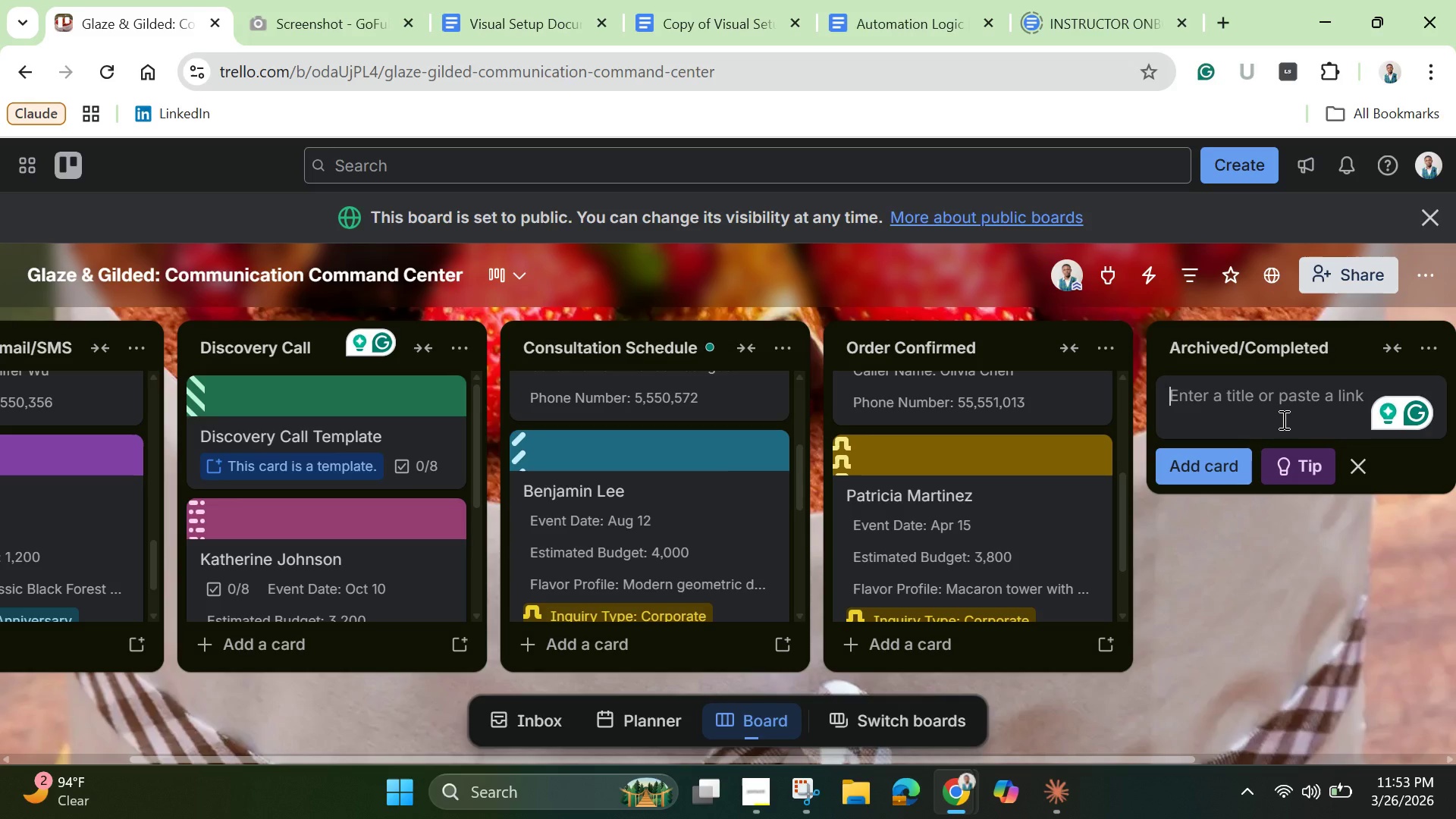 
type(Susan Thompson)
 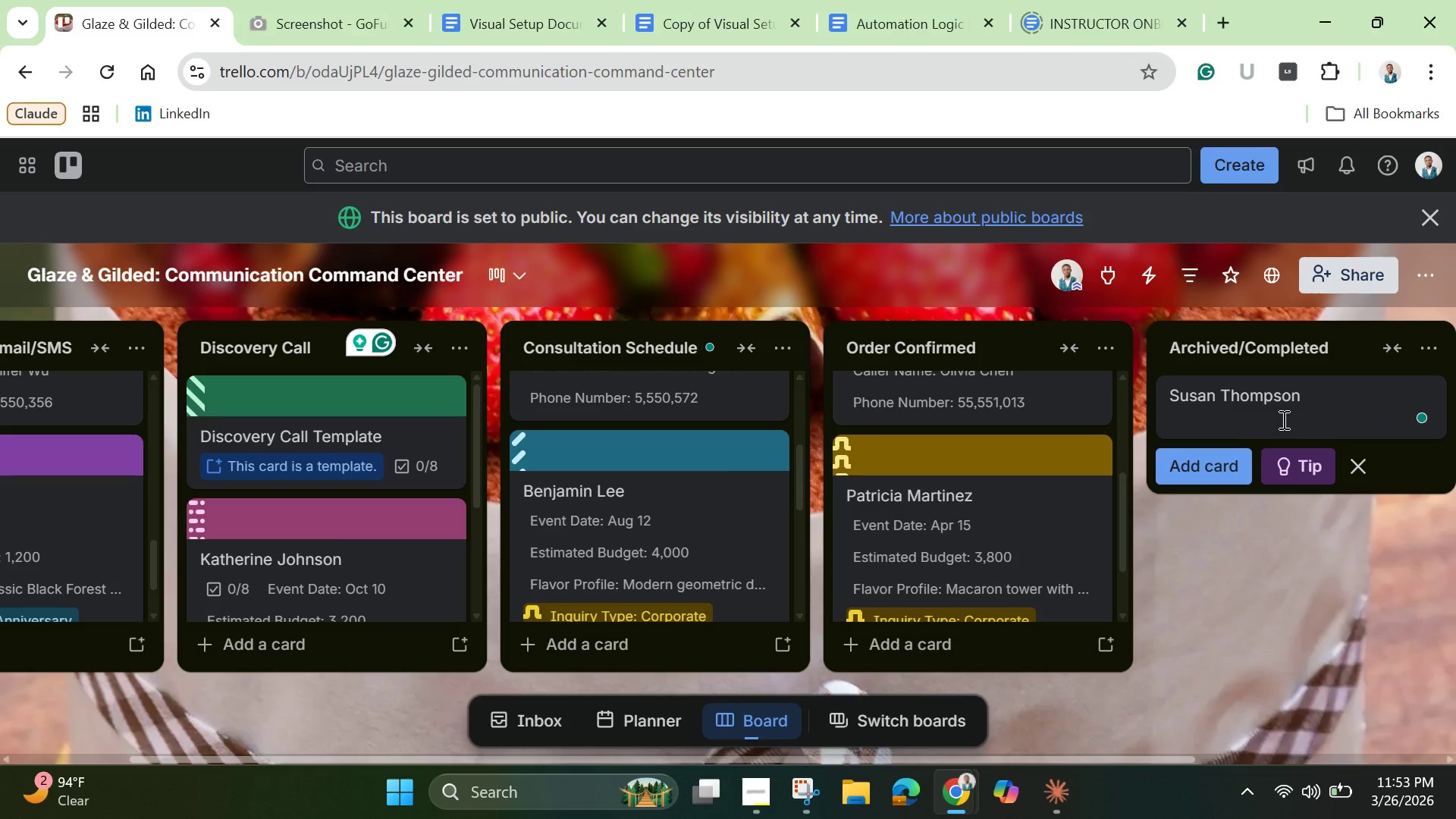 
wait(16.66)
 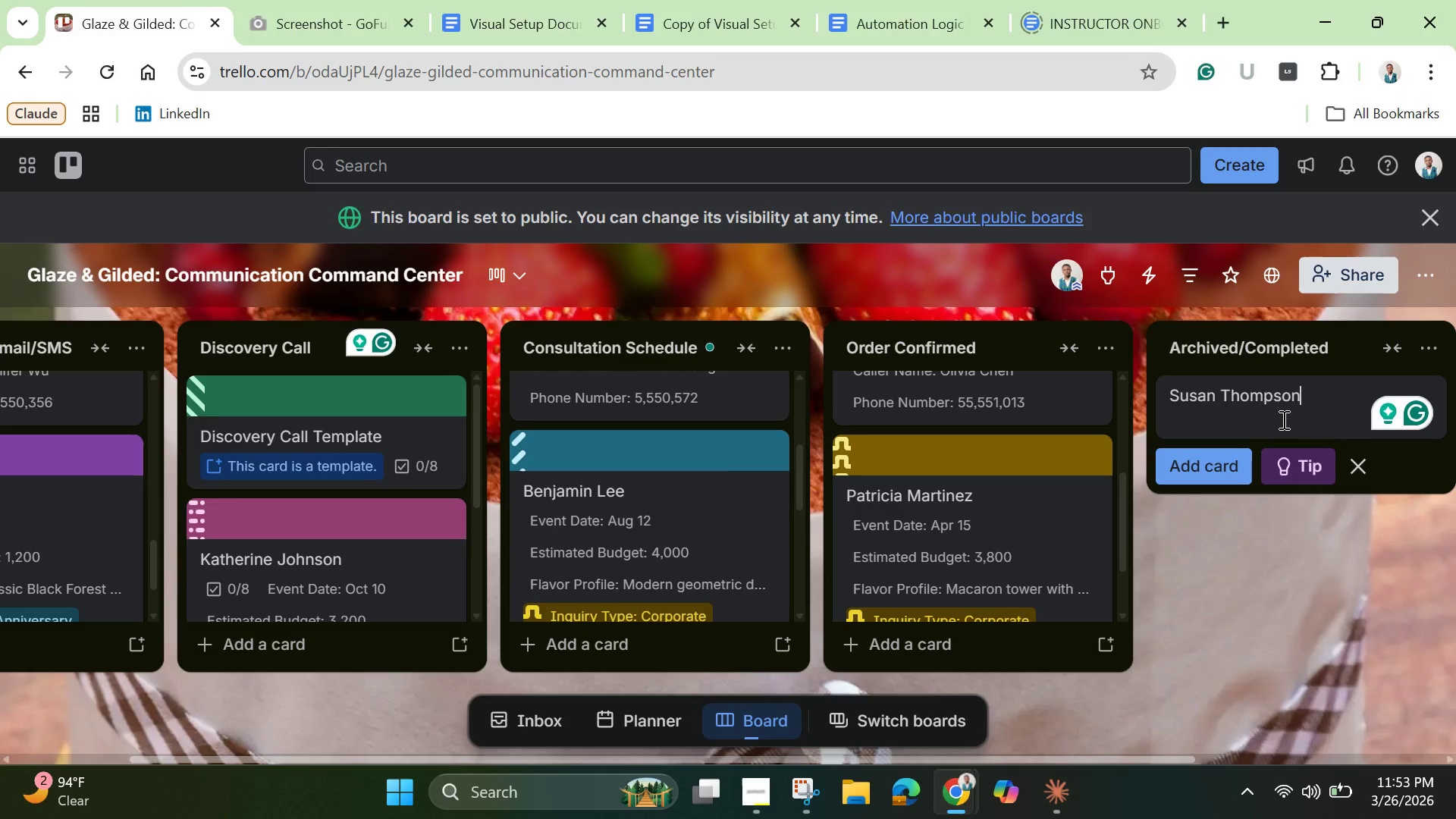 
key(Enter)
 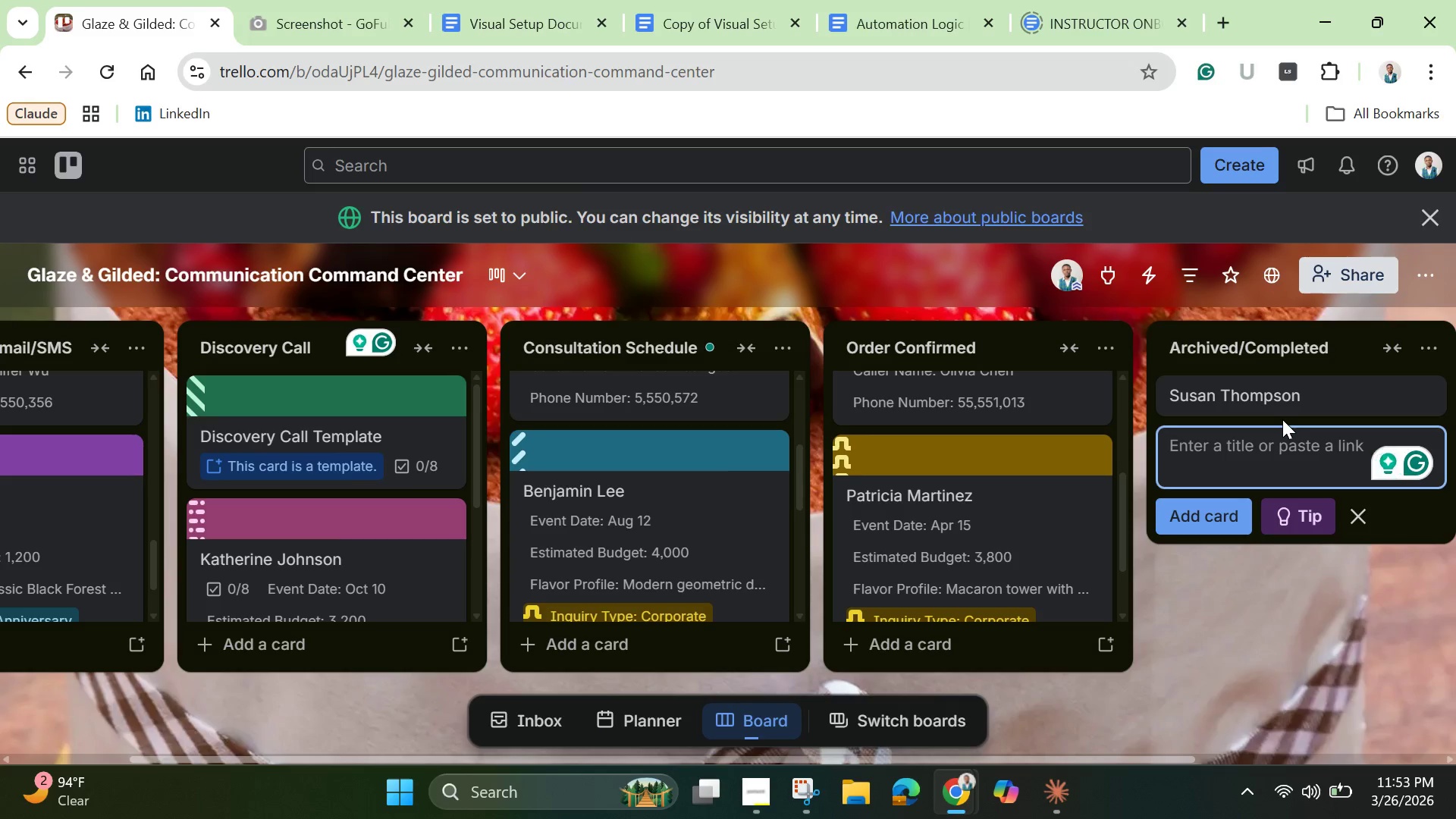 
left_click([1285, 389])
 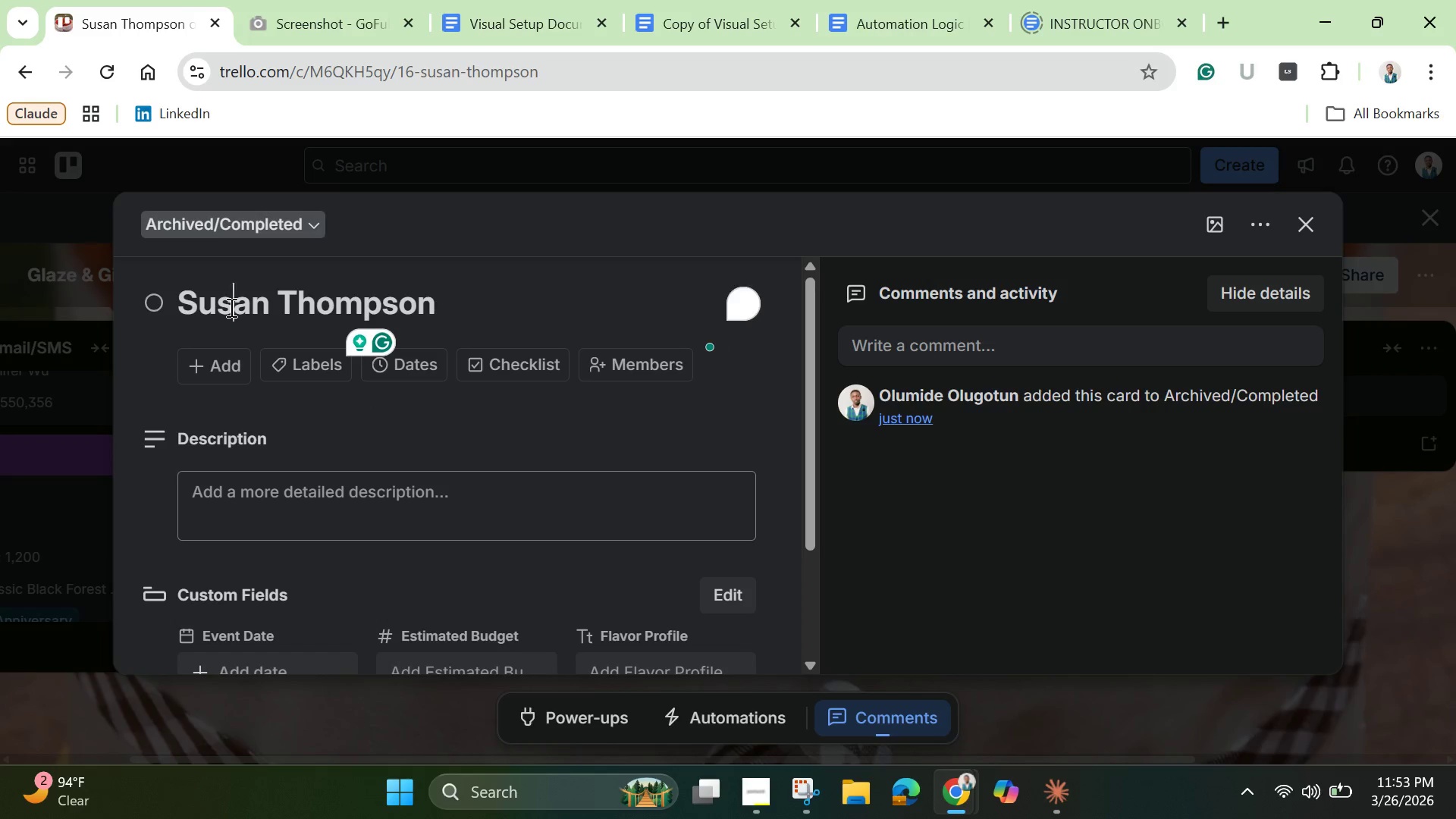 
wait(5.98)
 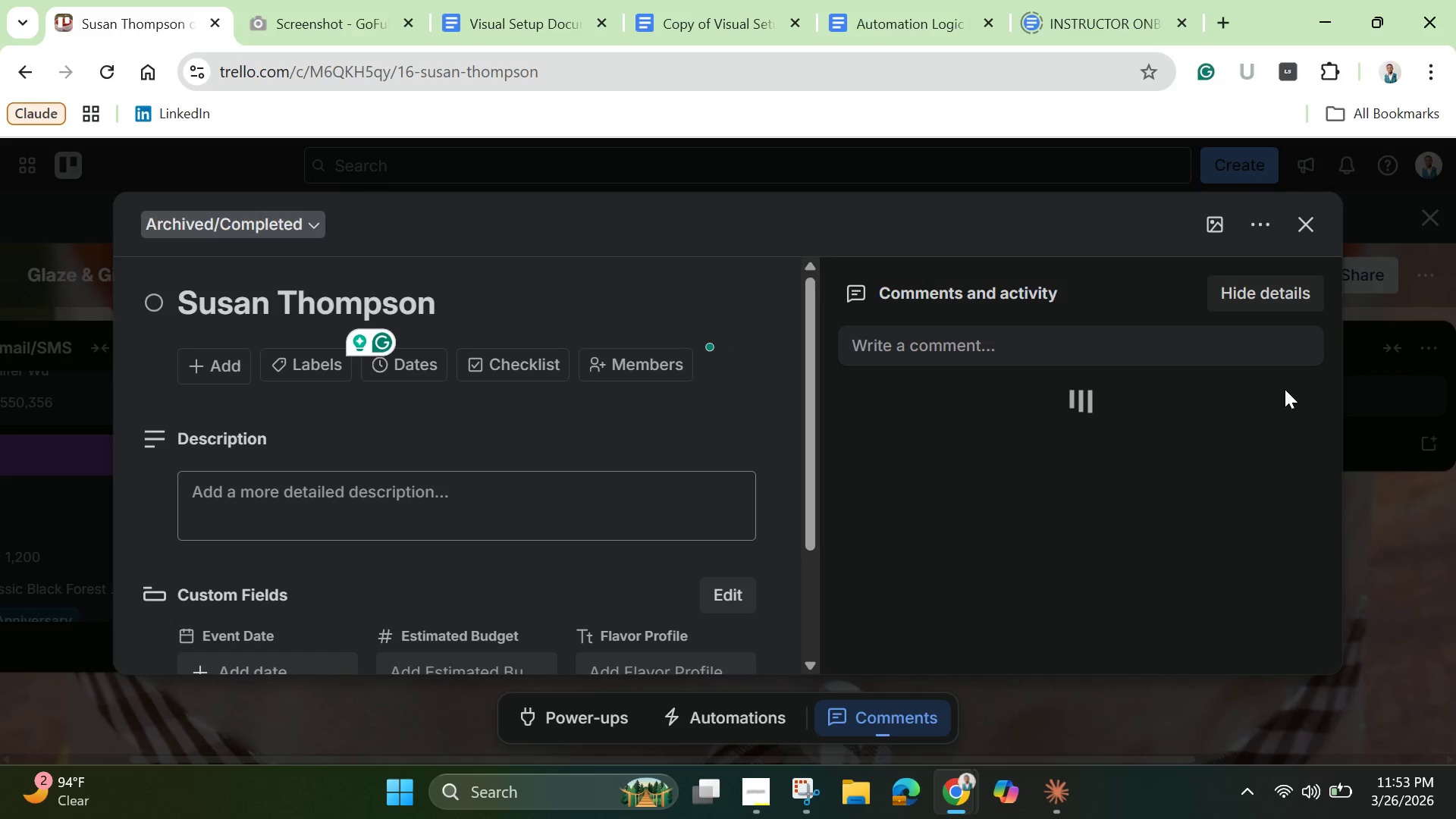 
key(Control+A)
 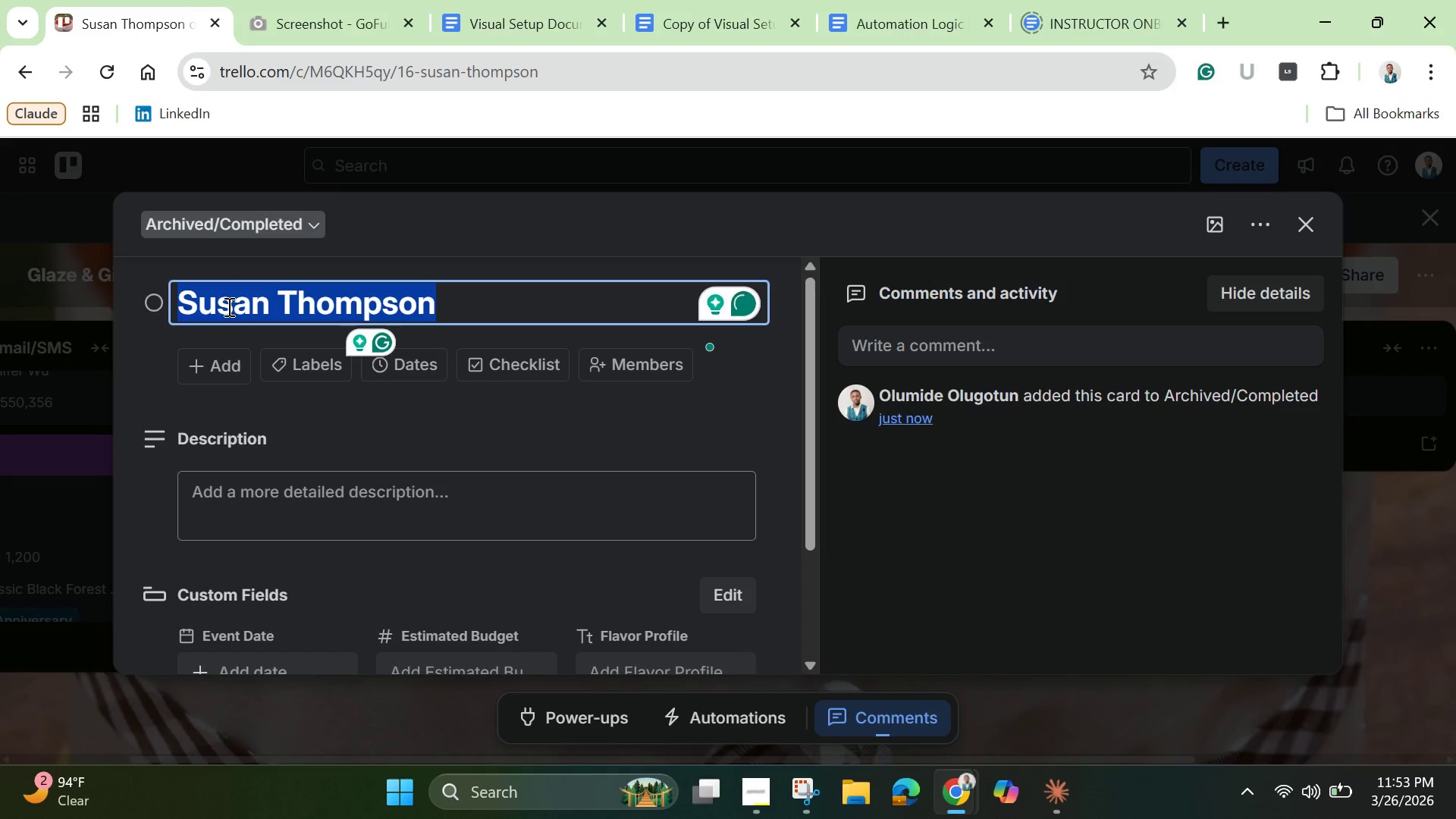 
key(Control+C)
 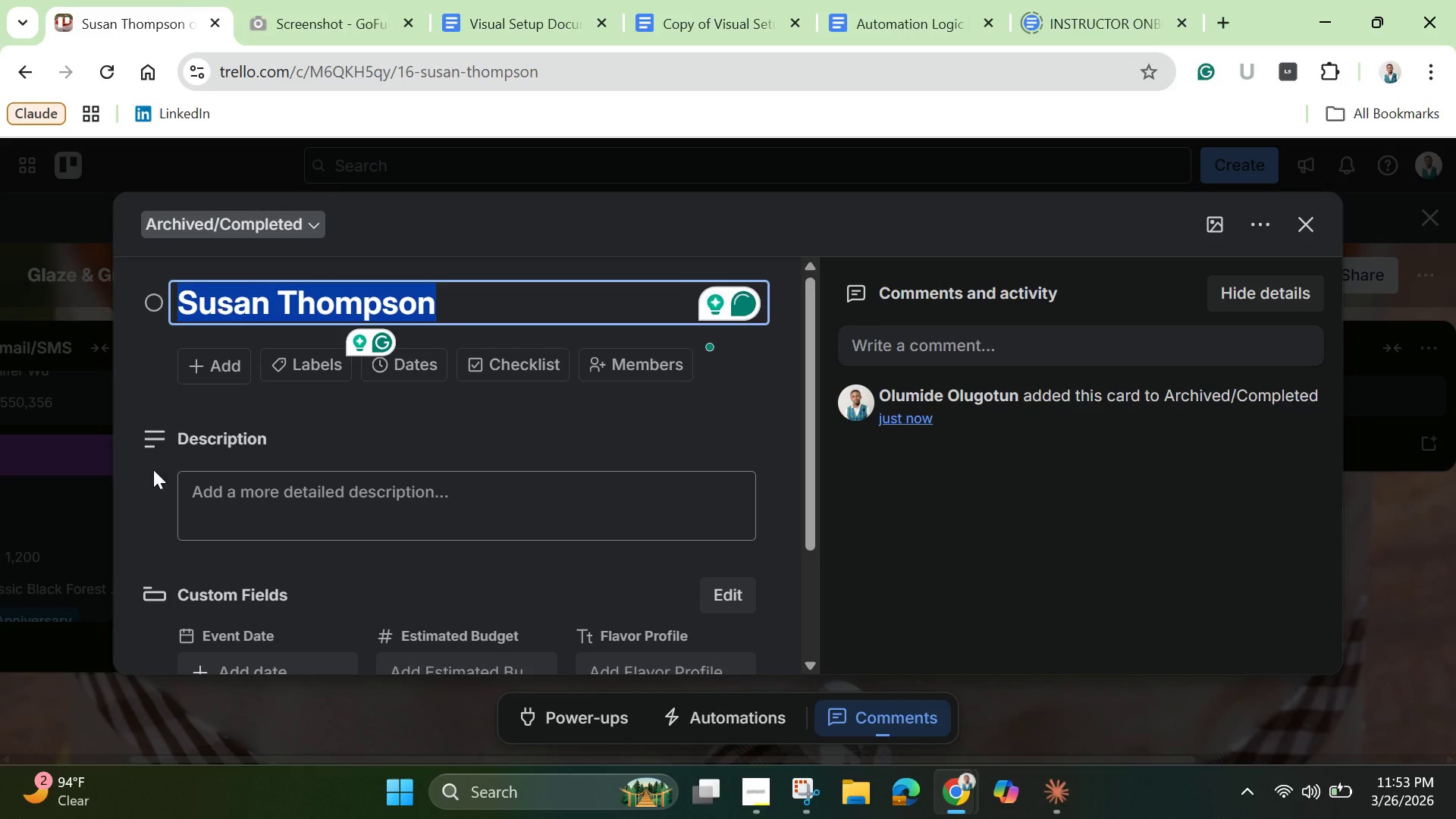 
scroll: coordinate [260, 472], scroll_direction: down, amount: 2.0
 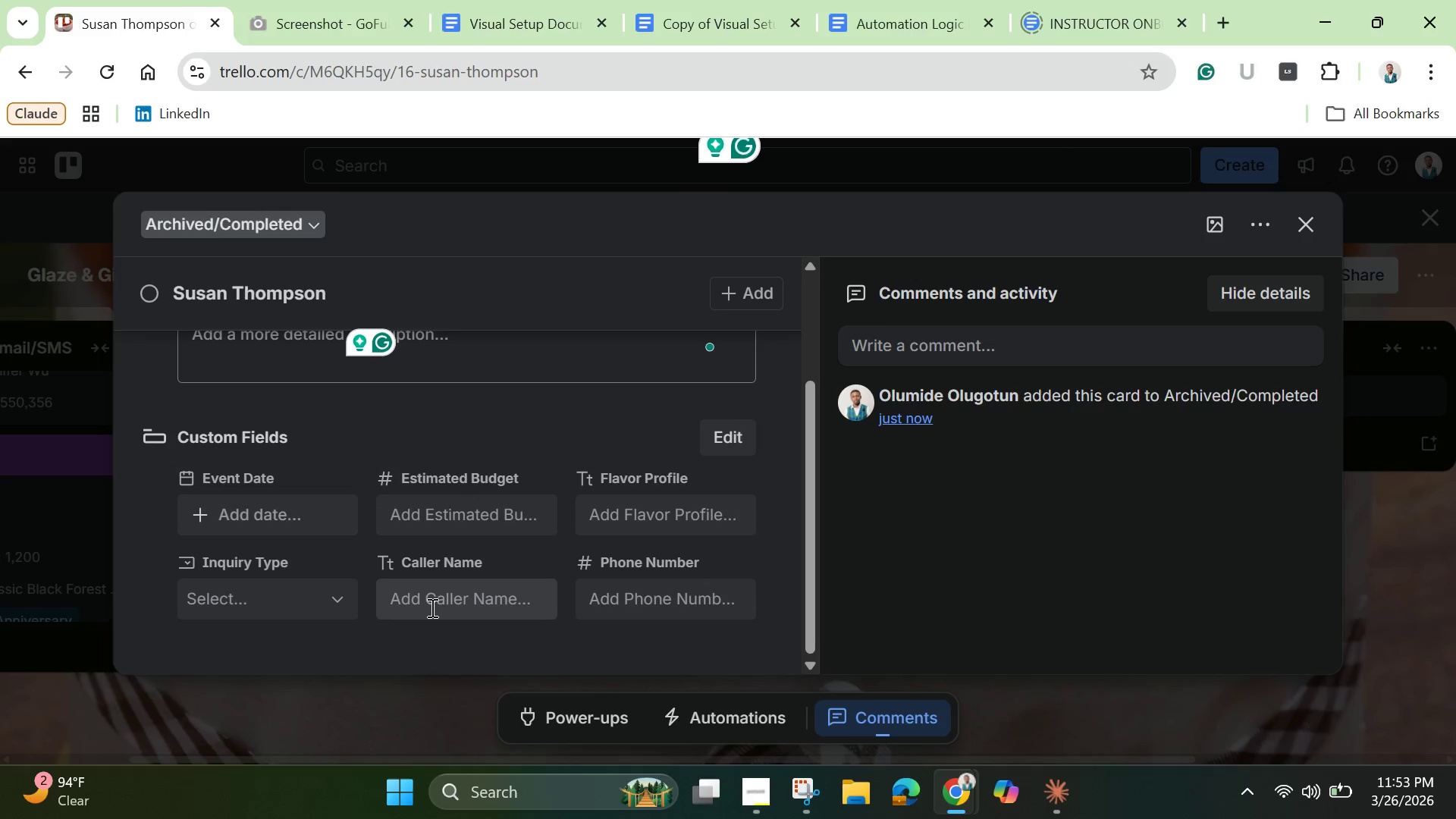 
left_click([431, 607])
 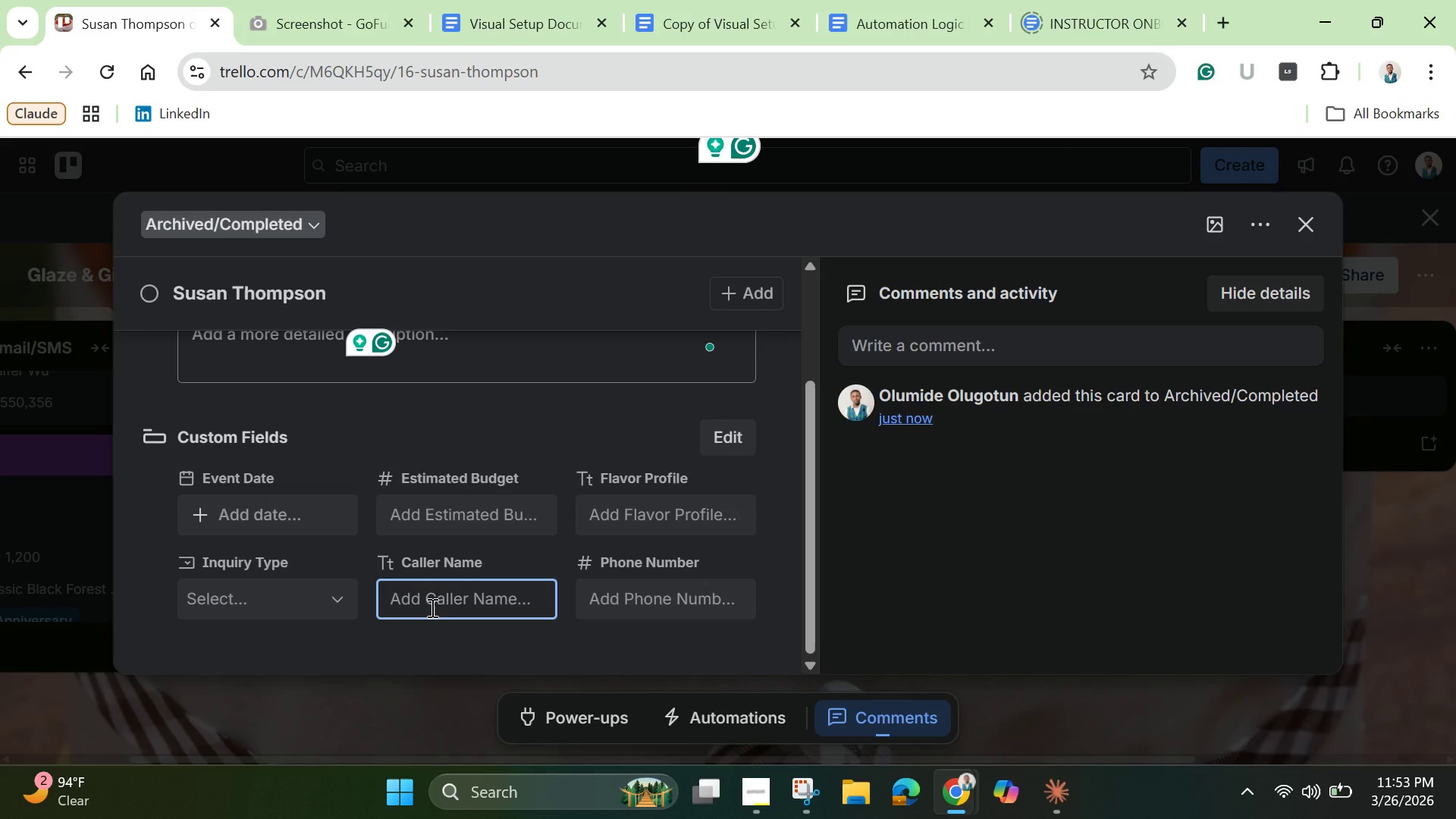 
key(Control+V)
 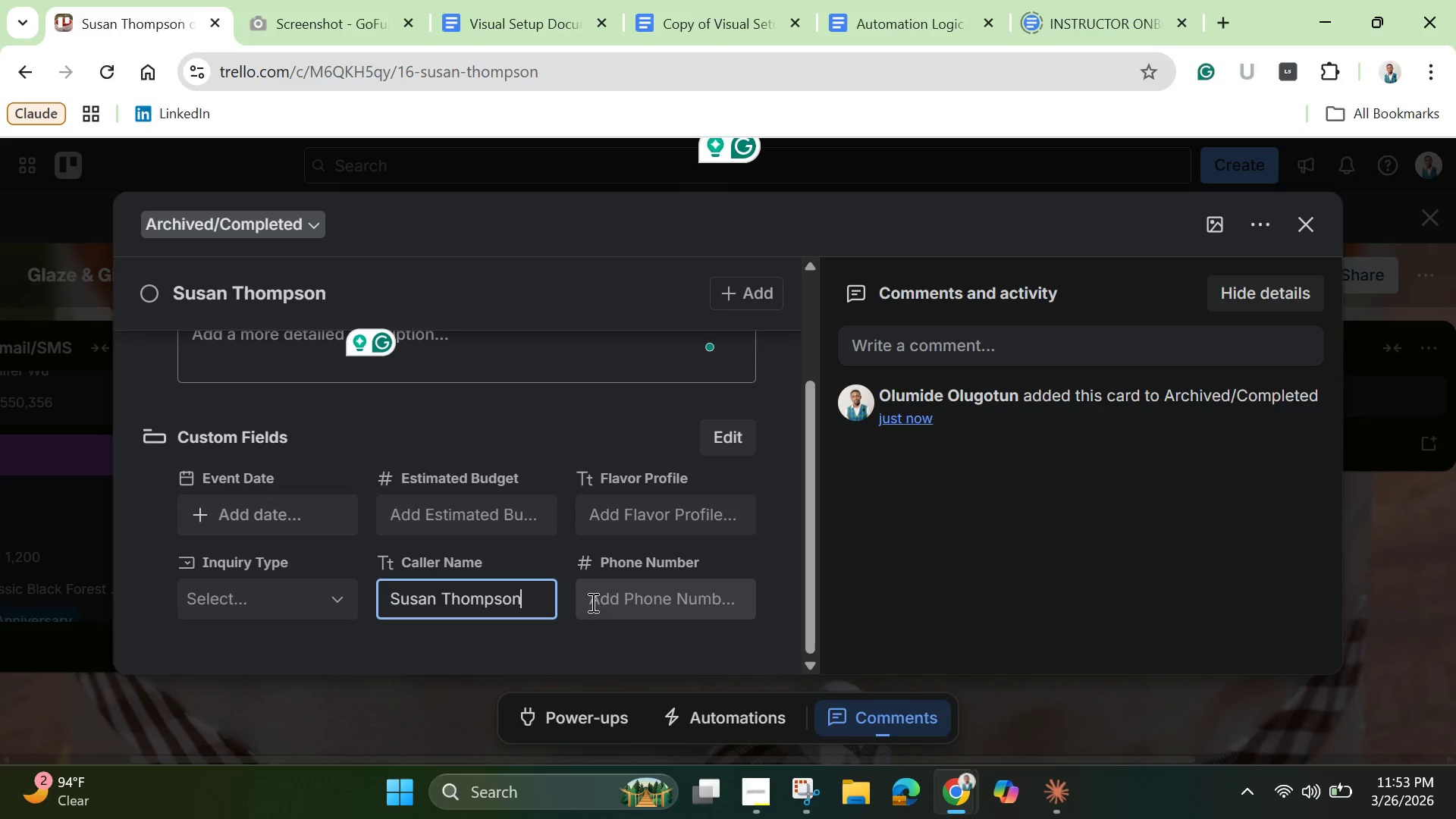 
left_click([604, 599])
 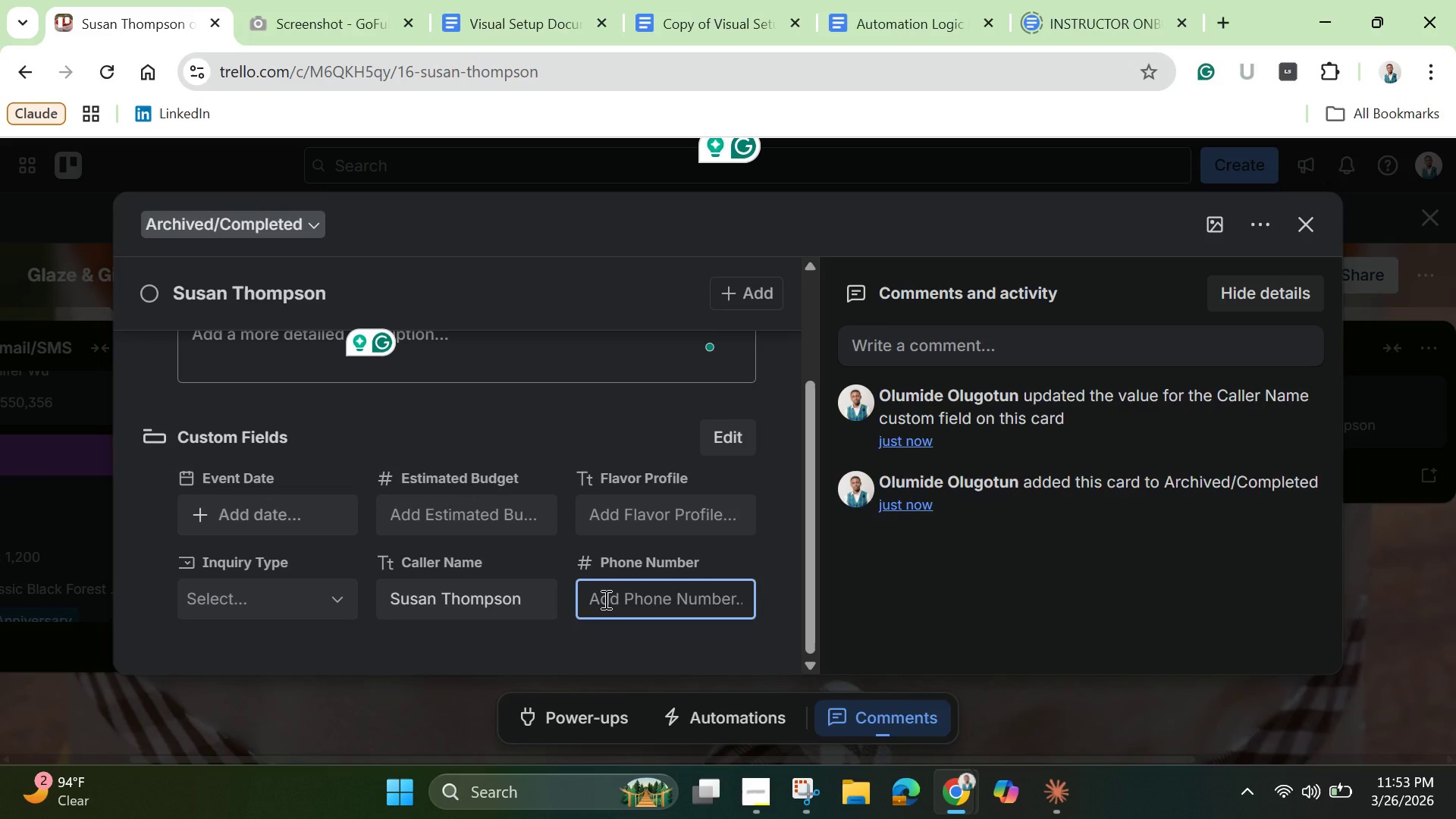 
type(5551230)
 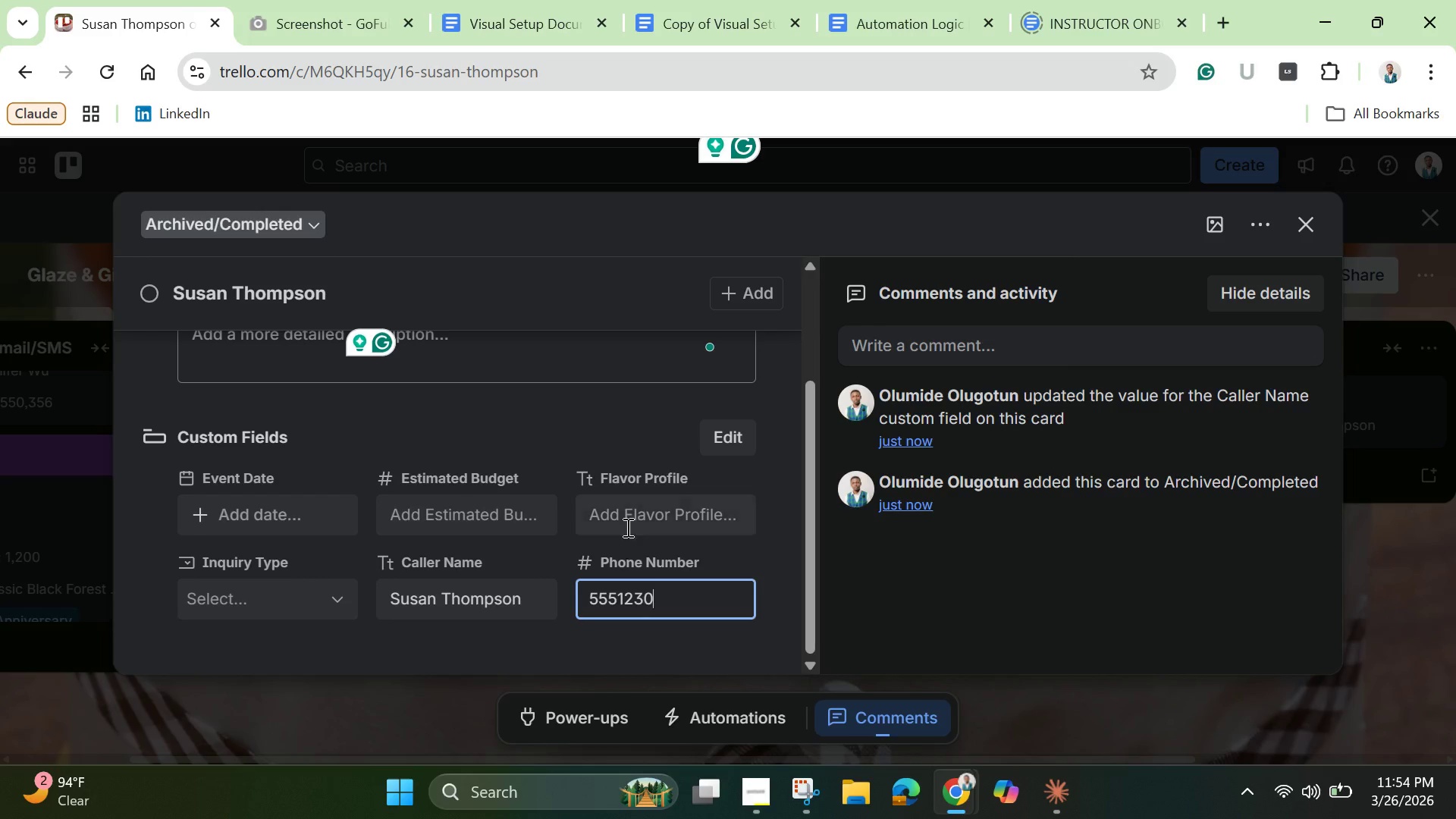 
left_click([632, 512])
 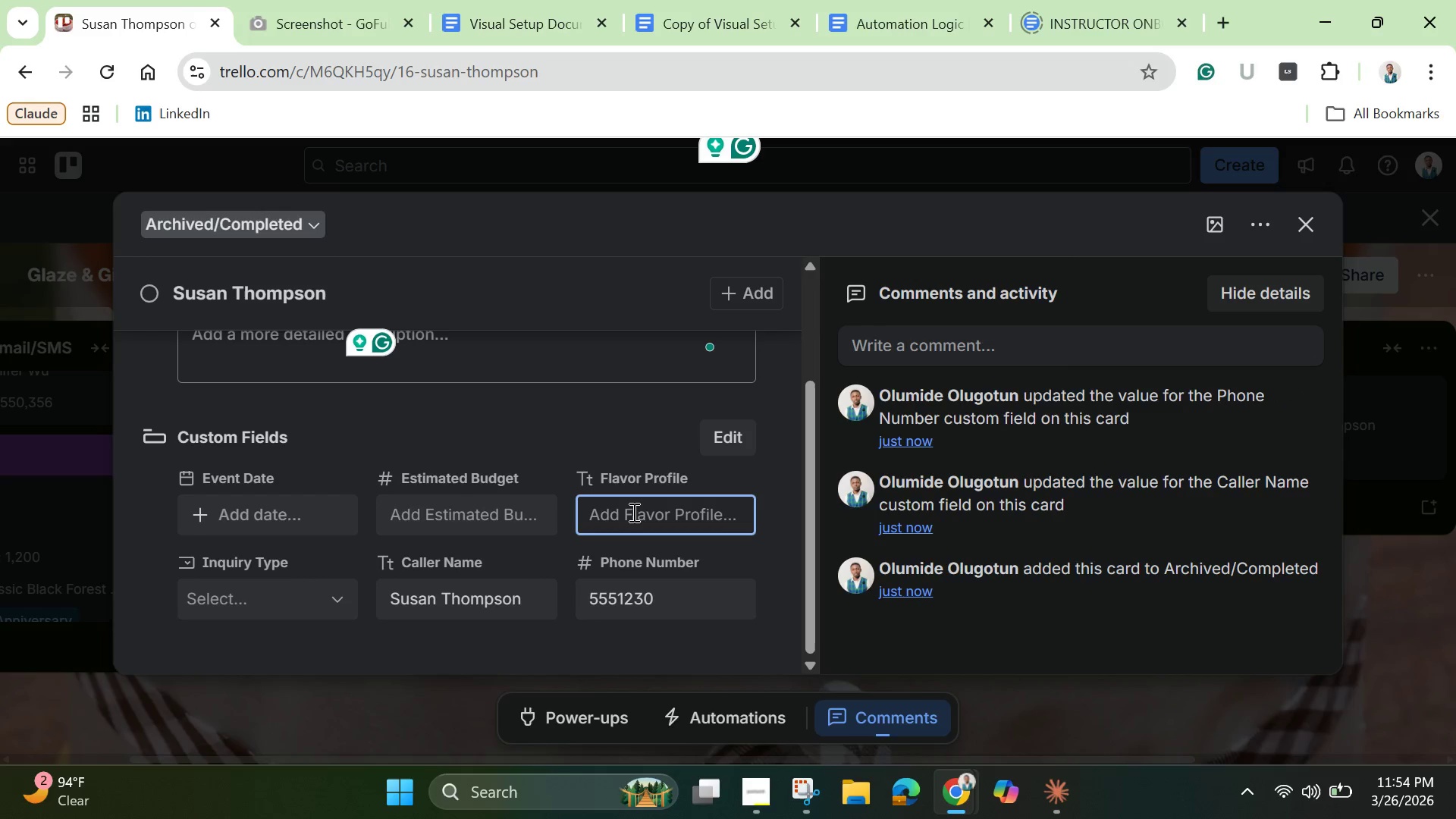 
type(Lemon with lavender buttercream)
 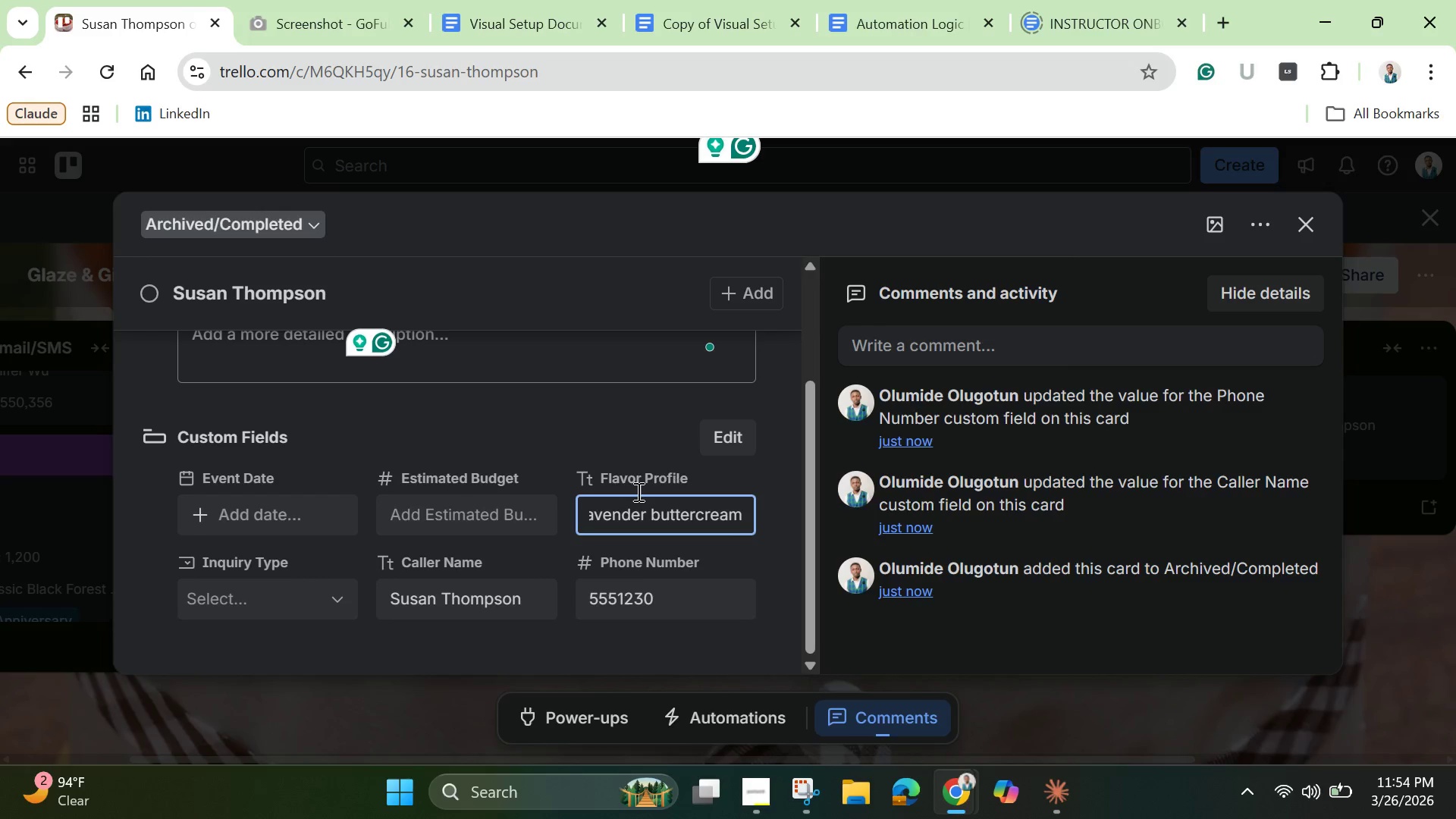 
left_click([498, 522])
 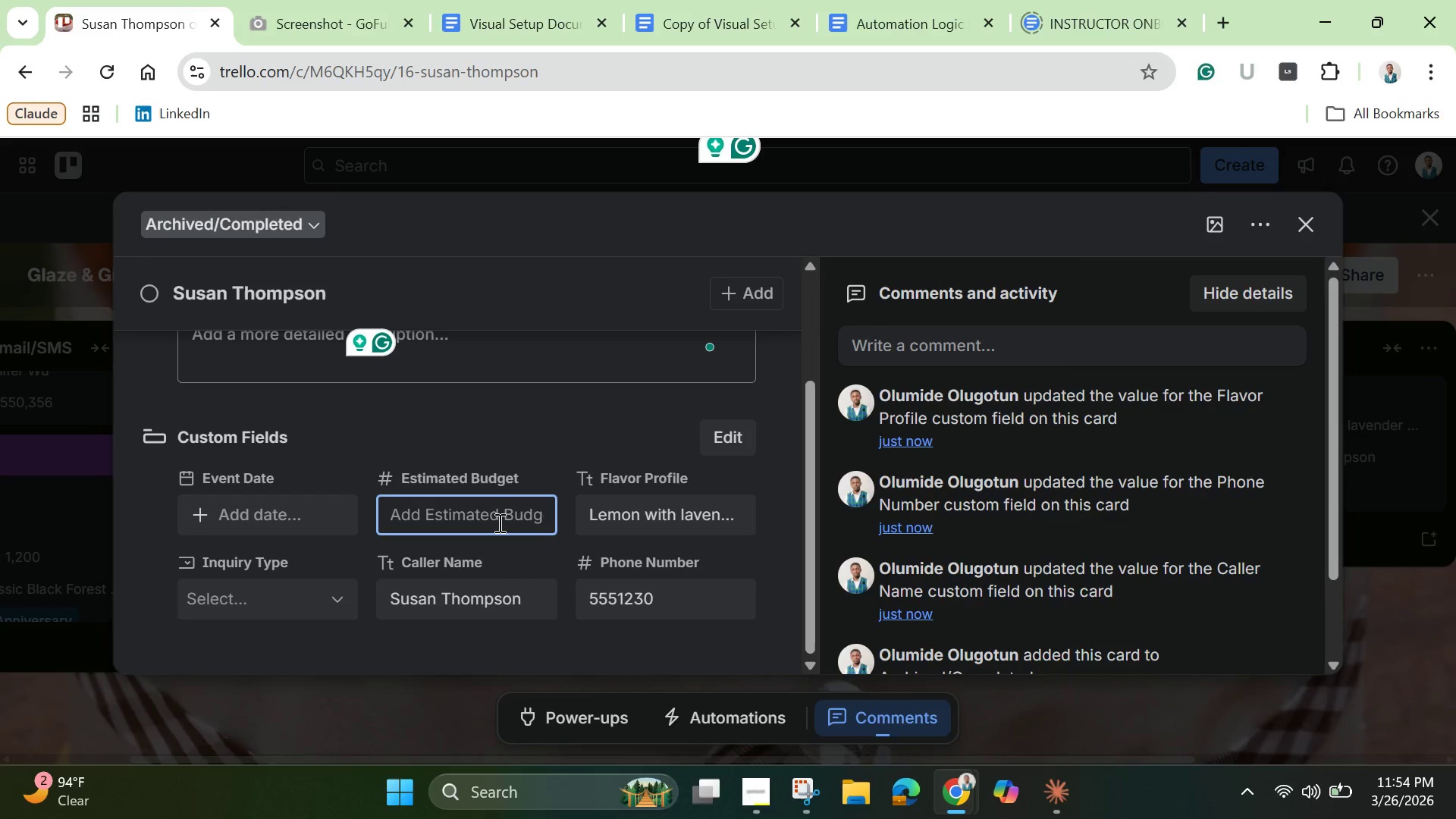 
type(2200)
 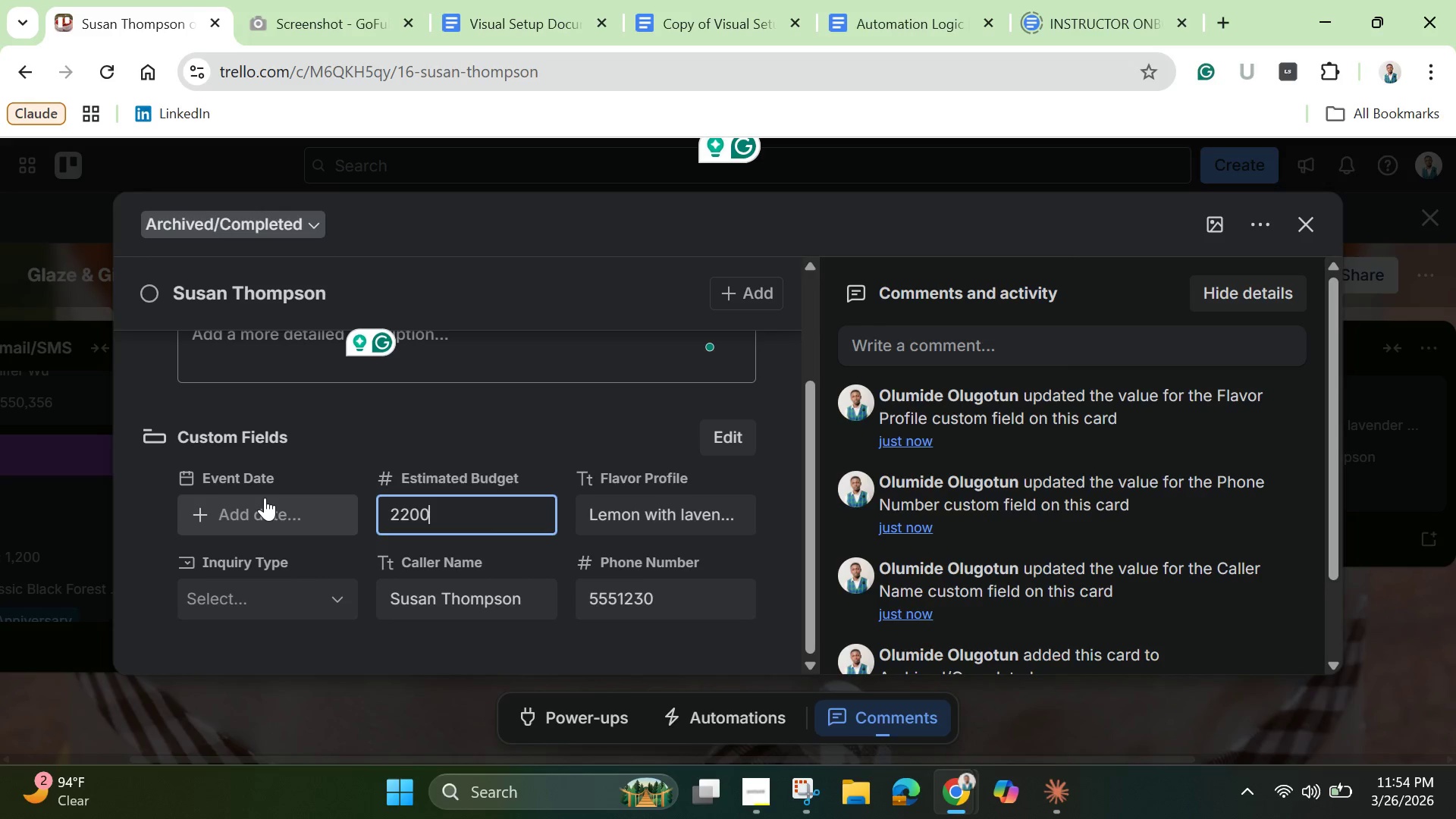 
left_click([255, 511])
 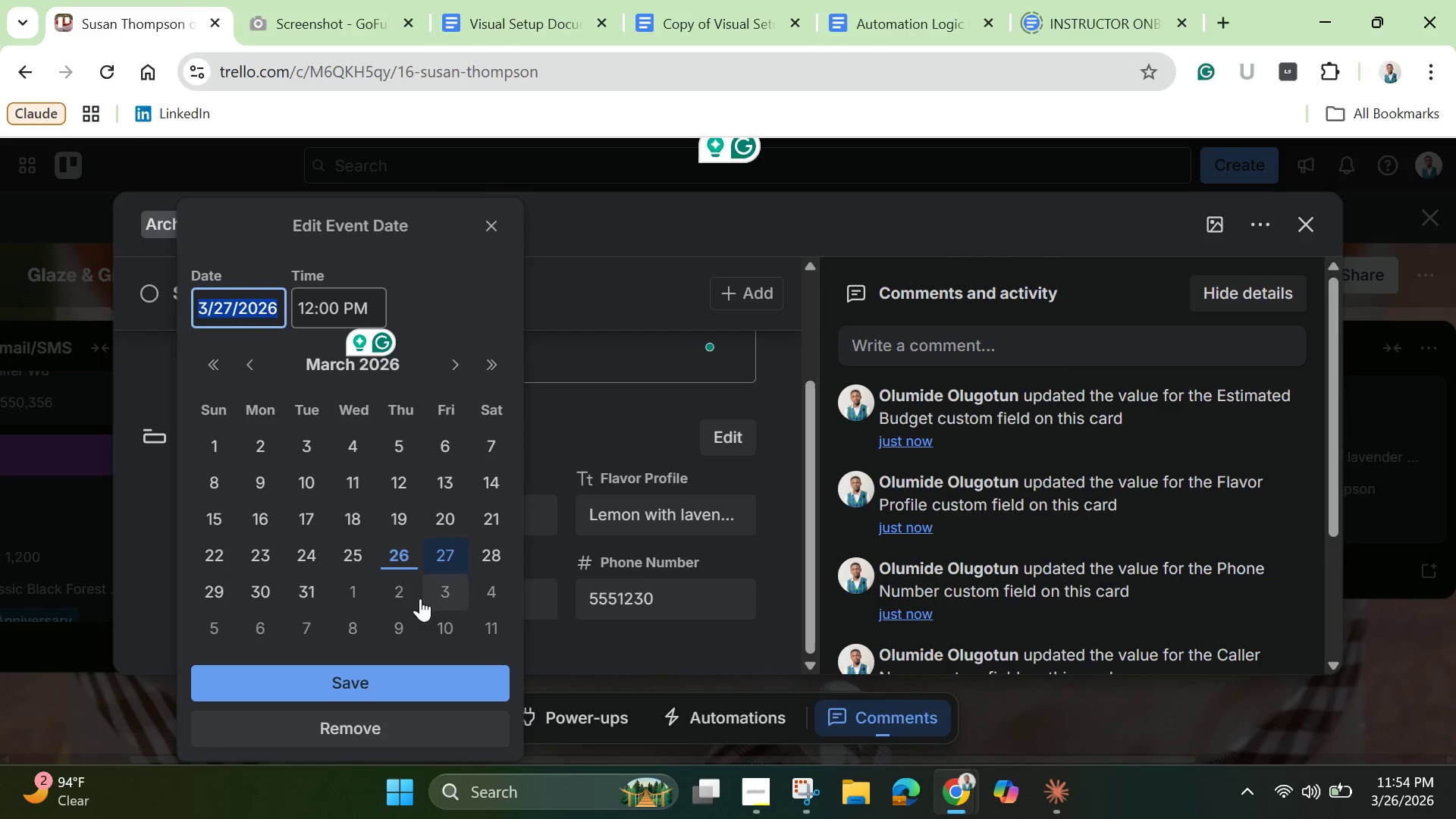 
left_click([304, 474])
 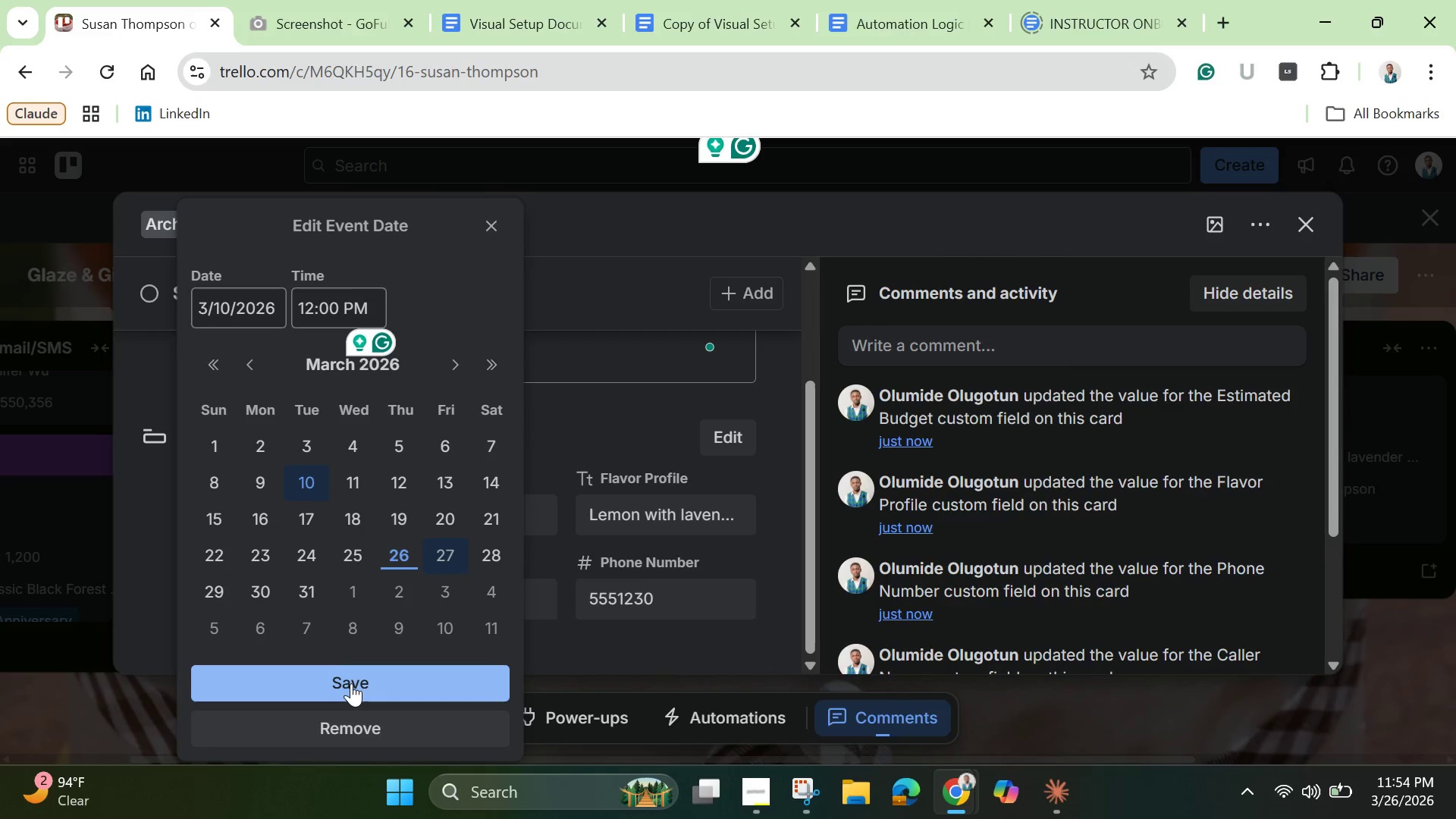 
left_click([351, 683])
 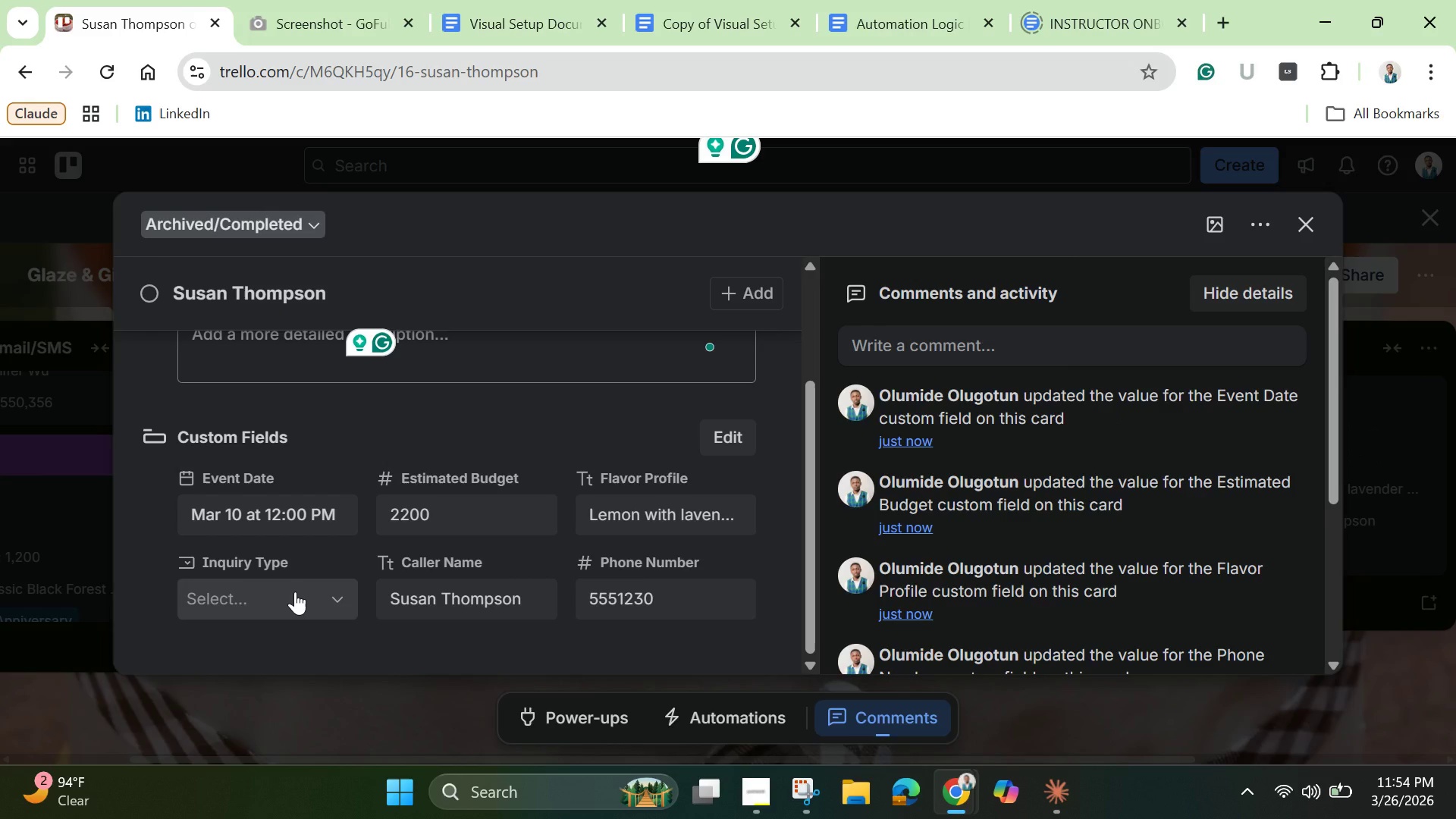 
wait(7.42)
 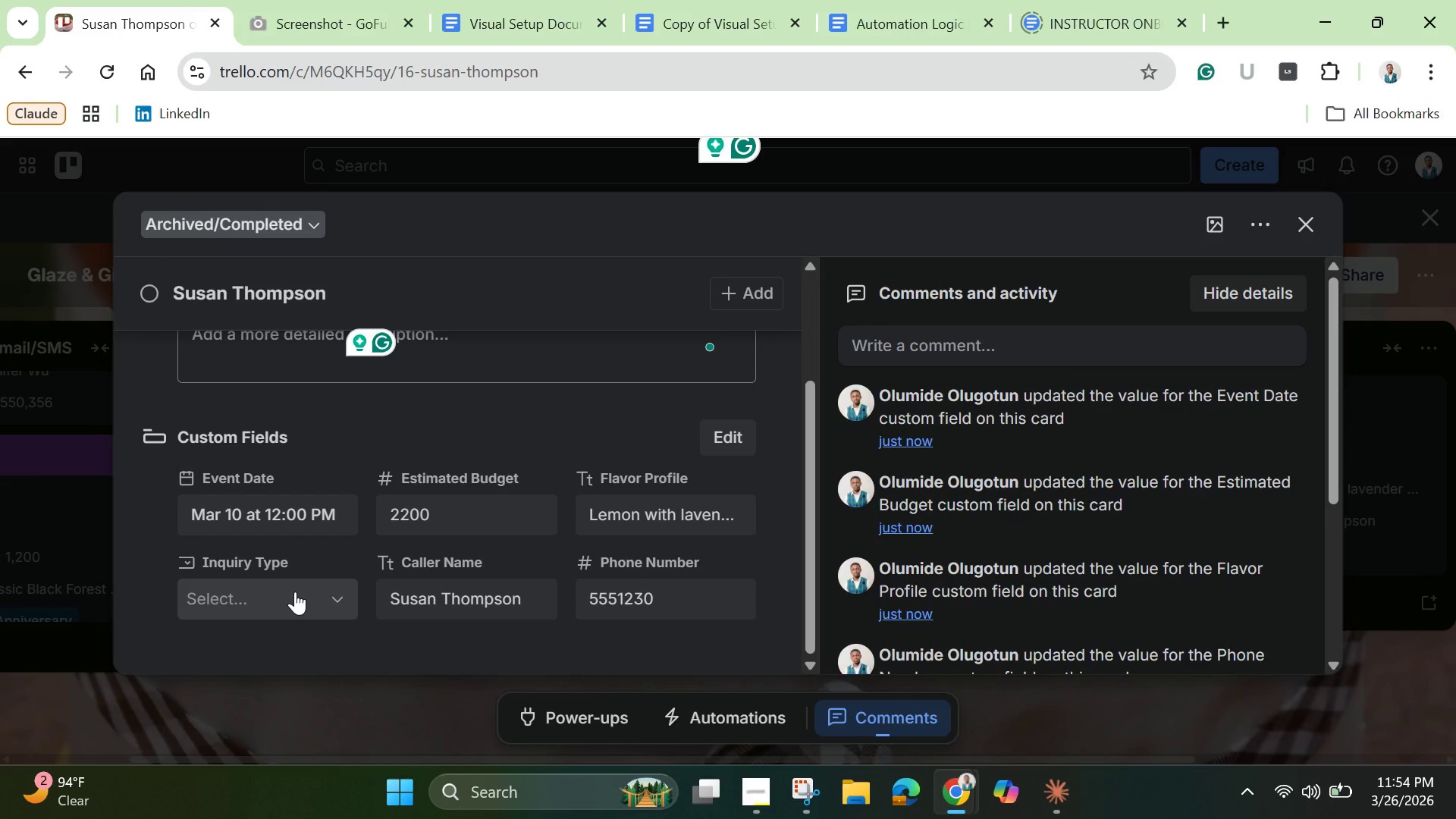 
left_click([295, 592])
 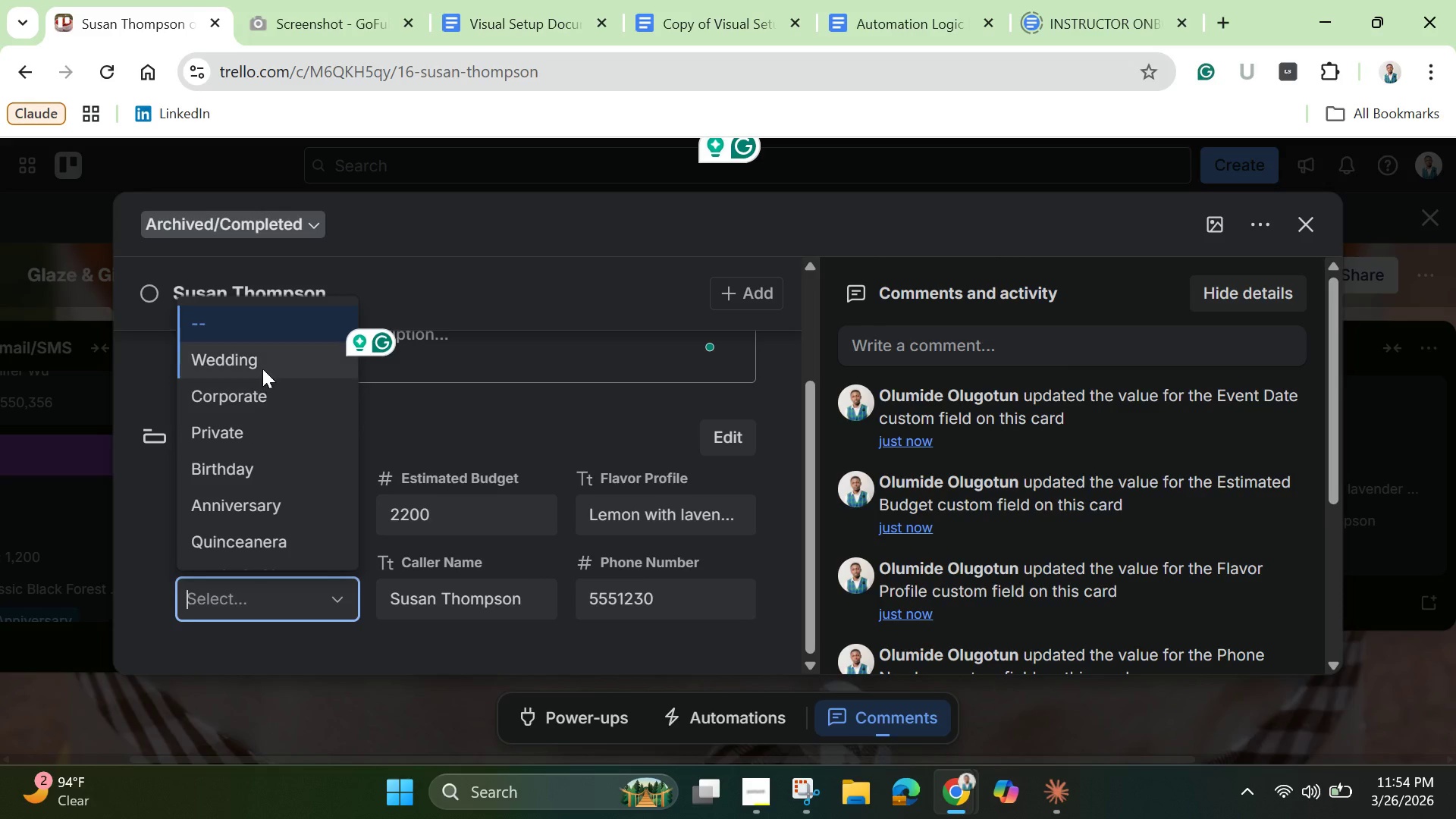 
left_click([262, 367])
 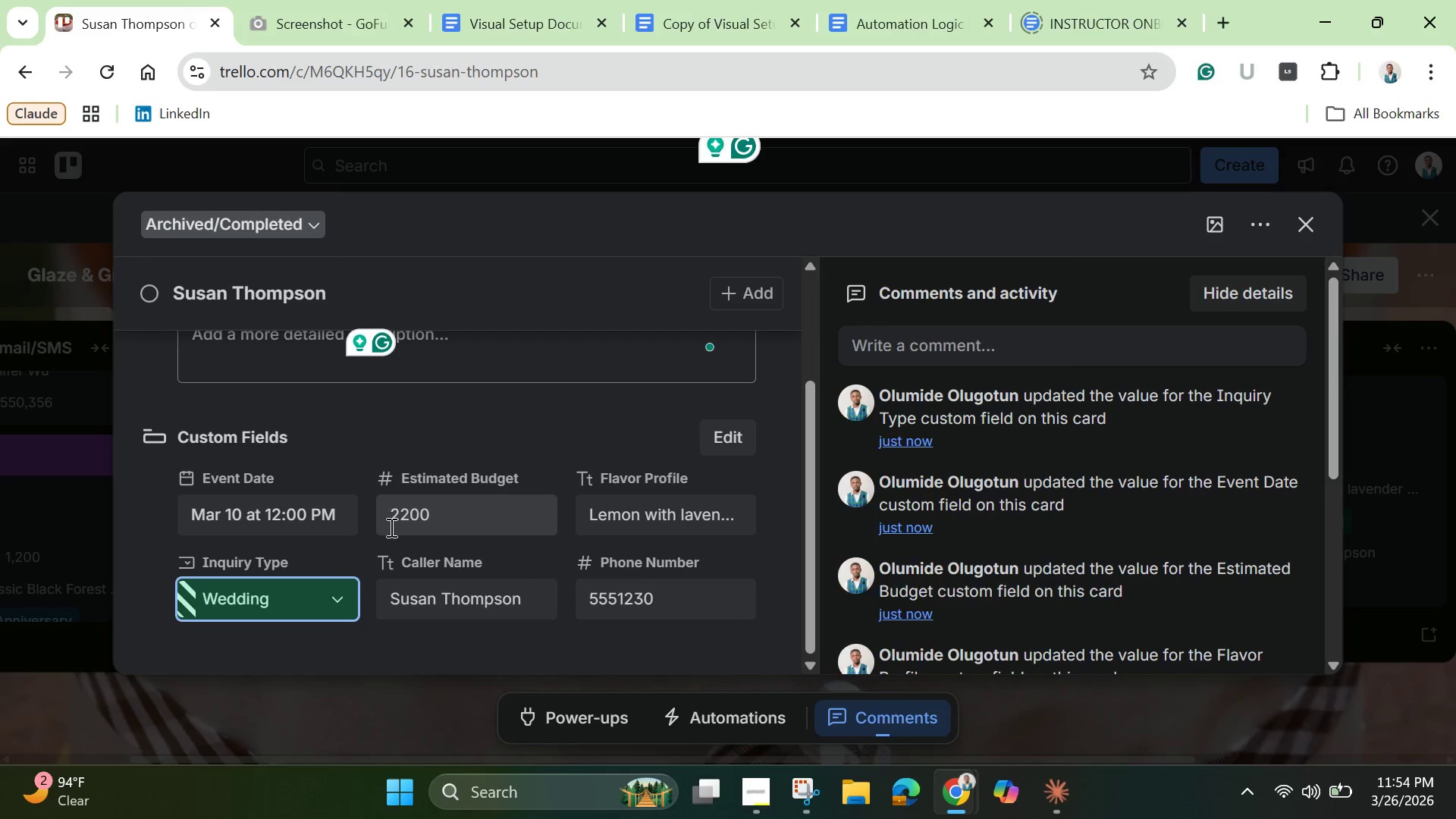 
scroll: coordinate [421, 563], scroll_direction: down, amount: 2.0
 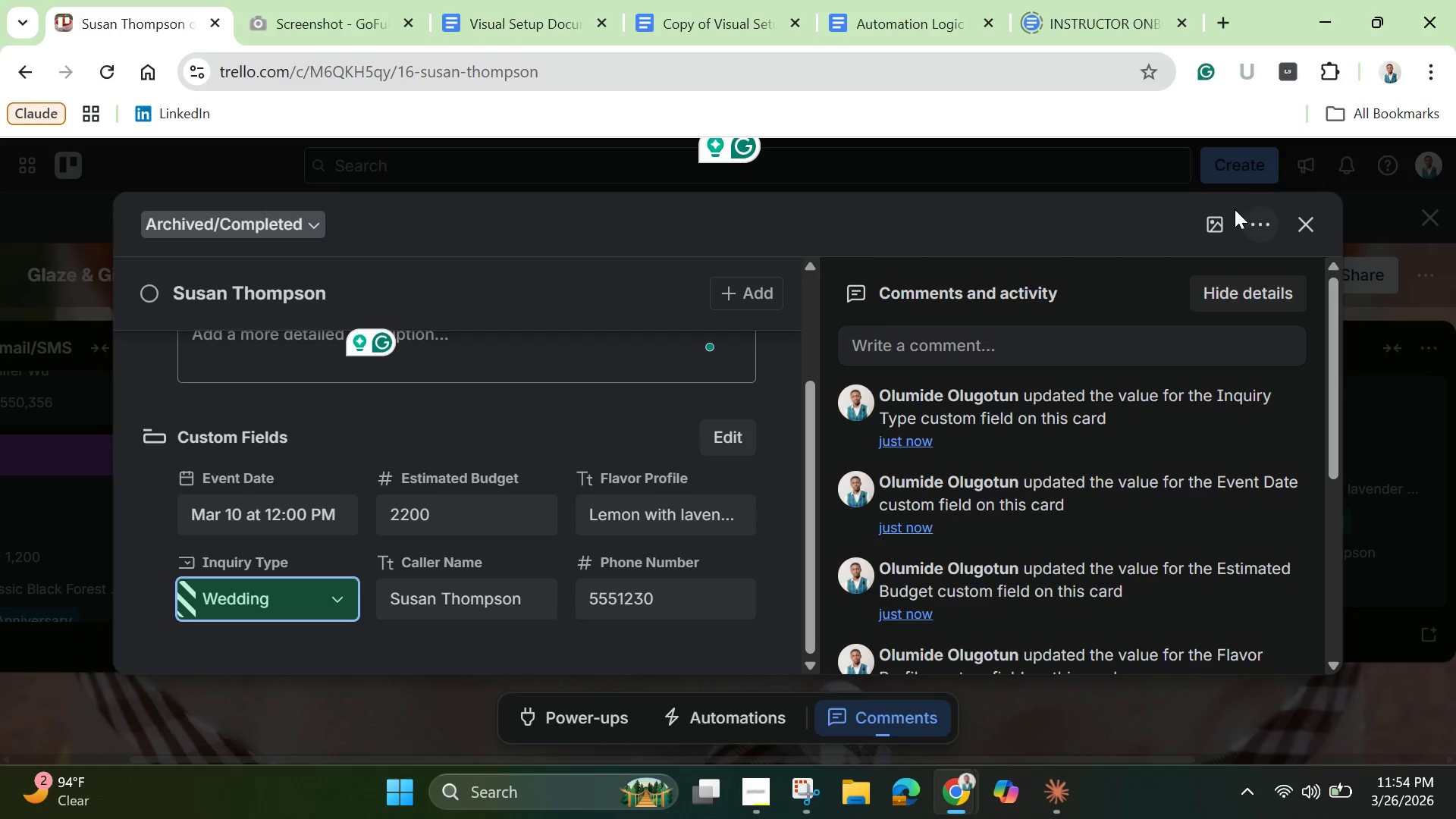 
left_click([1204, 236])
 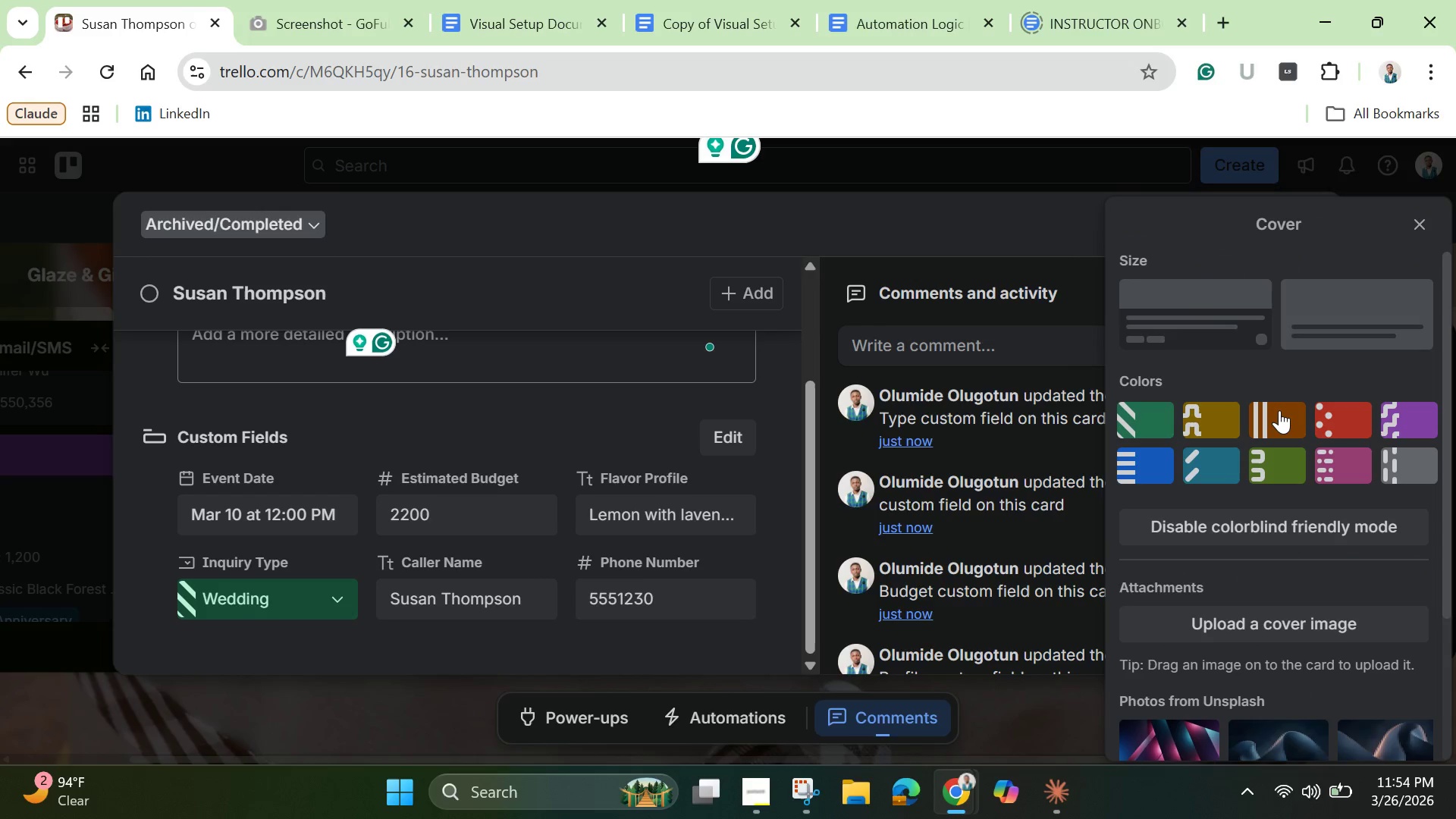 
left_click([1279, 410])
 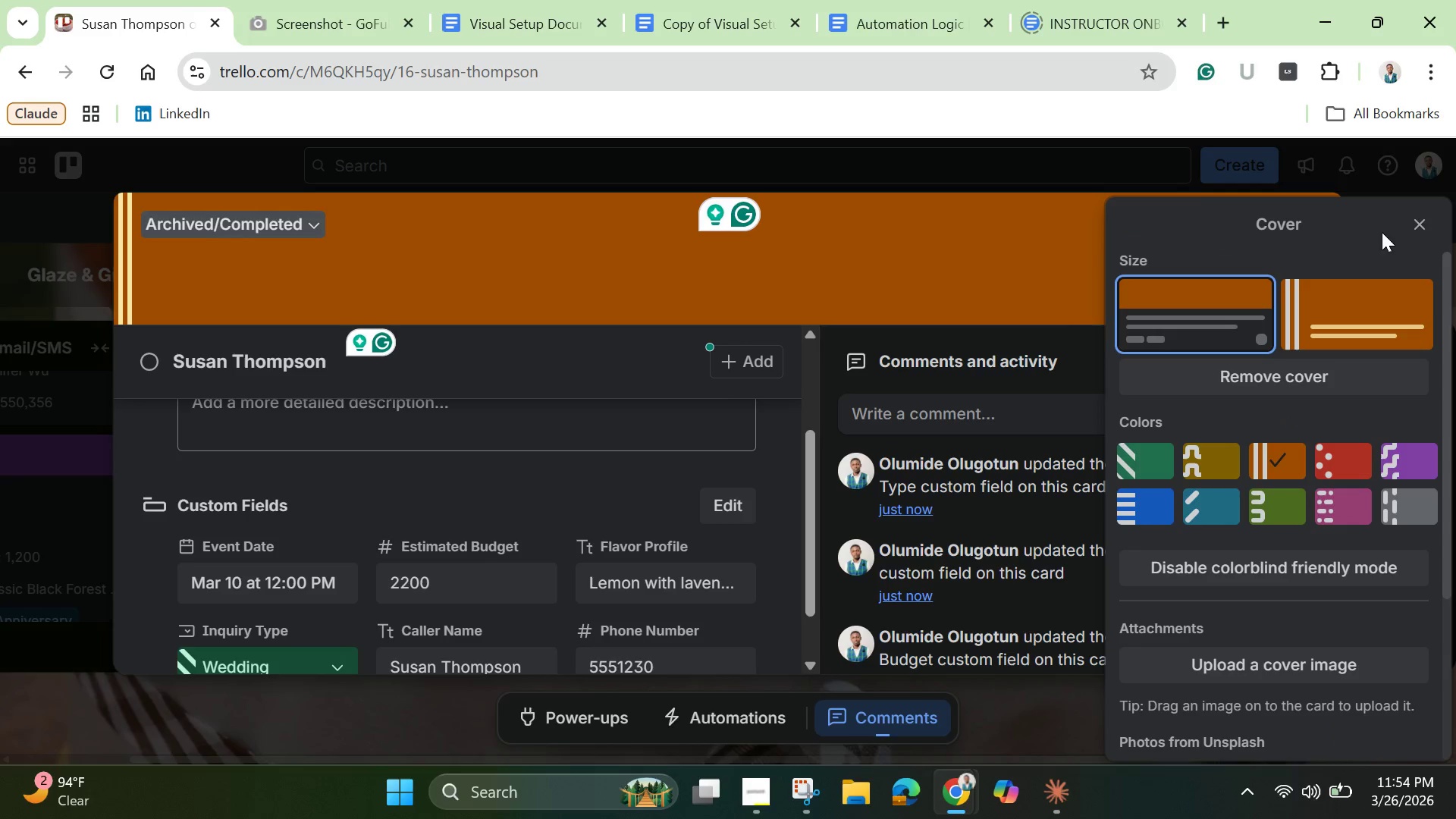 
left_click([1413, 231])
 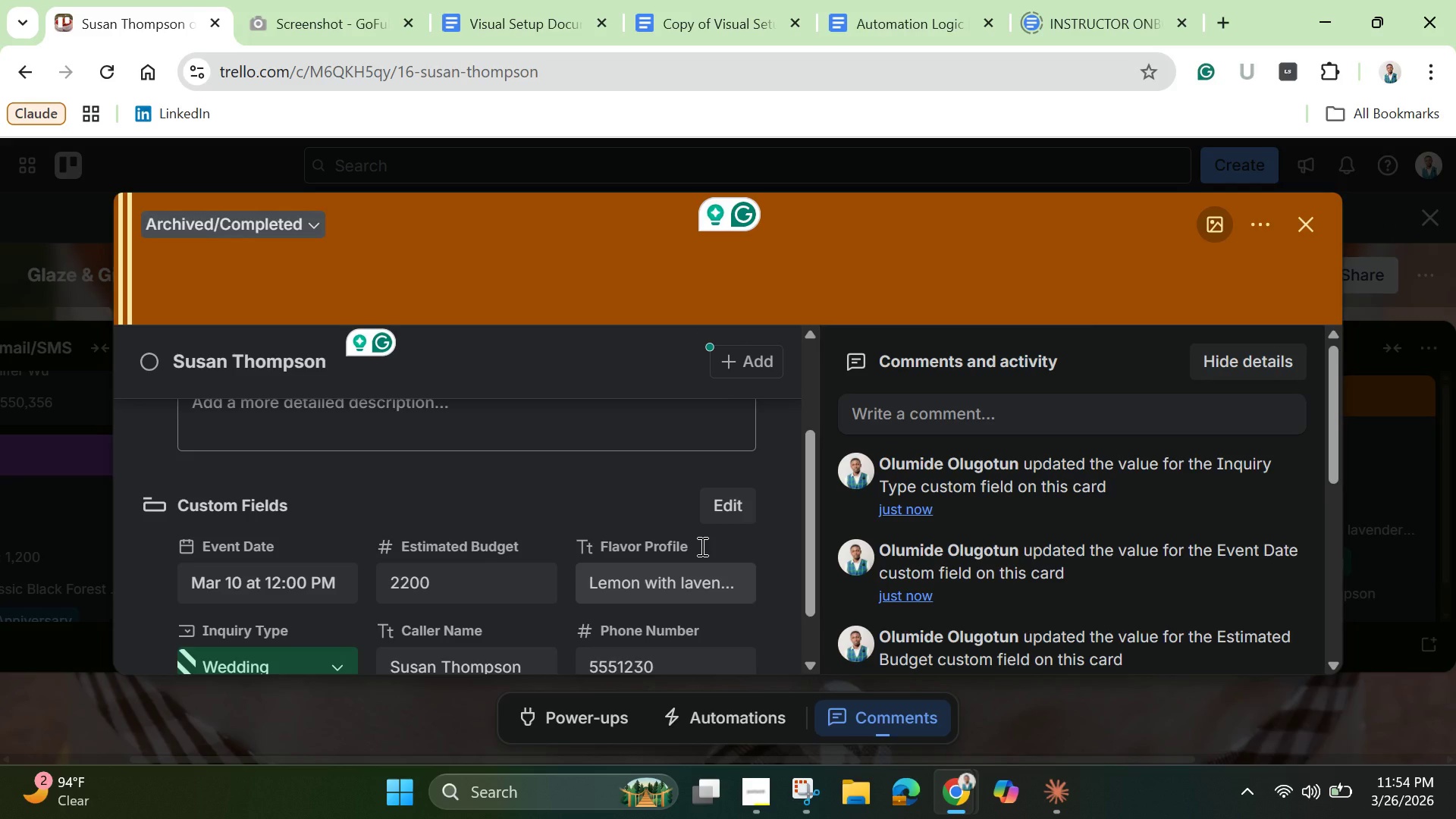 
scroll: coordinate [736, 501], scroll_direction: down, amount: 1.0
 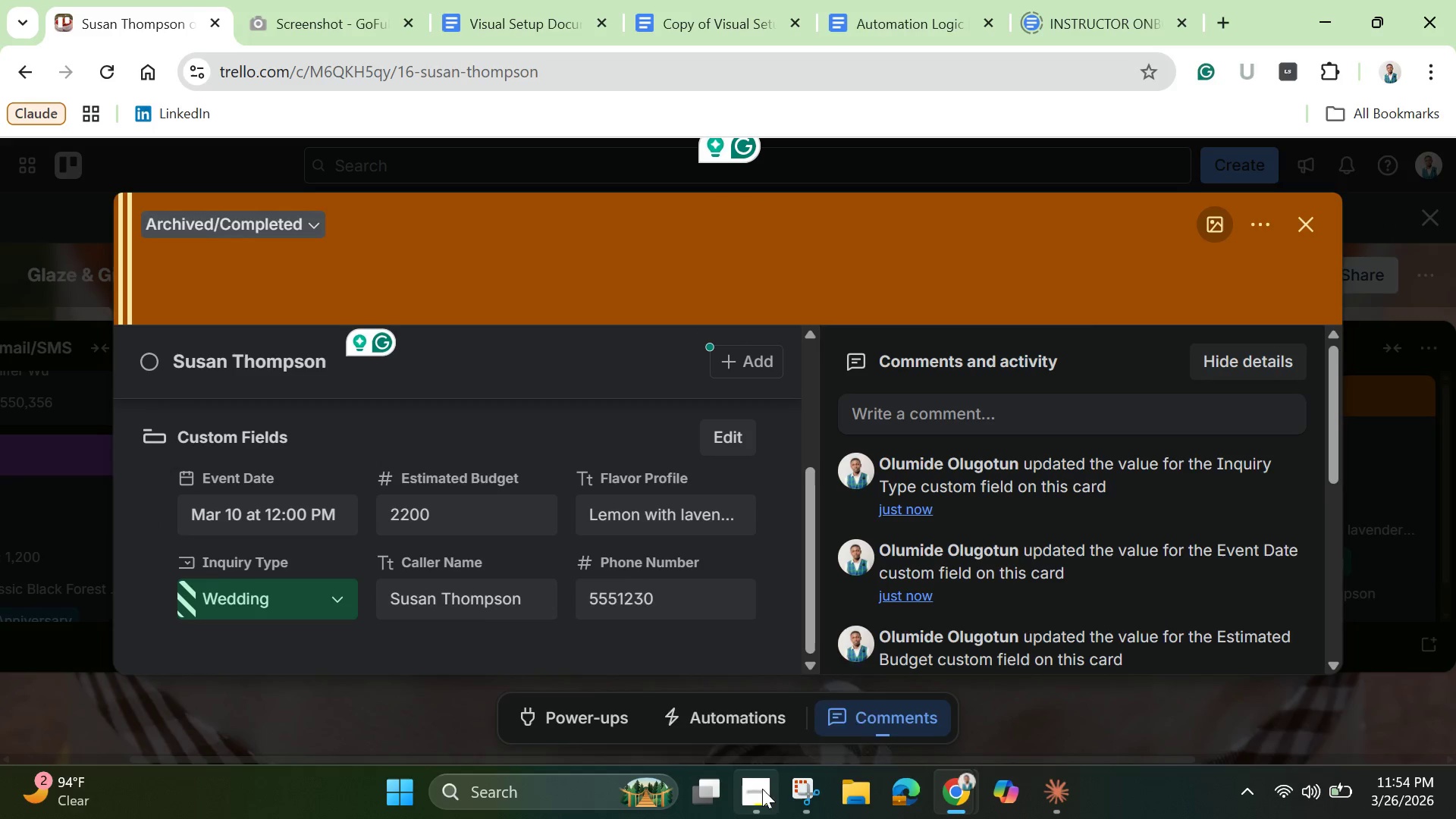 
left_click([800, 789])
 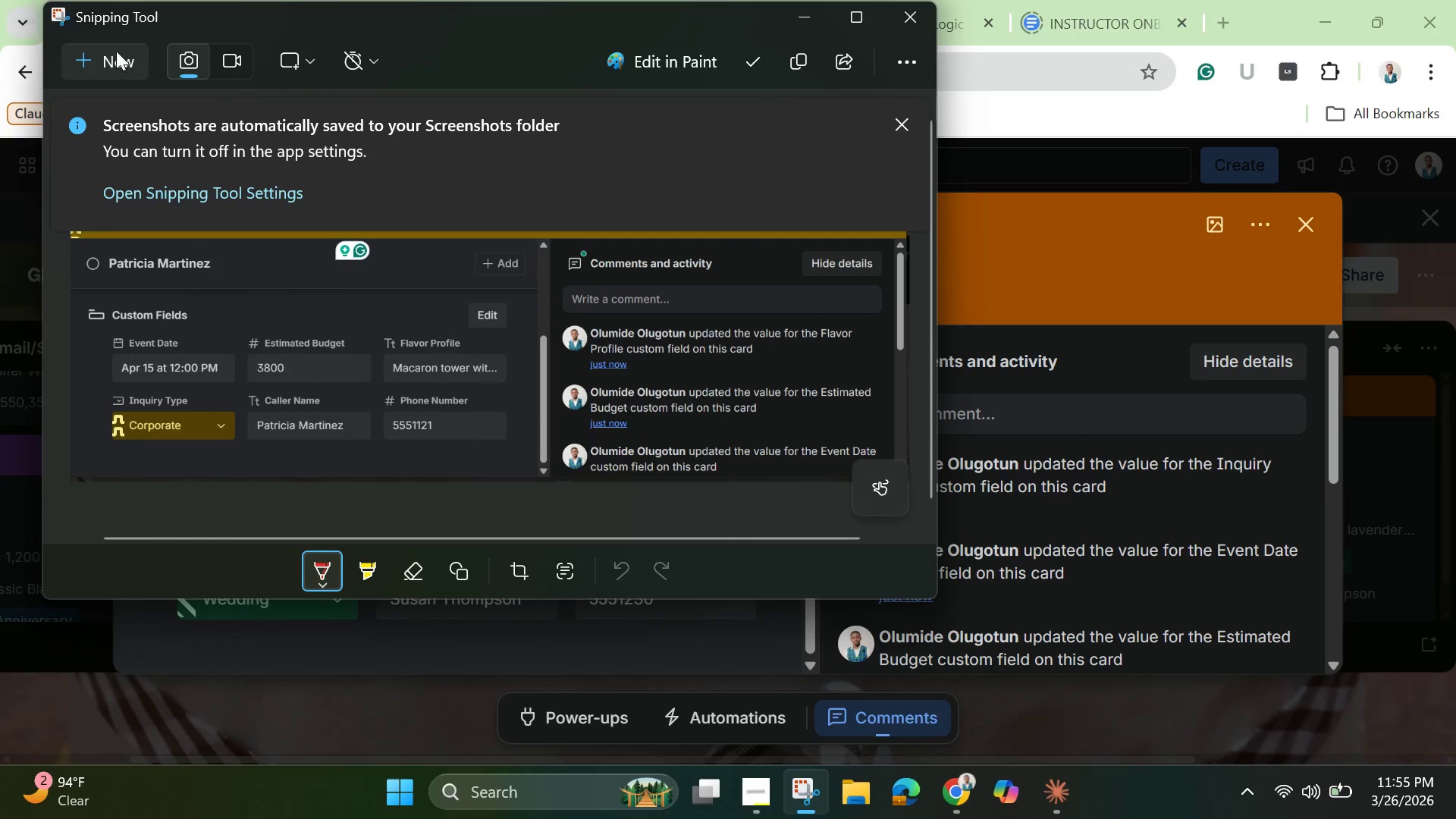 
left_click([119, 52])
 